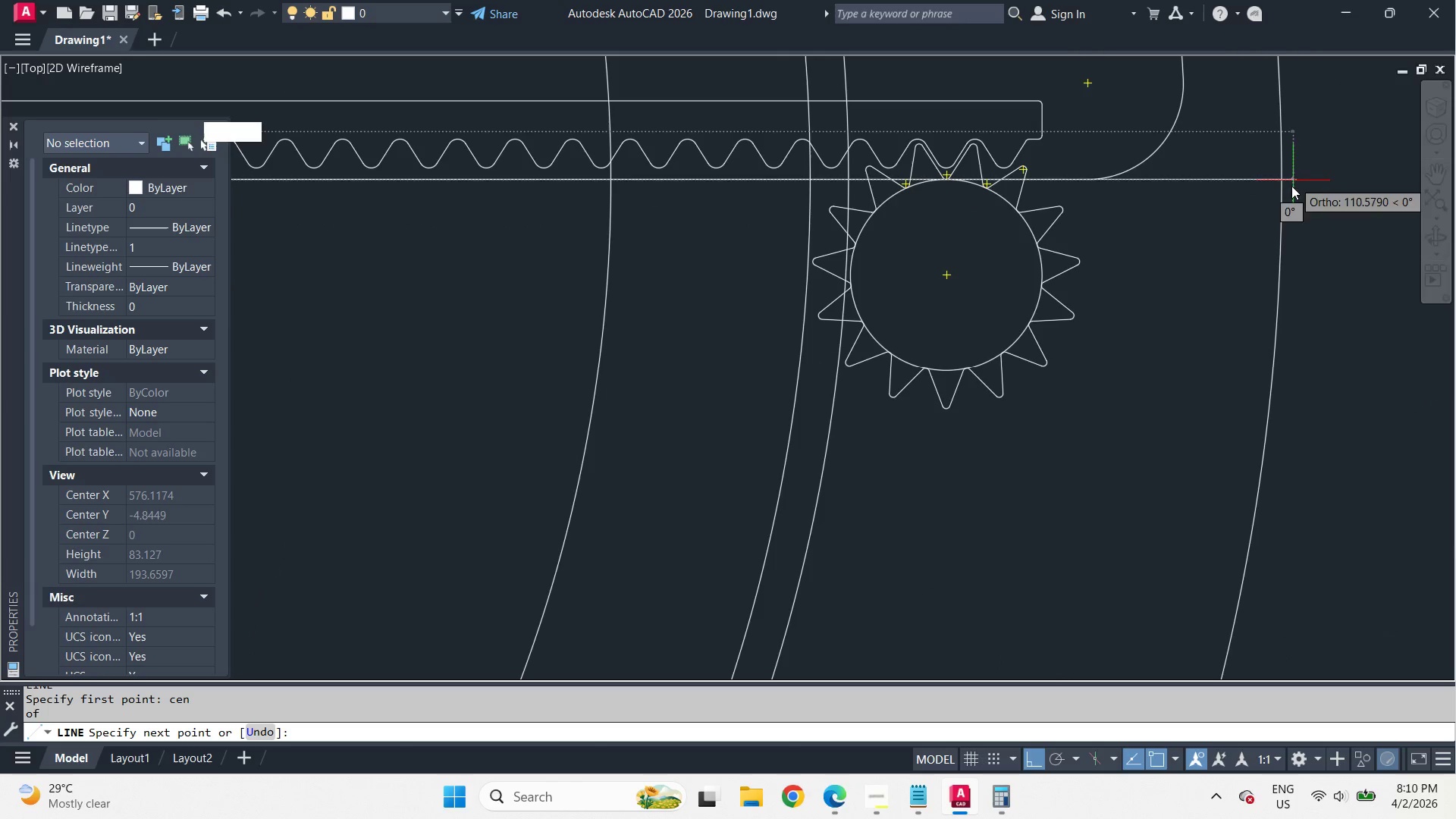 
key(Escape)
 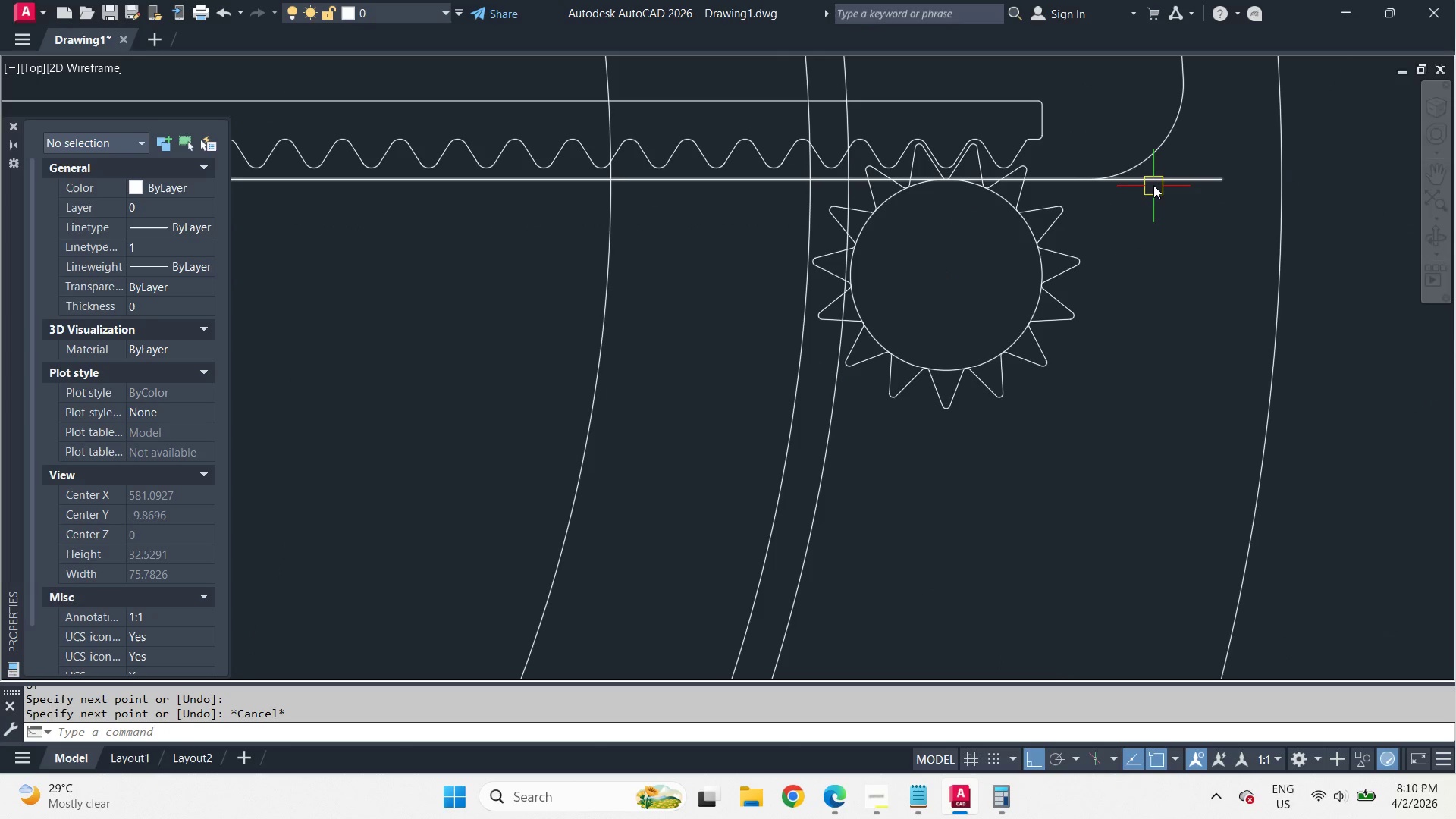 
left_click([1154, 184])
 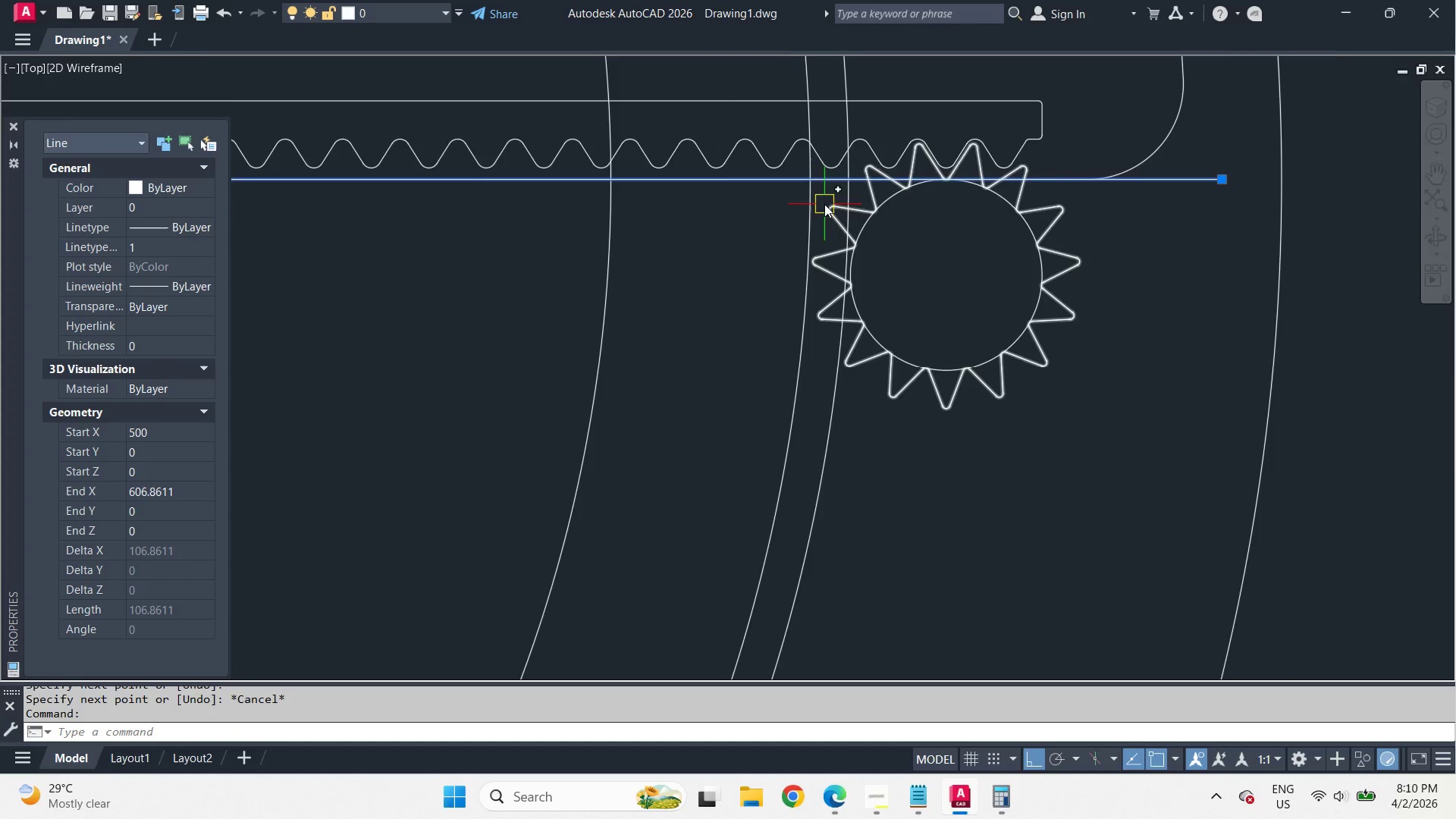 
type(ro ce)
 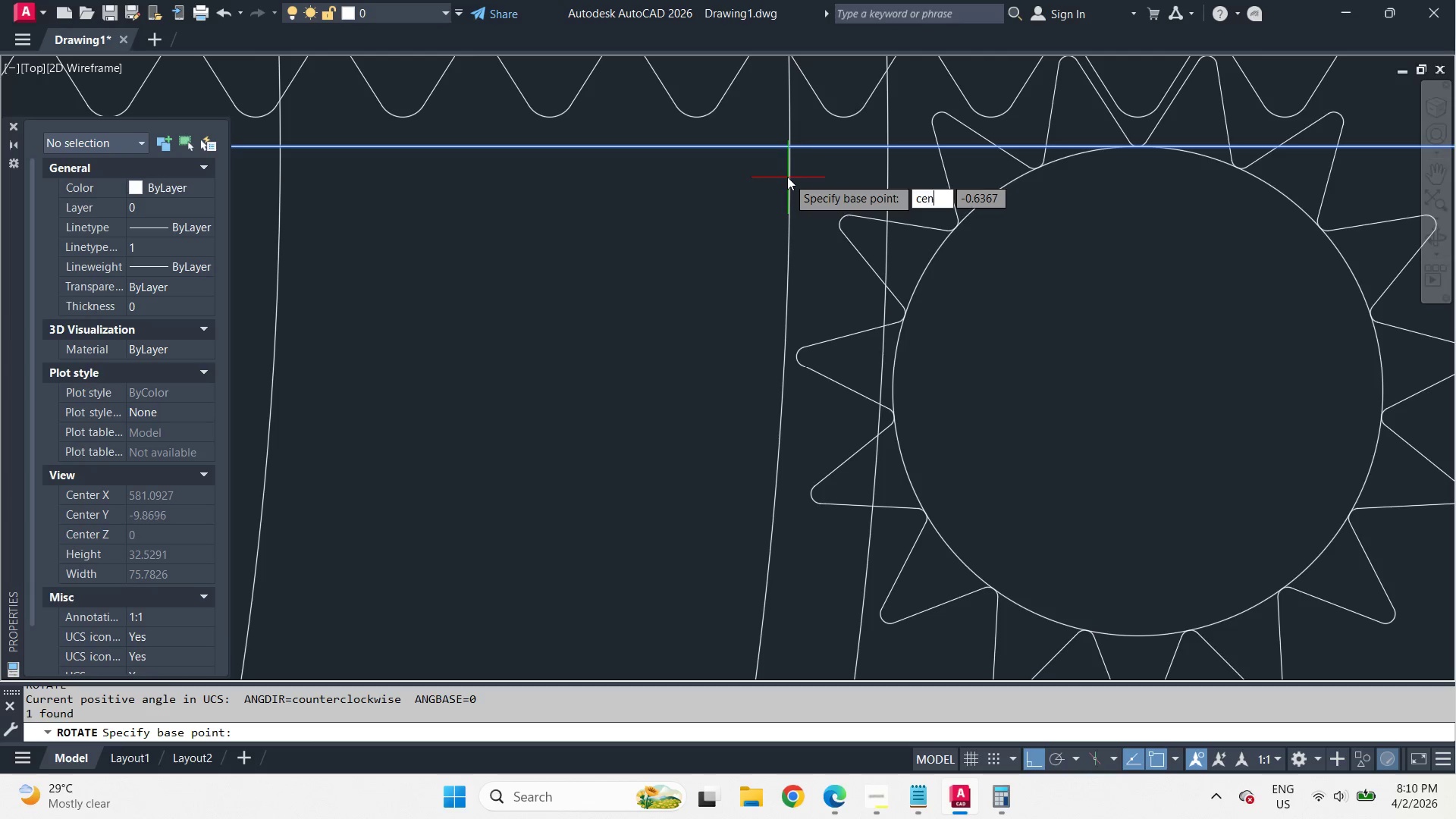 
scroll: coordinate [823, 200], scroll_direction: up, amount: 2.0
 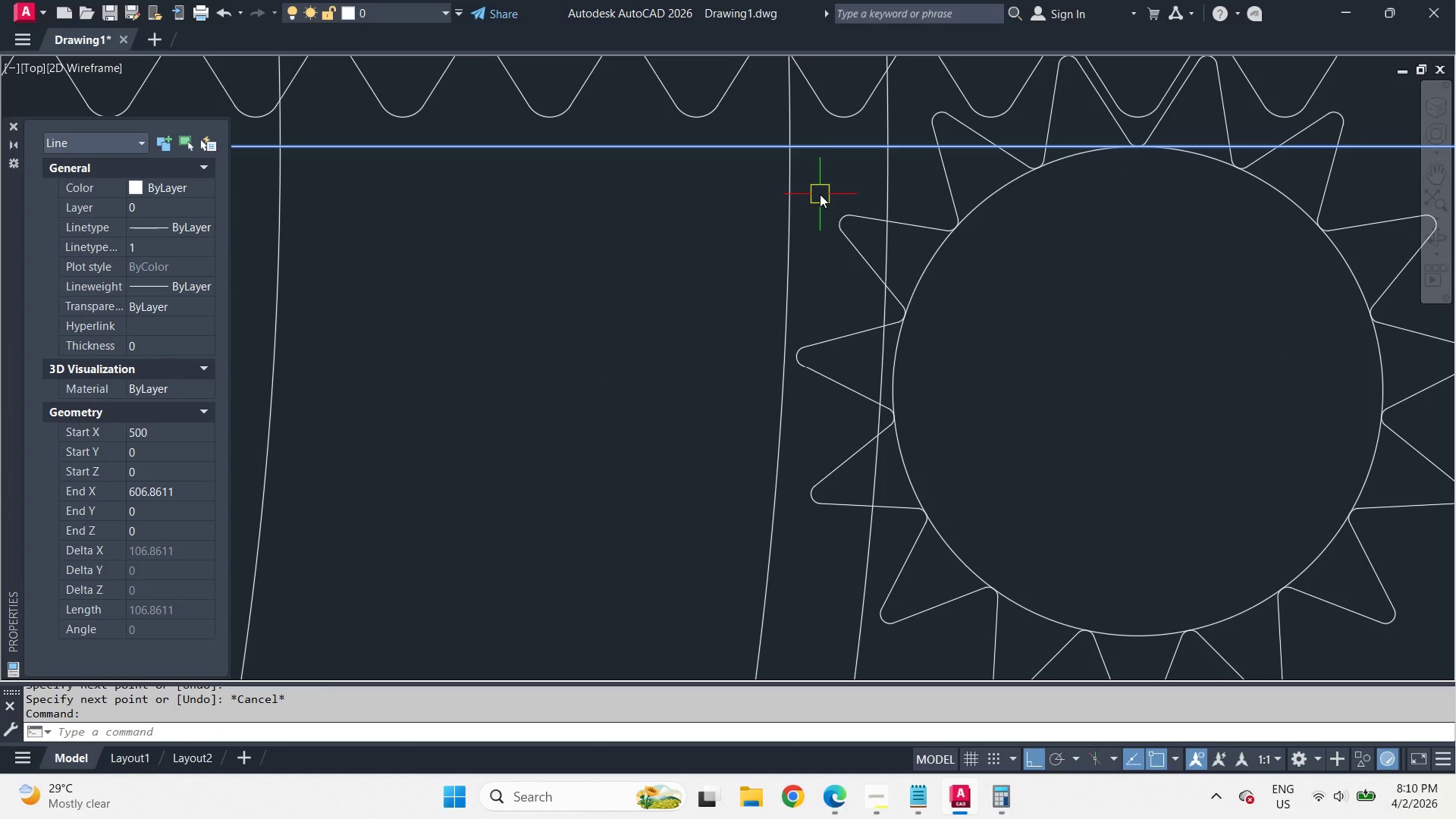 
key(N)
 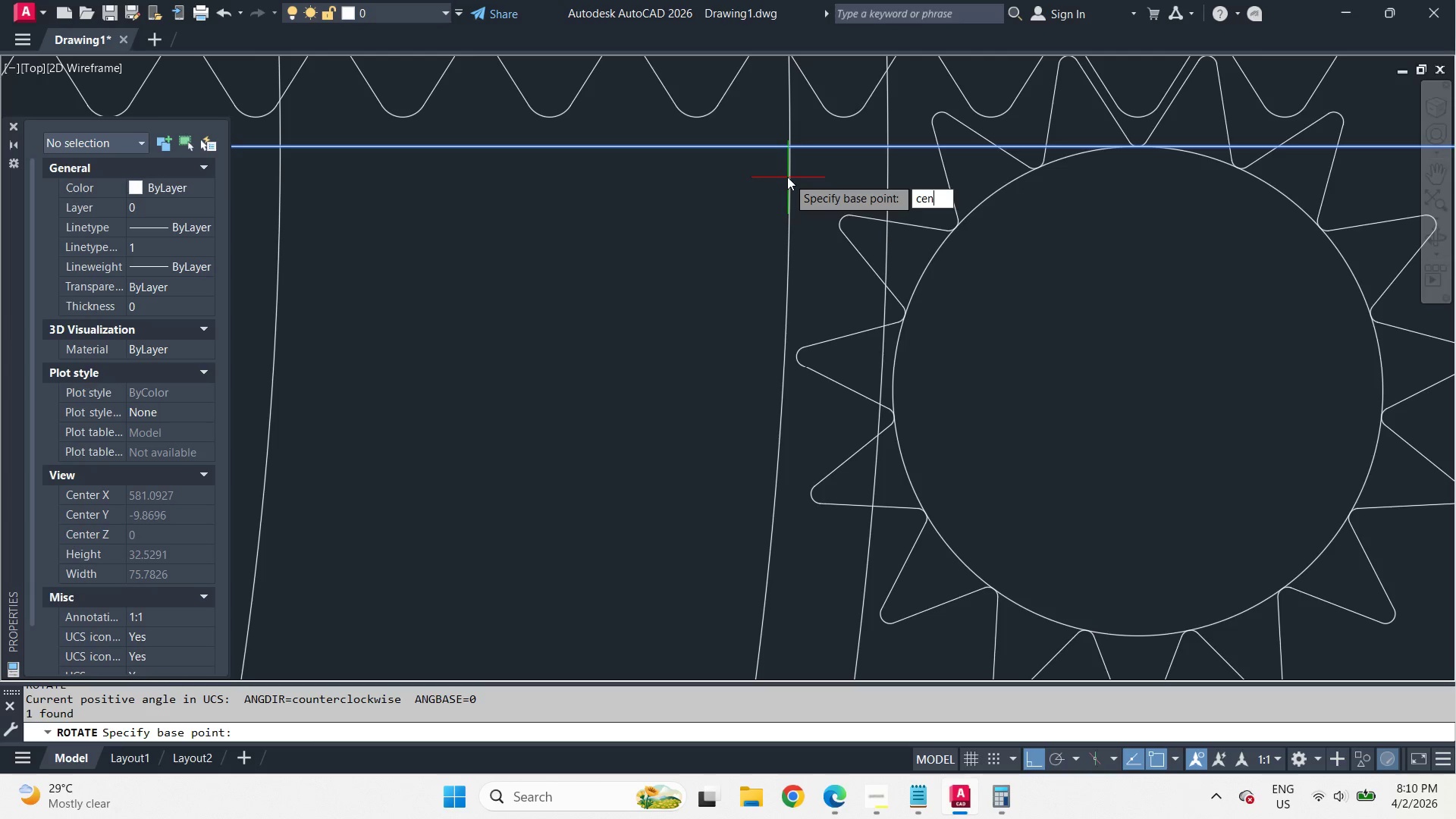 
key(Space)
 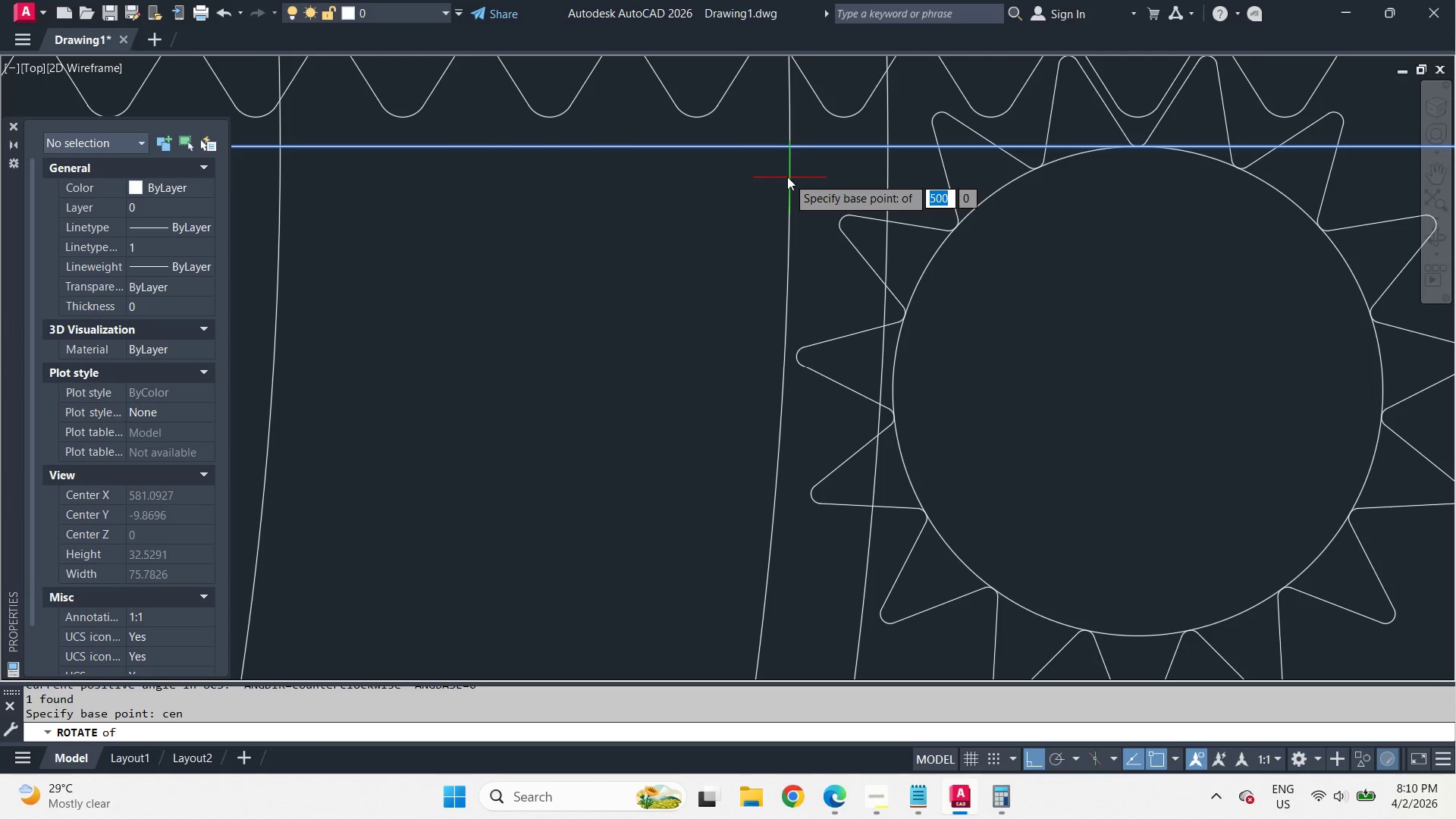 
left_click([787, 177])
 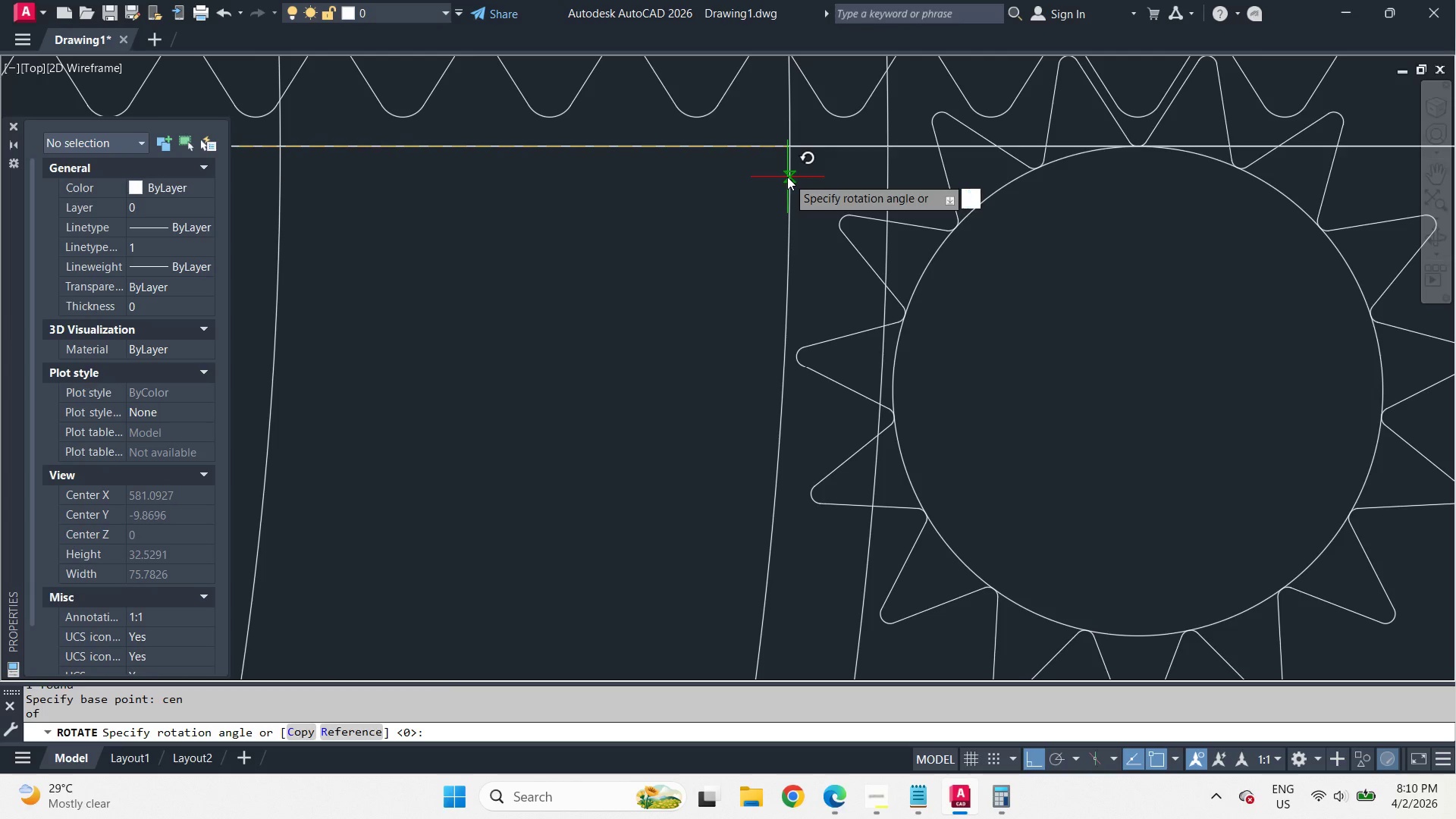 
key(1)
 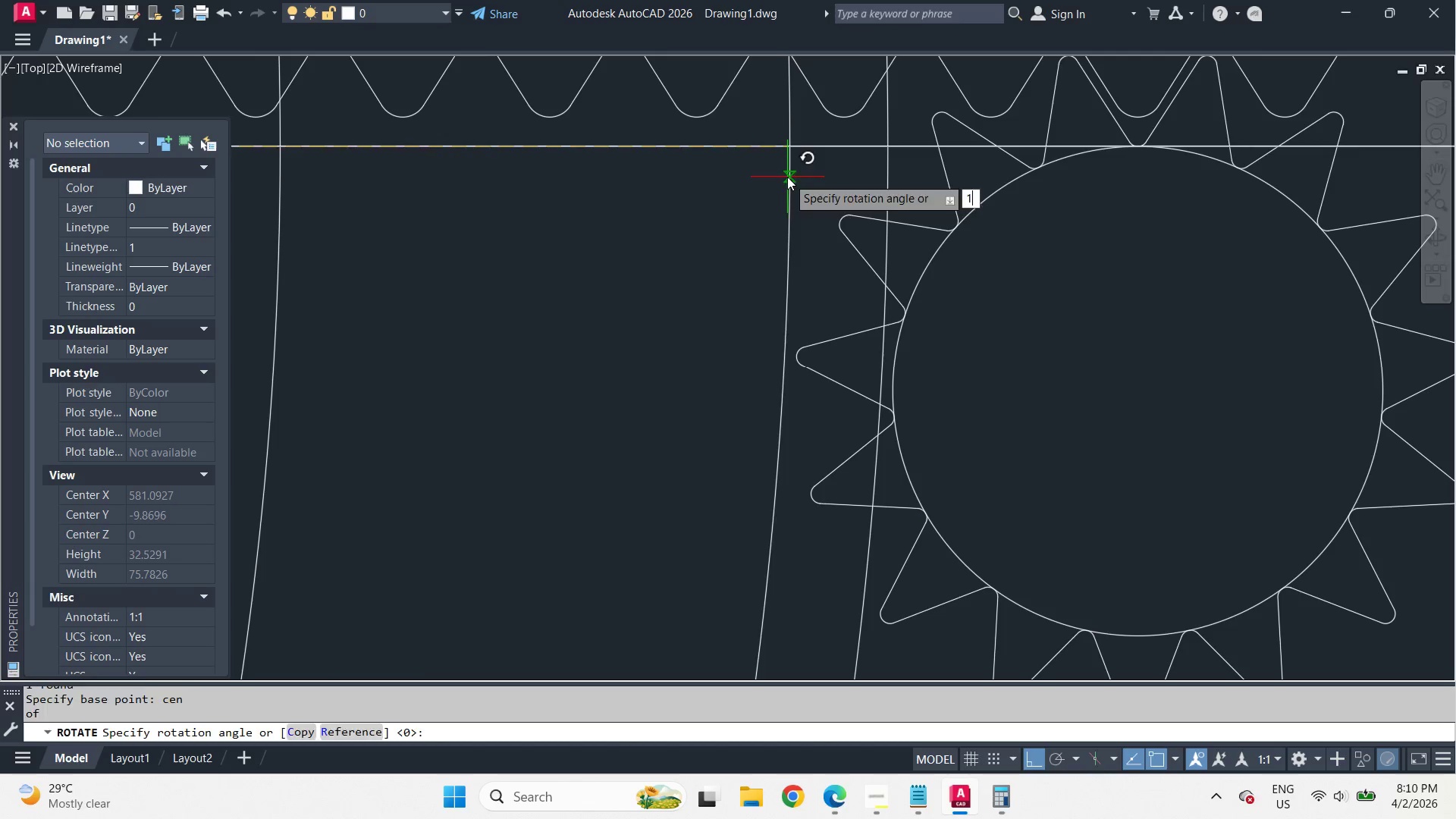 
key(Space)
 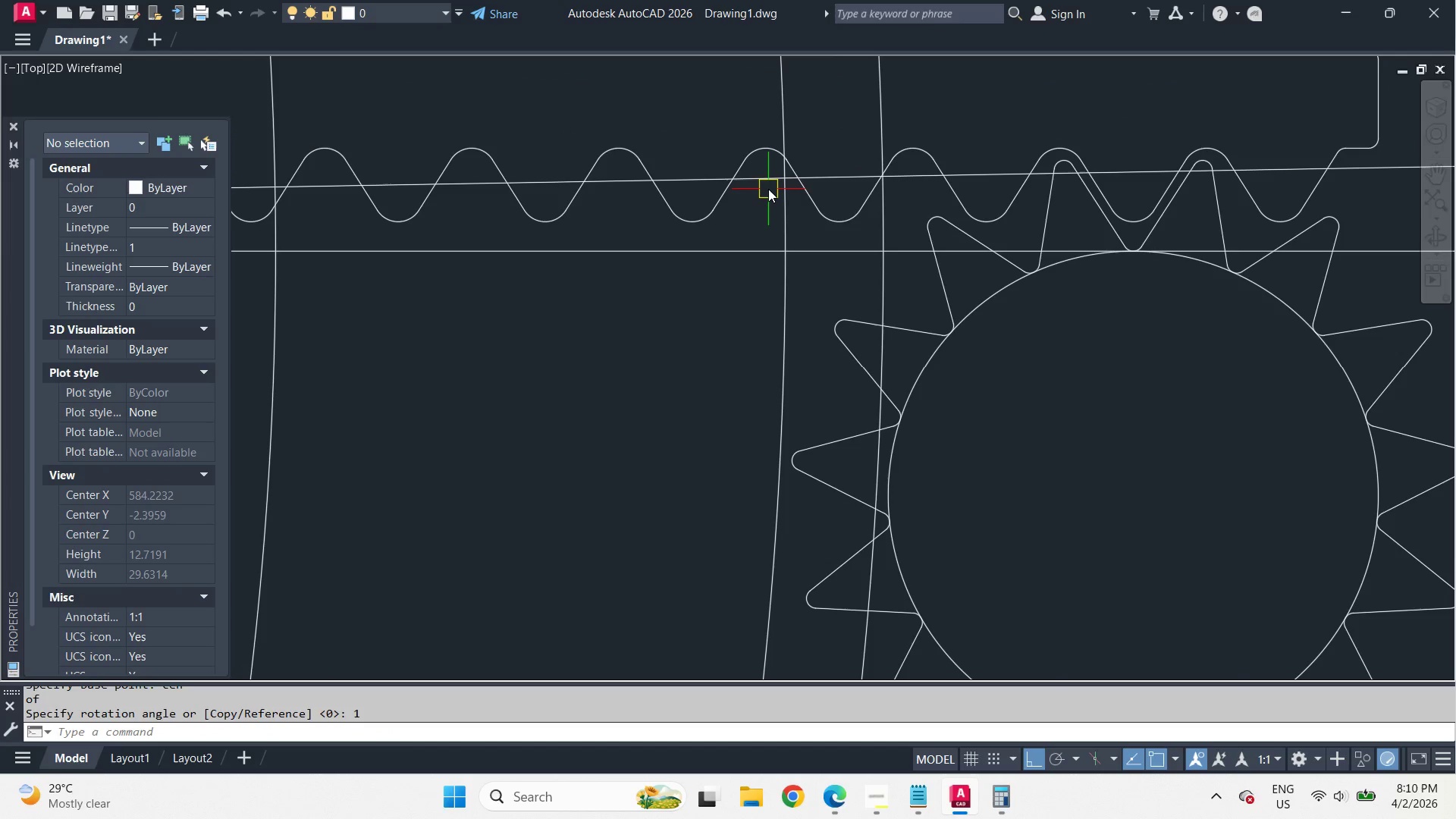 
wait(5.69)
 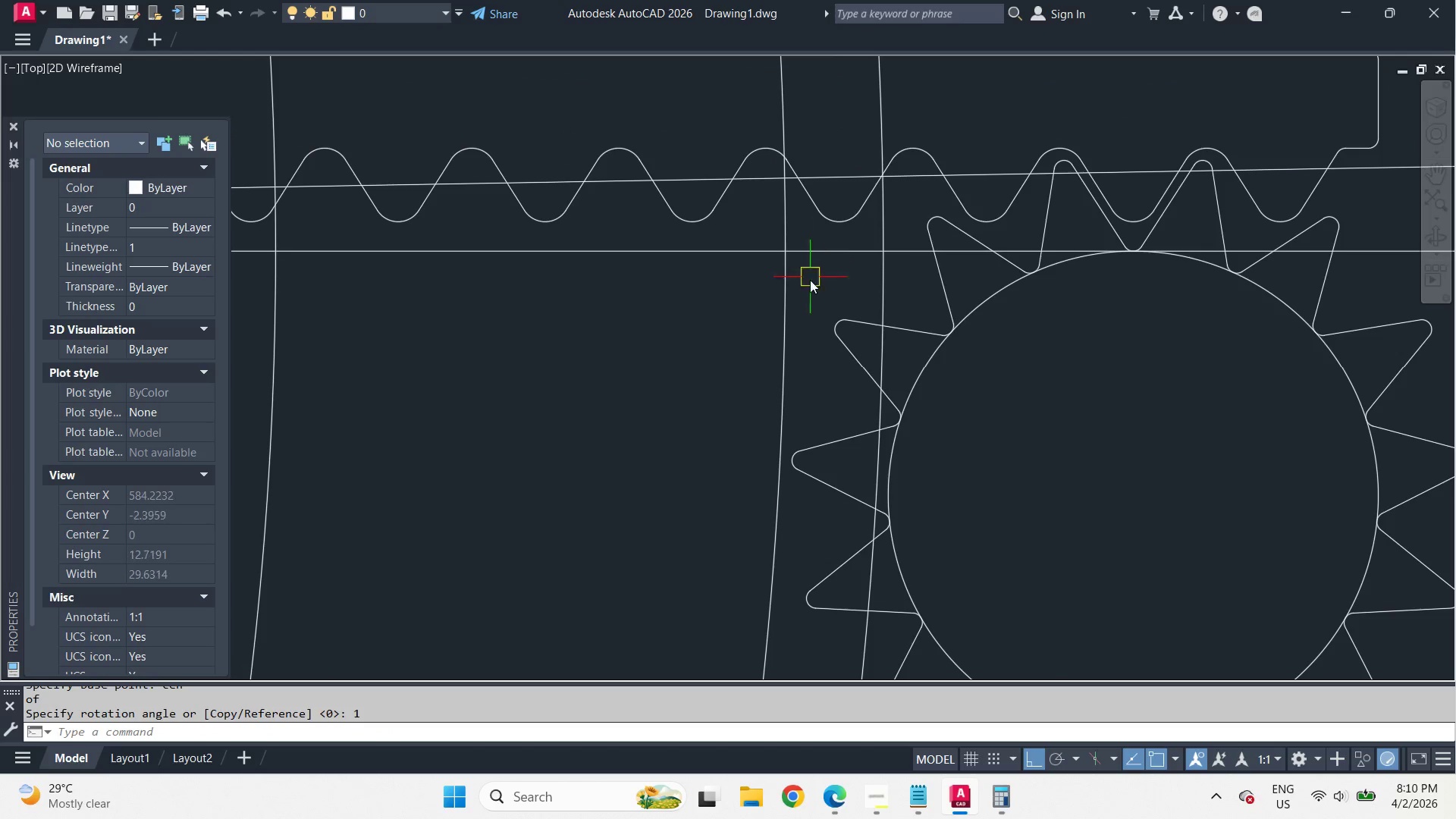 
type(mi )
 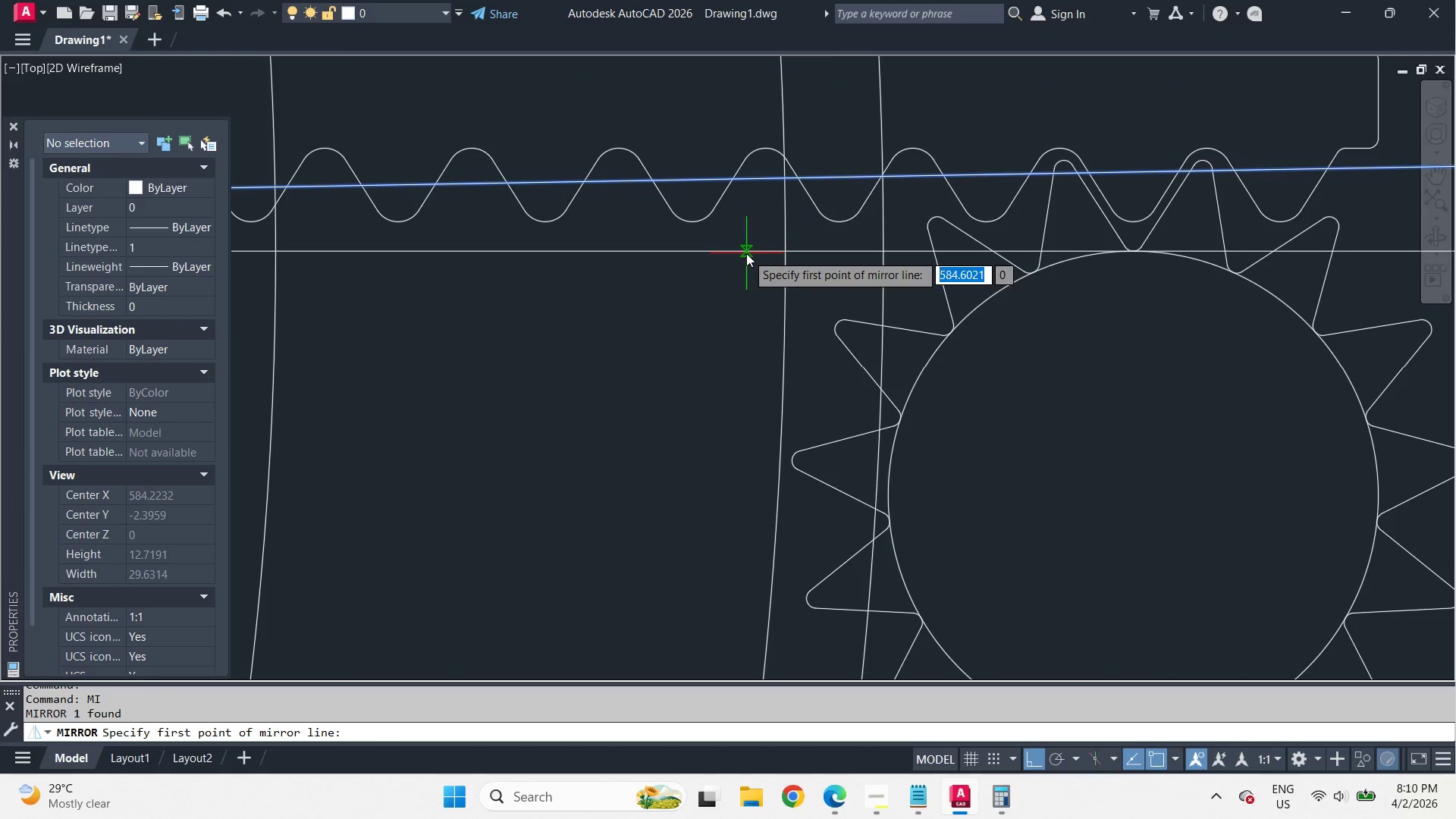 
left_click([746, 253])
 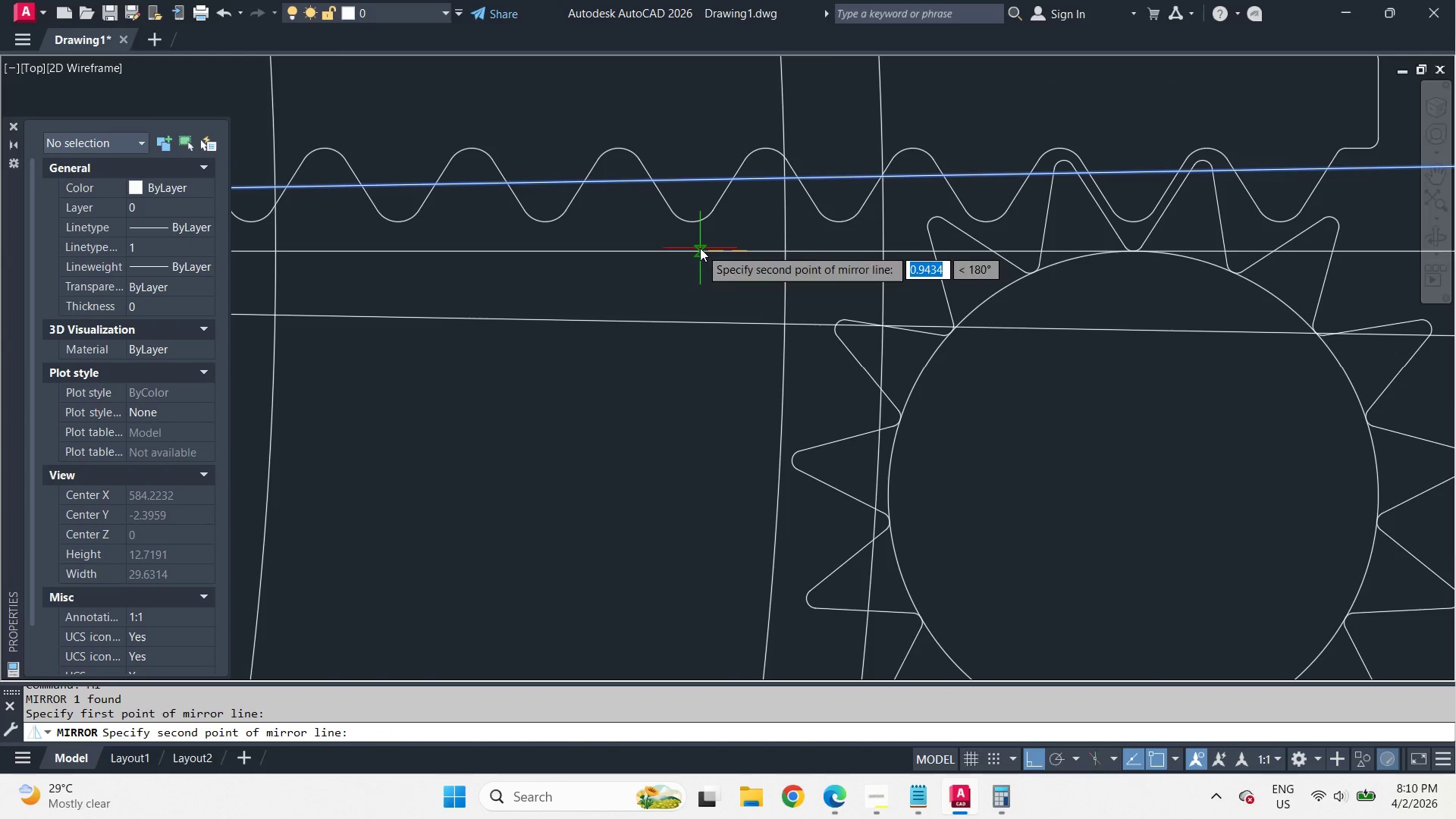 
left_click([700, 248])
 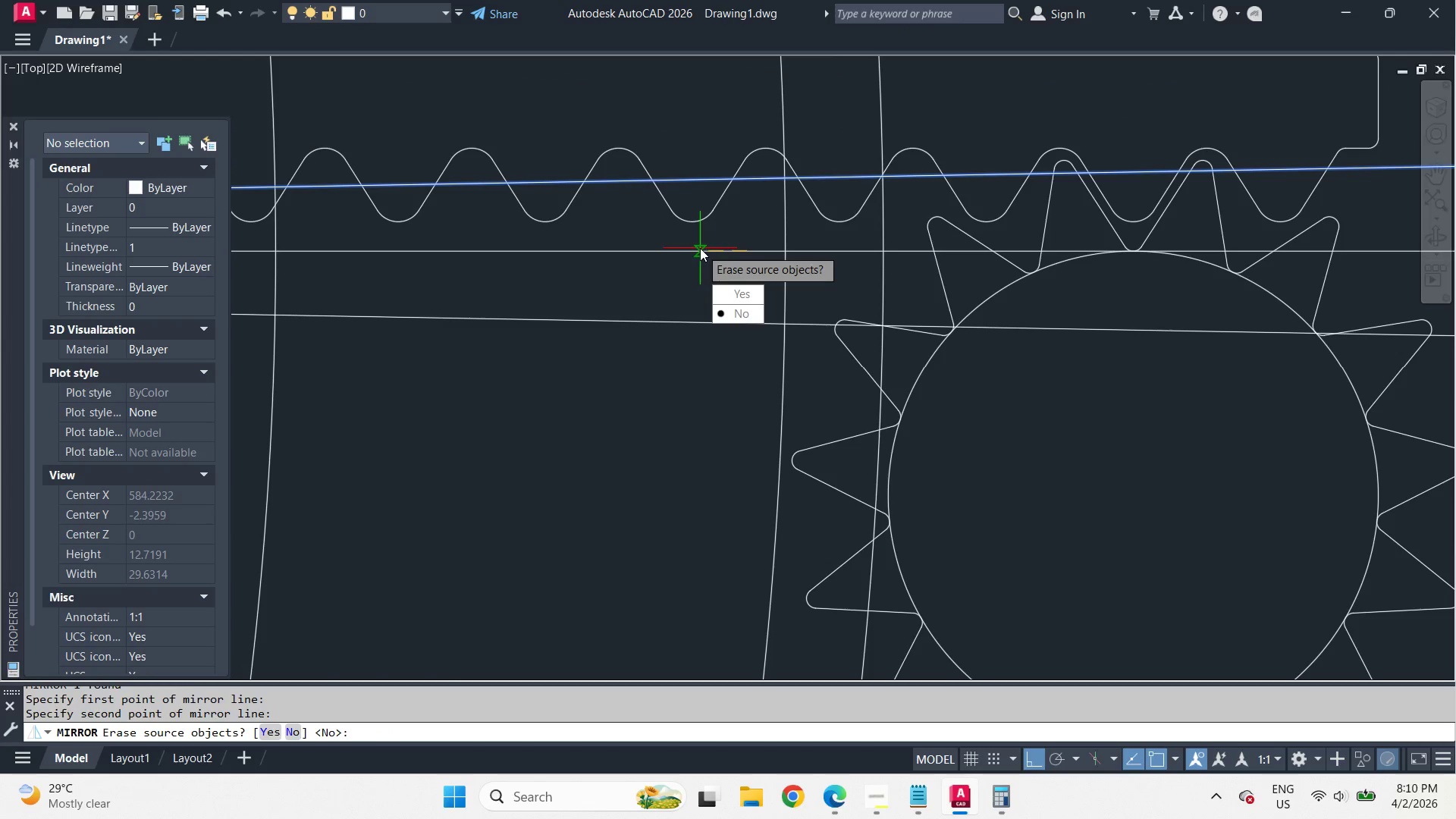 
key(Space)
 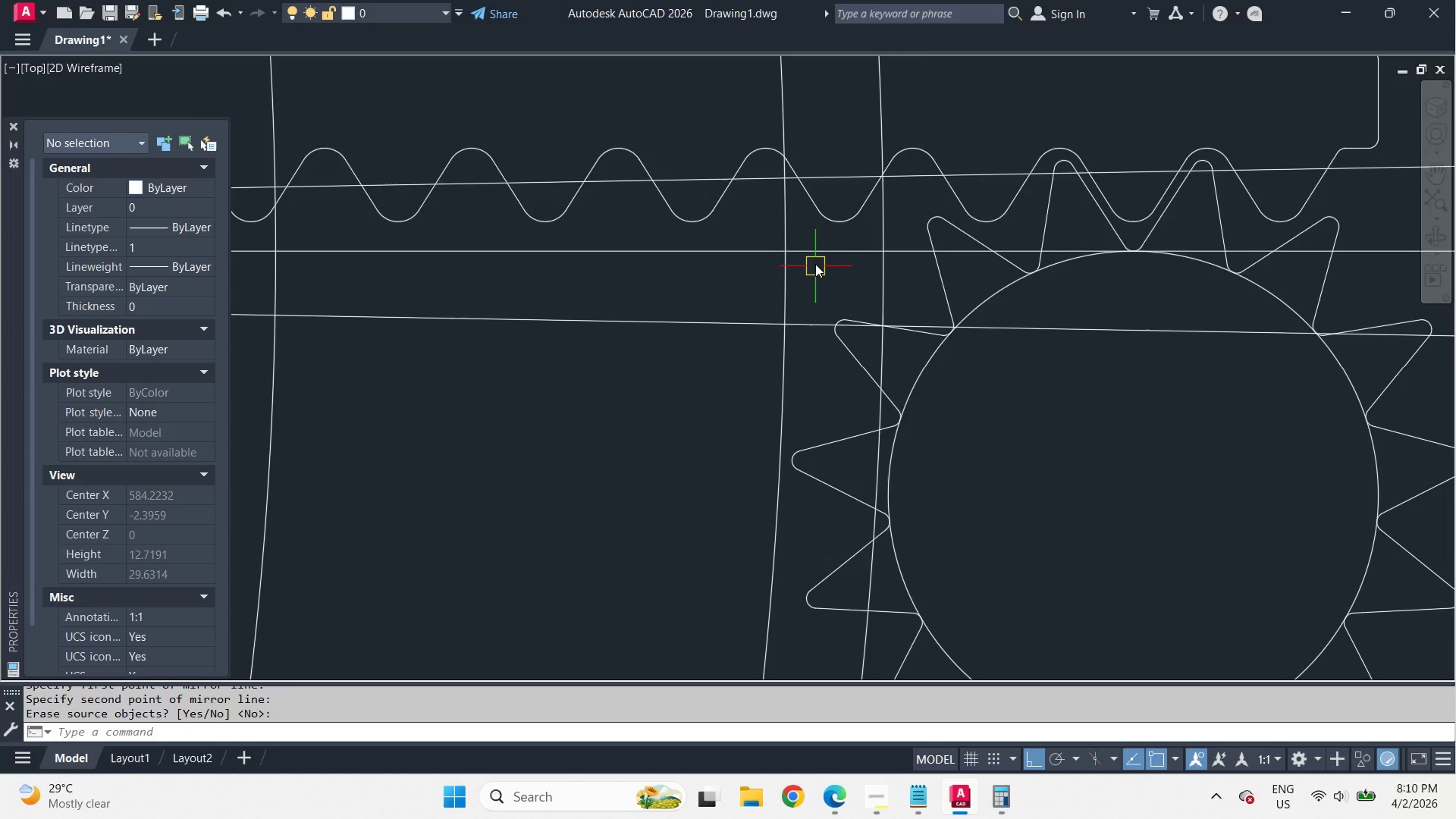 
scroll: coordinate [816, 259], scroll_direction: up, amount: 2.0
 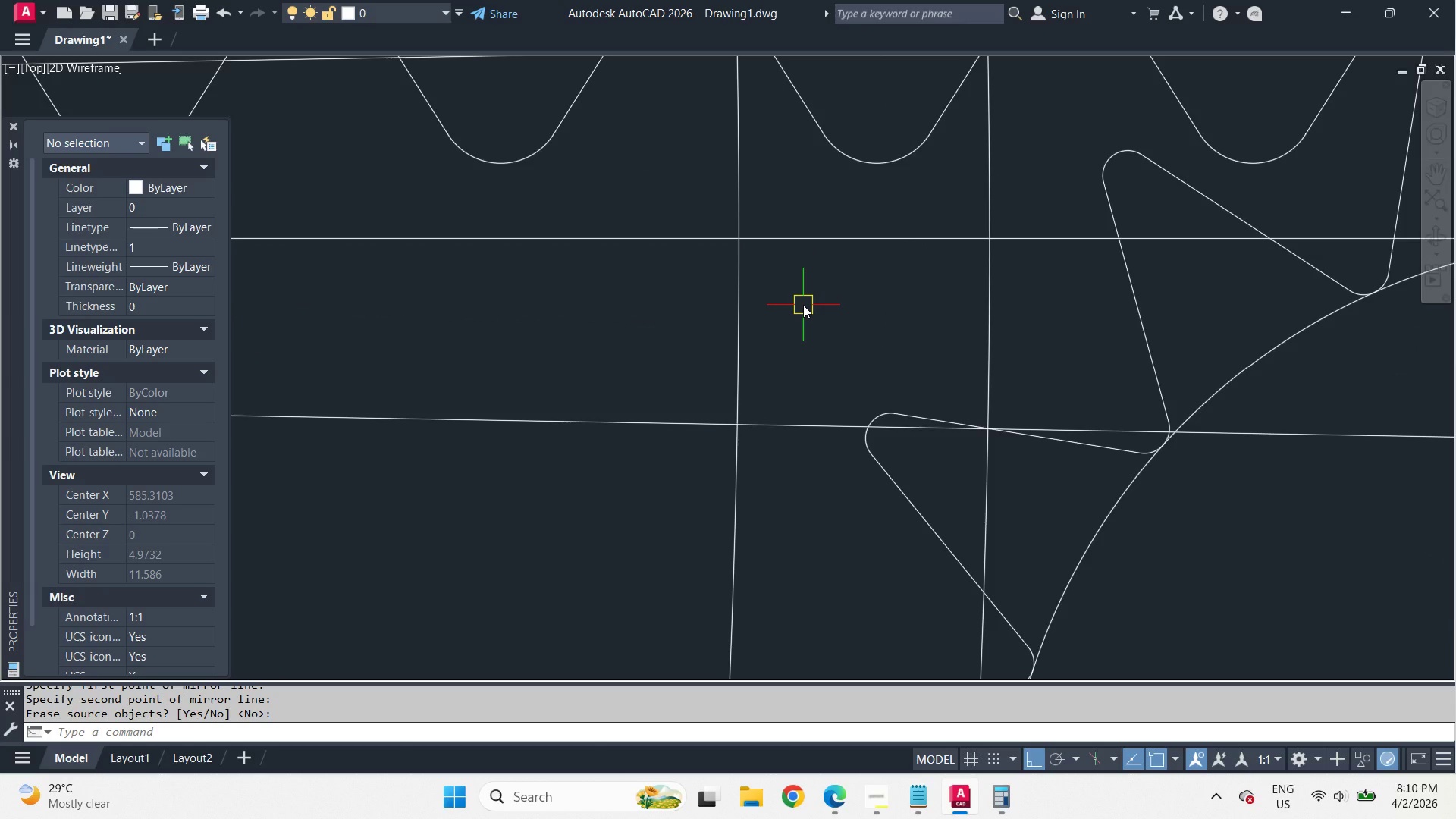 
left_click([782, 314])
 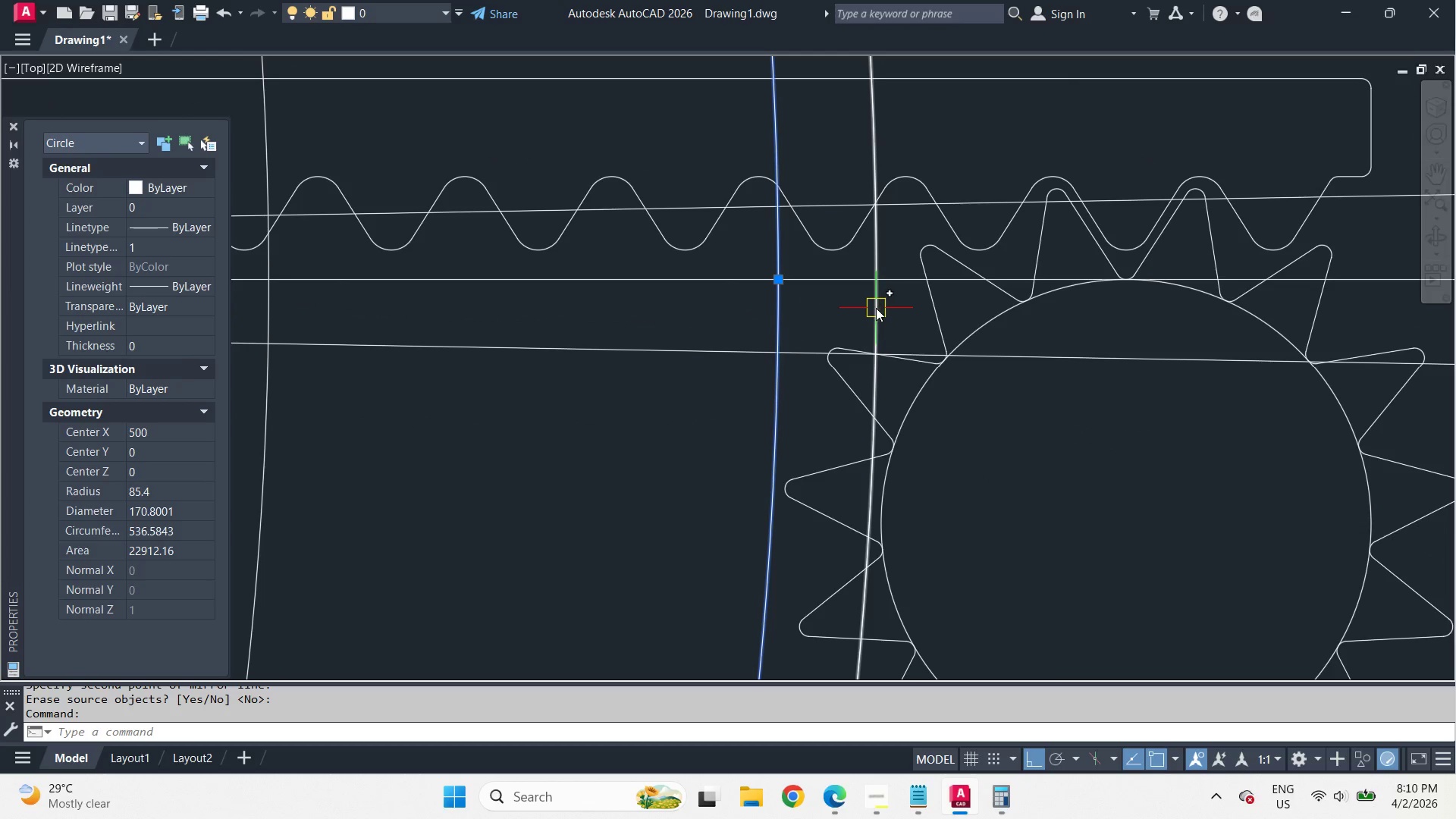 
scroll: coordinate [803, 305], scroll_direction: down, amount: 2.0
 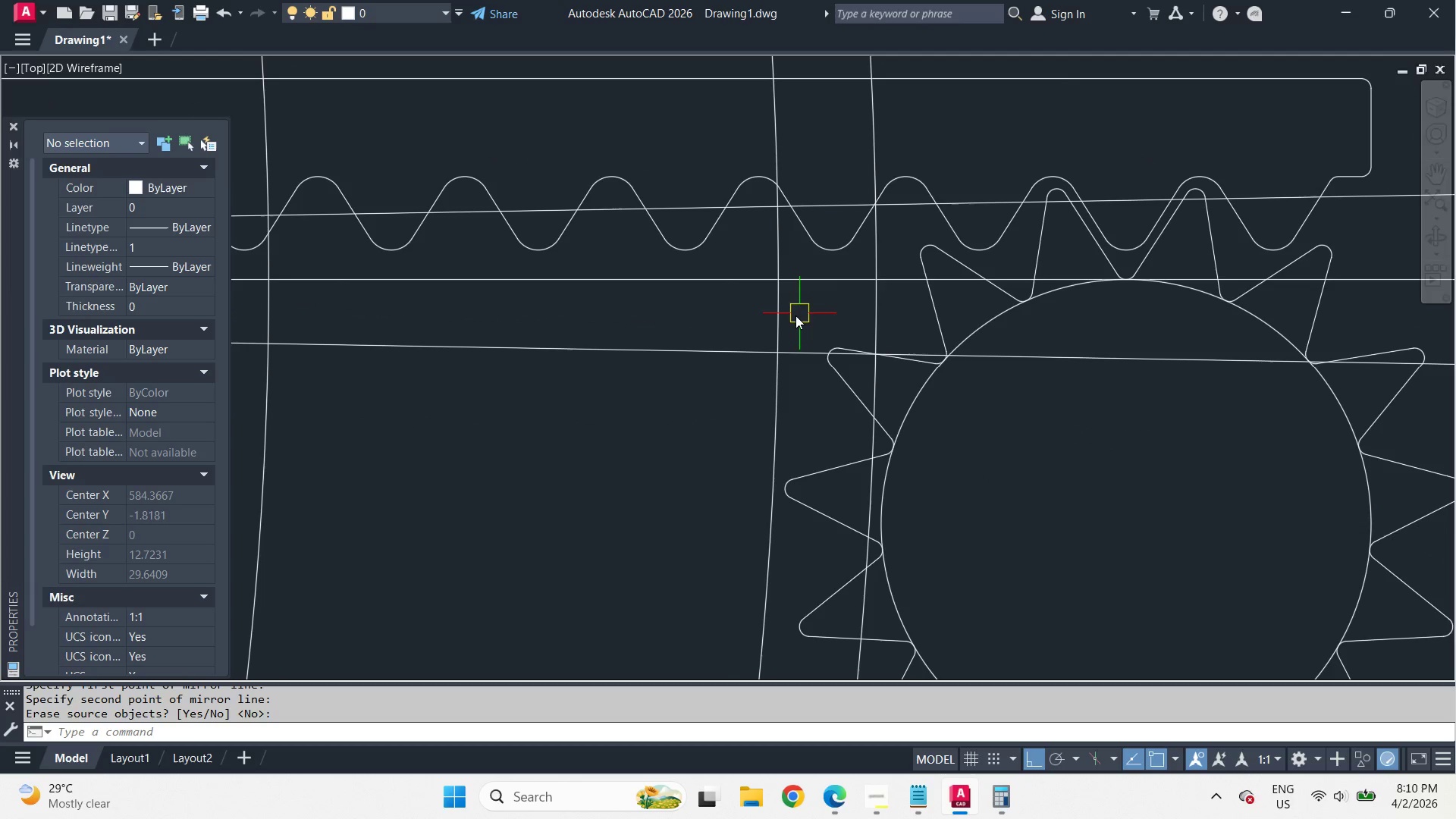 
left_click([876, 307])
 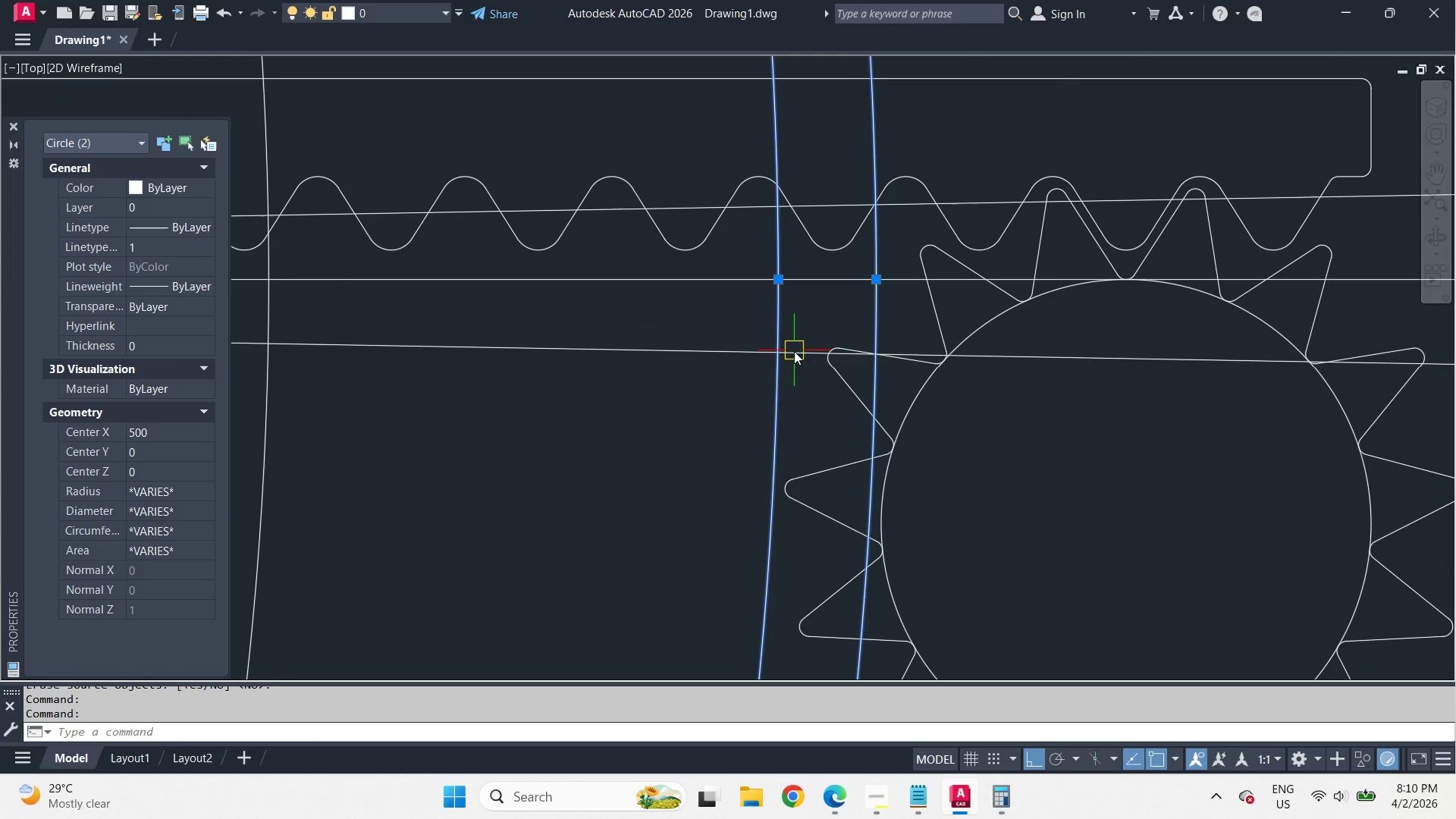 
left_click([794, 351])
 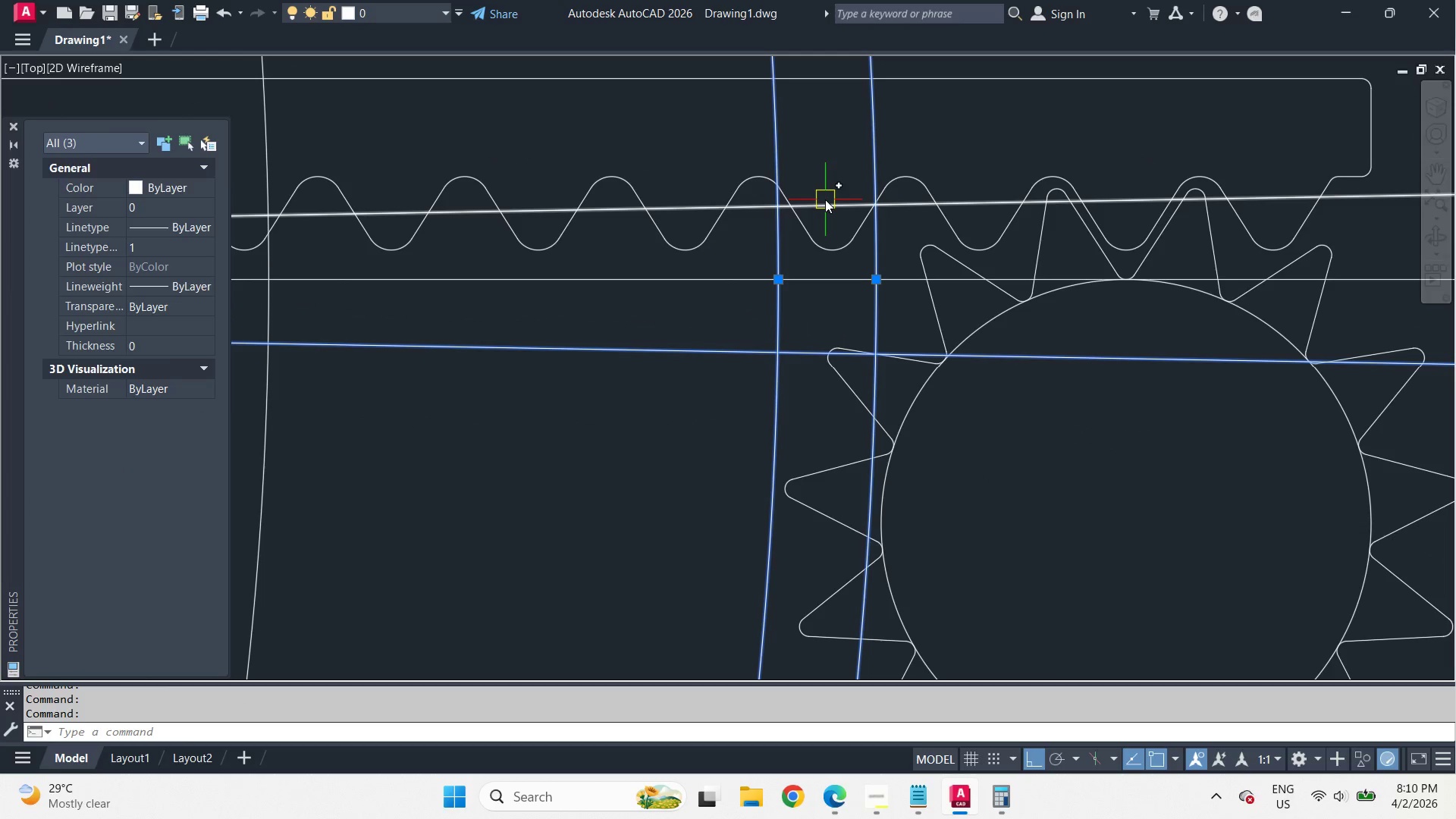 
left_click([825, 199])
 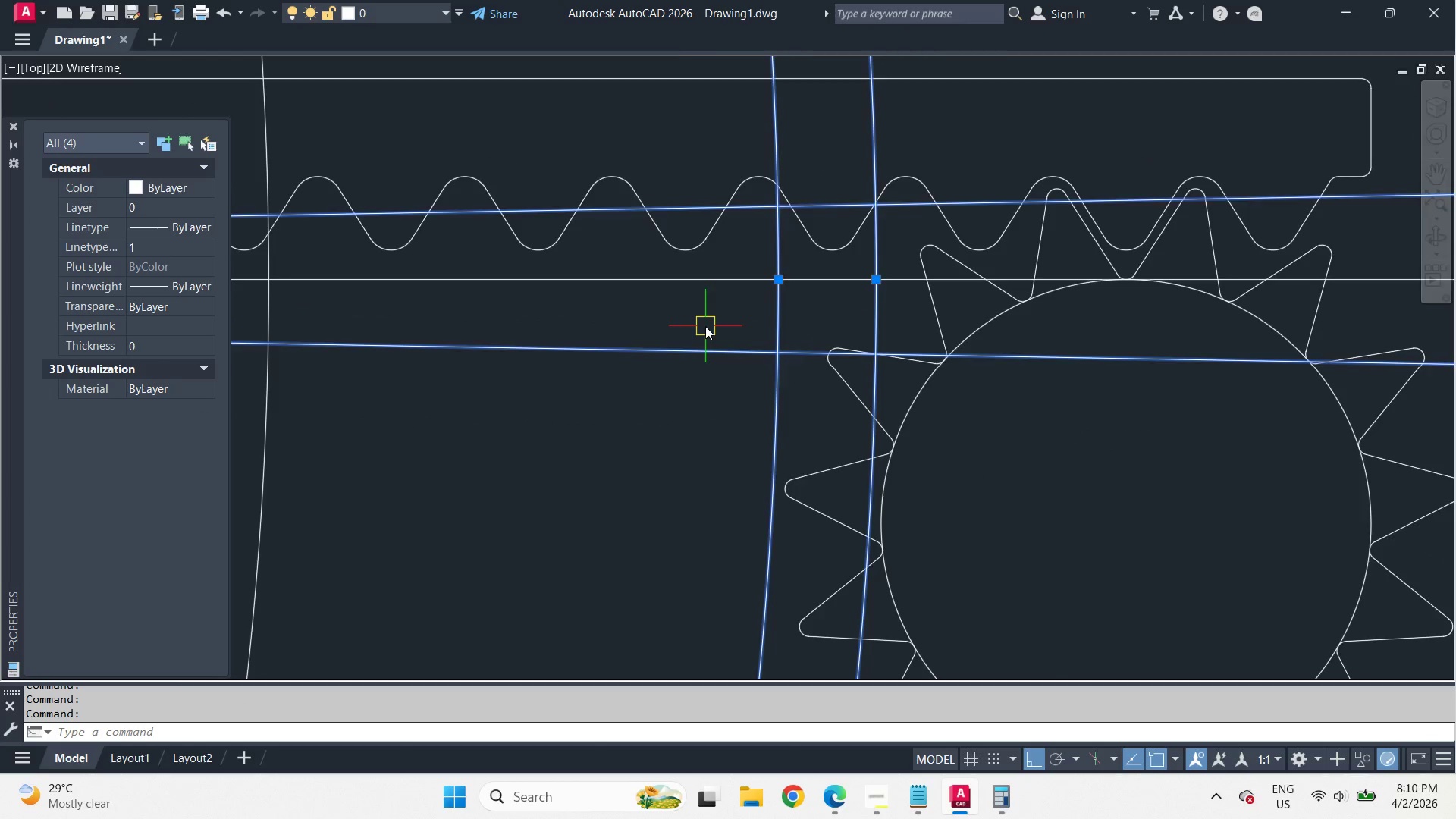 
type(co )
 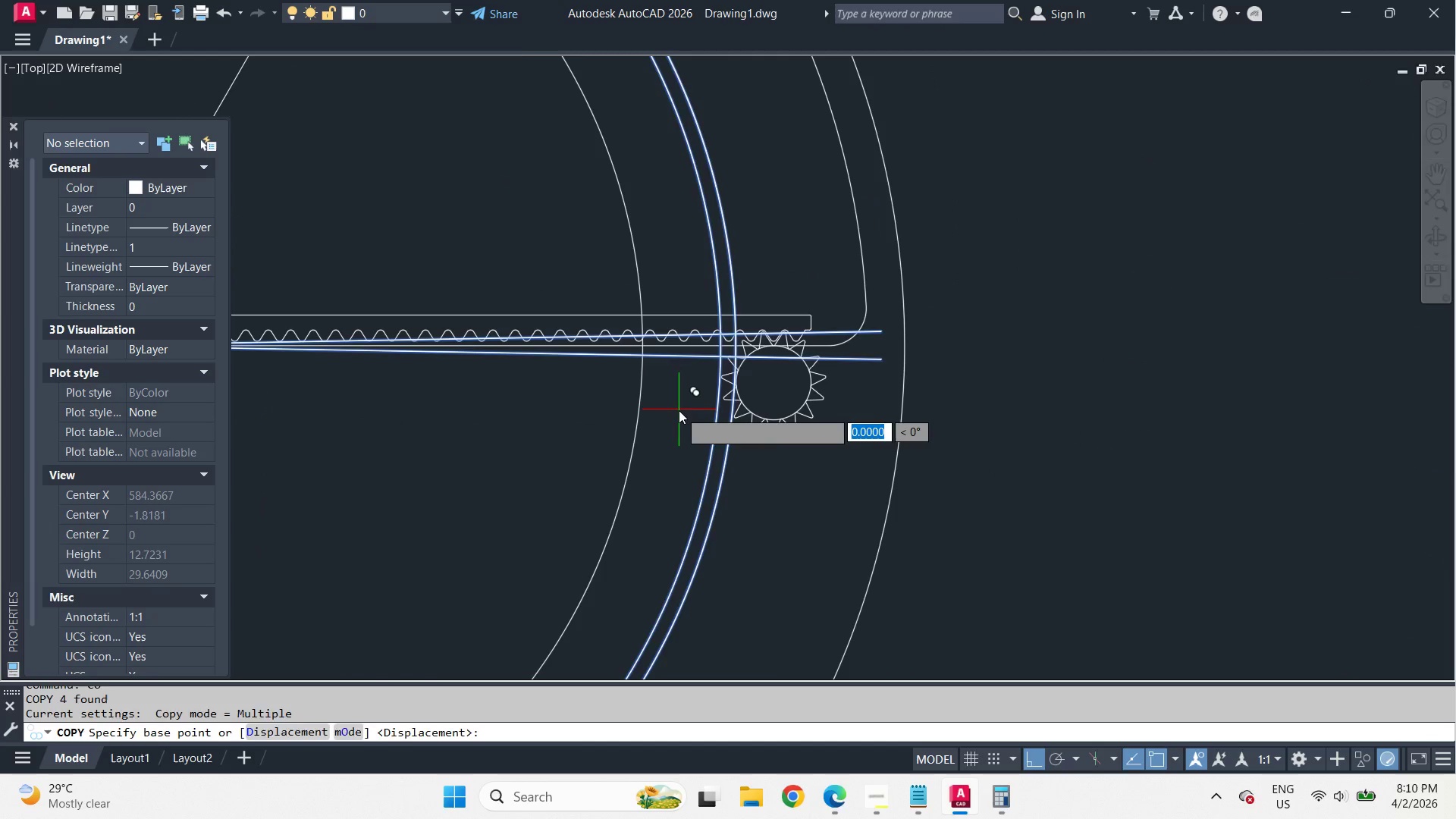 
left_click([679, 410])
 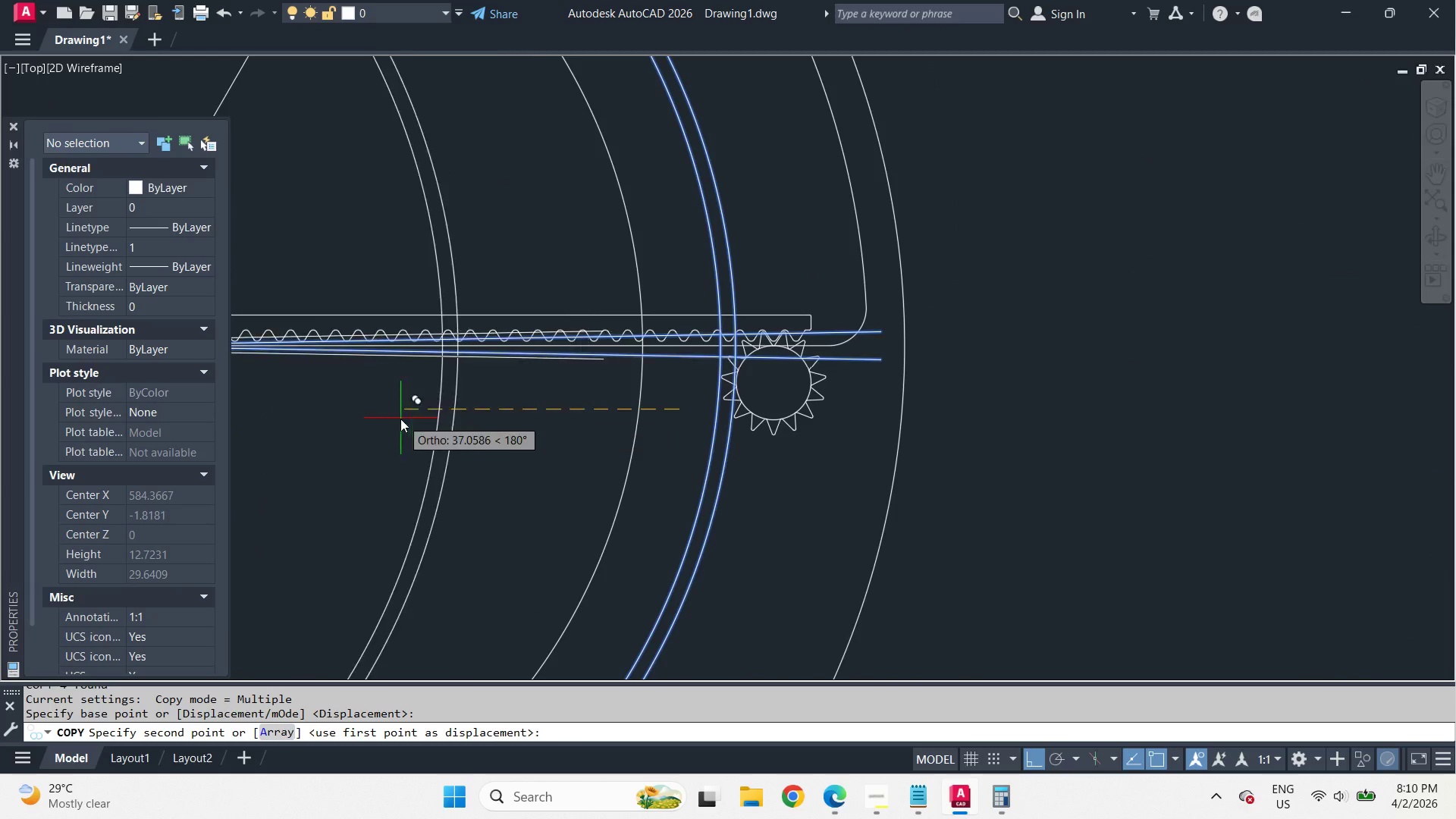 
scroll: coordinate [714, 394], scroll_direction: down, amount: 4.0
 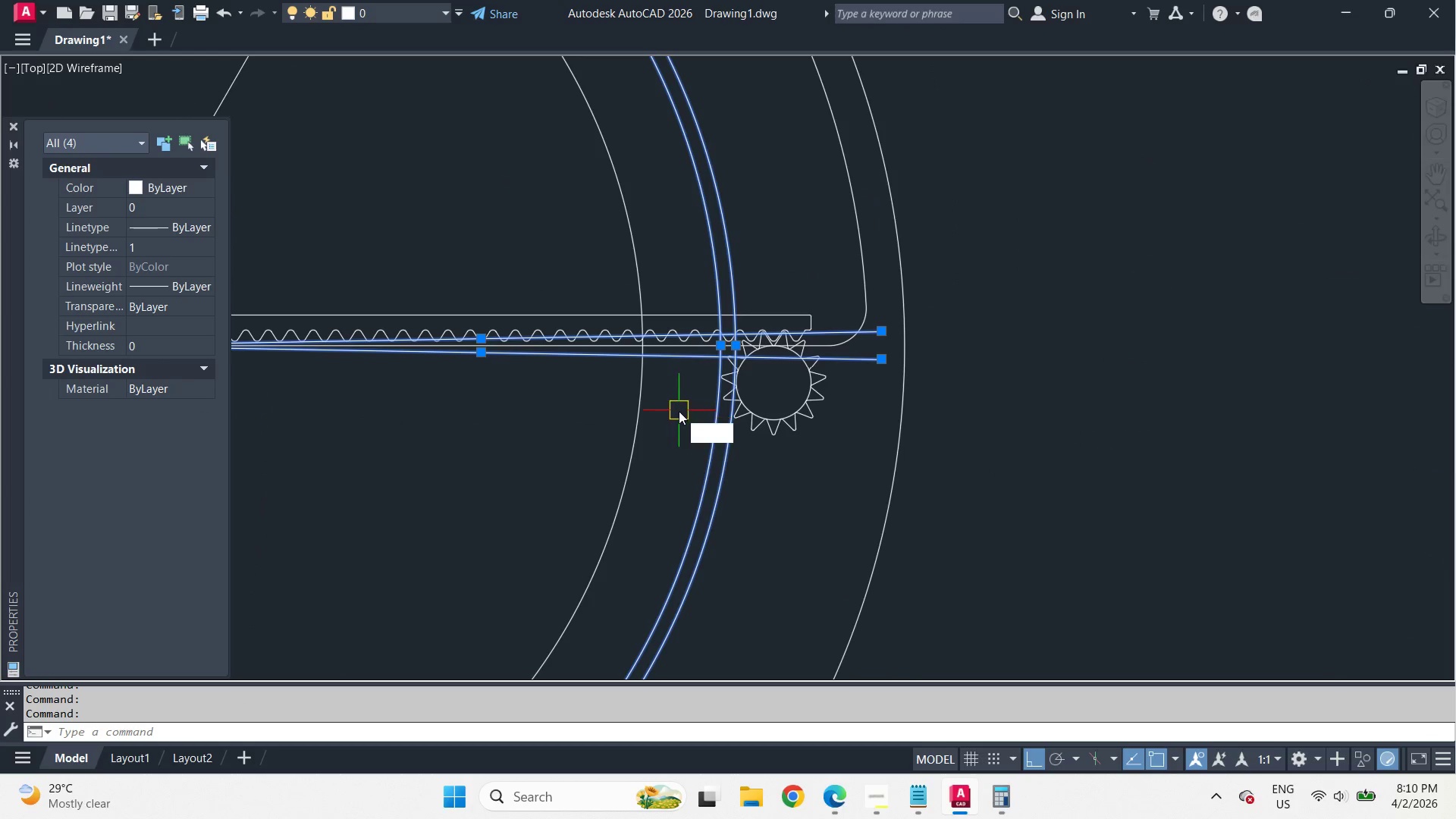 
key(Numpad2)
 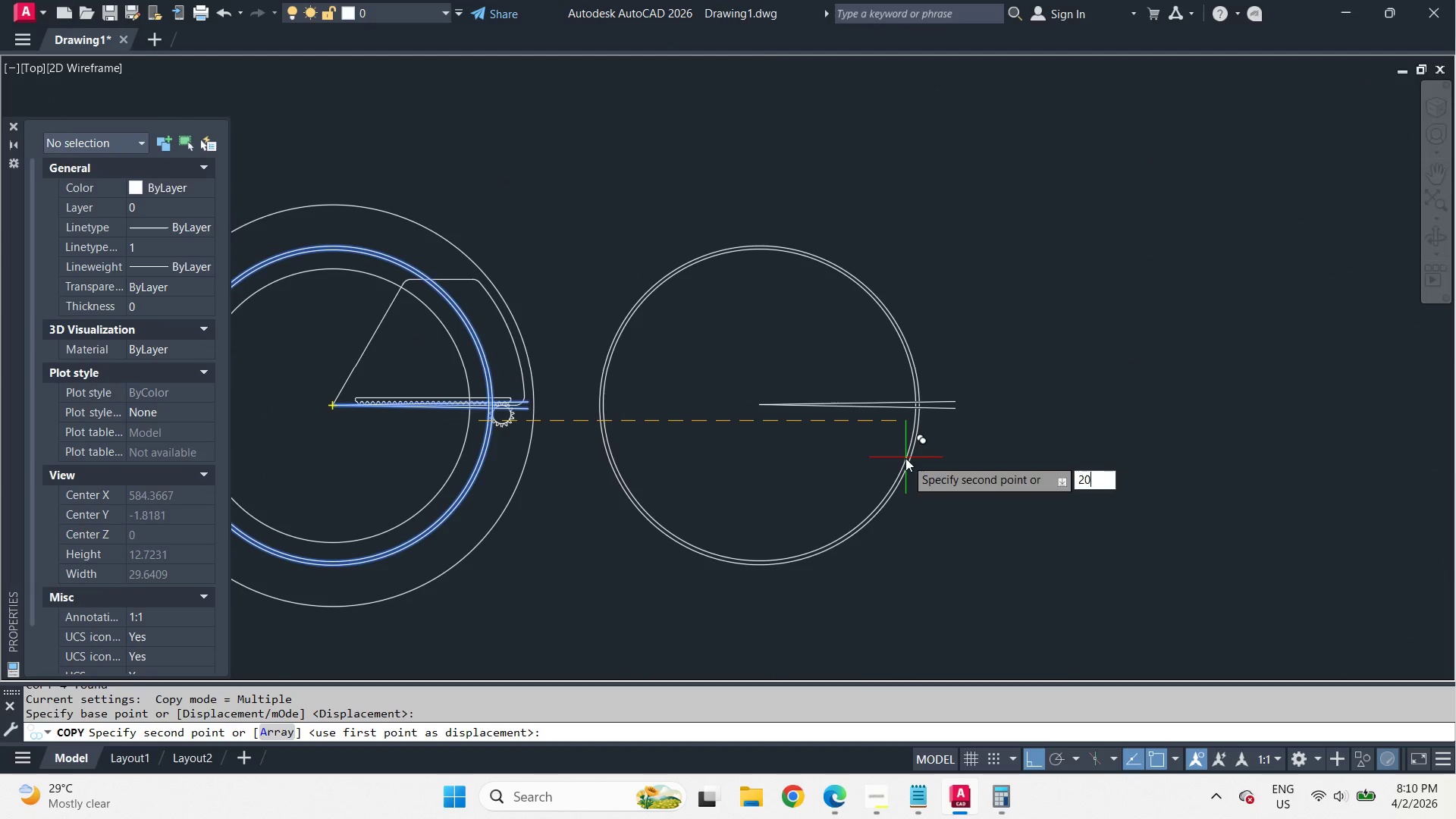 
scroll: coordinate [422, 430], scroll_direction: down, amount: 3.0
 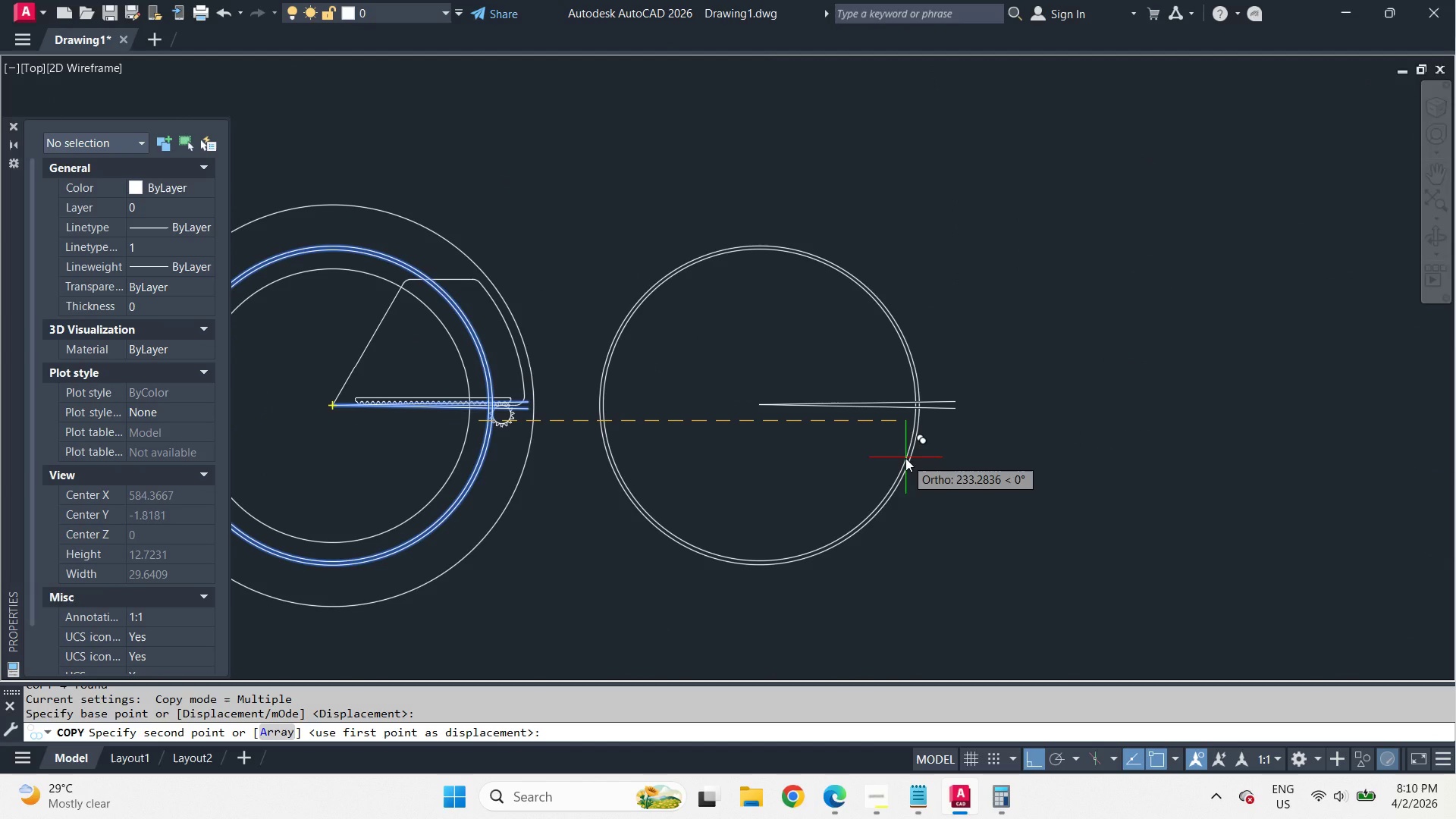 
key(Numpad0)
 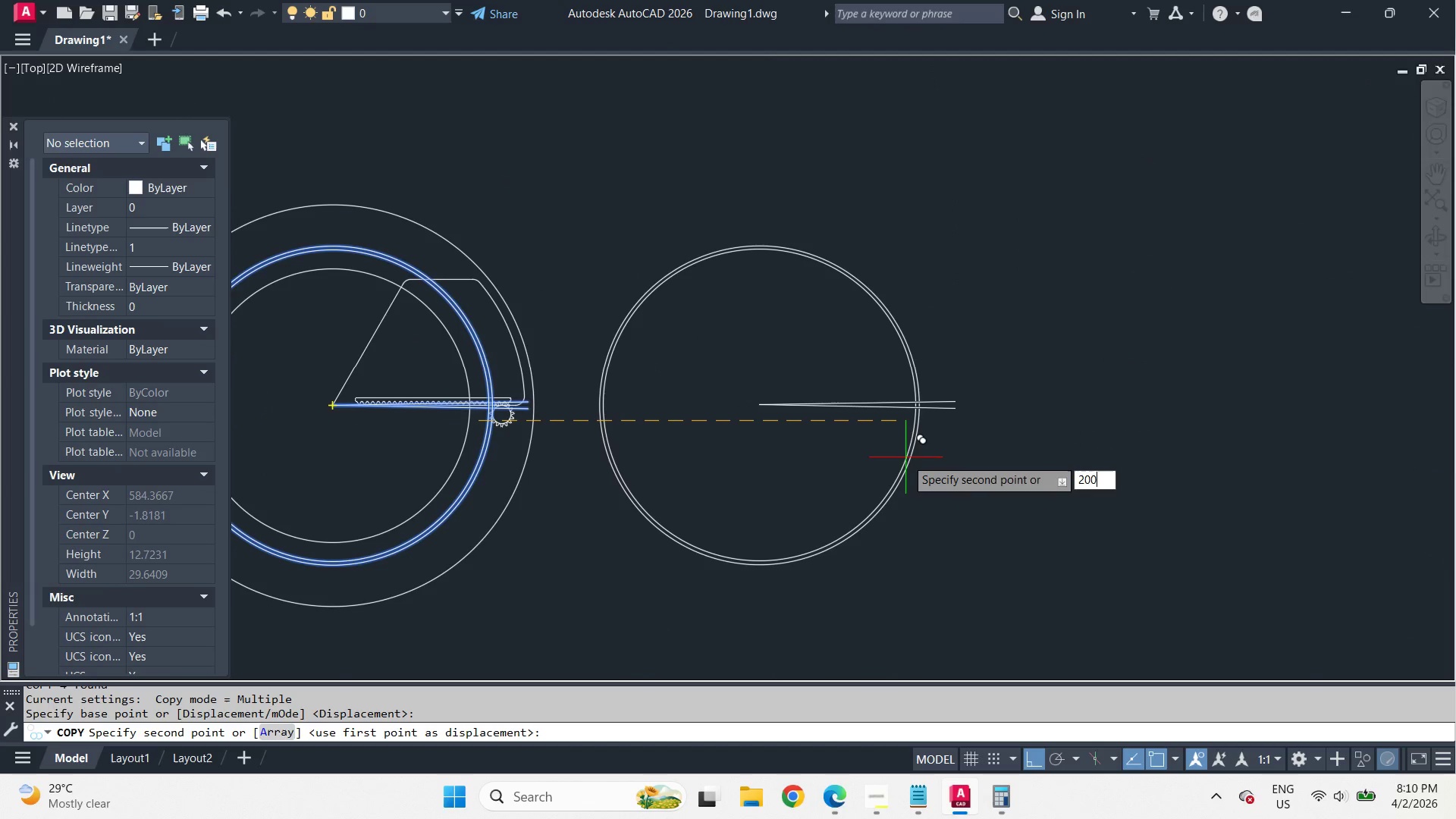 
key(Numpad0)
 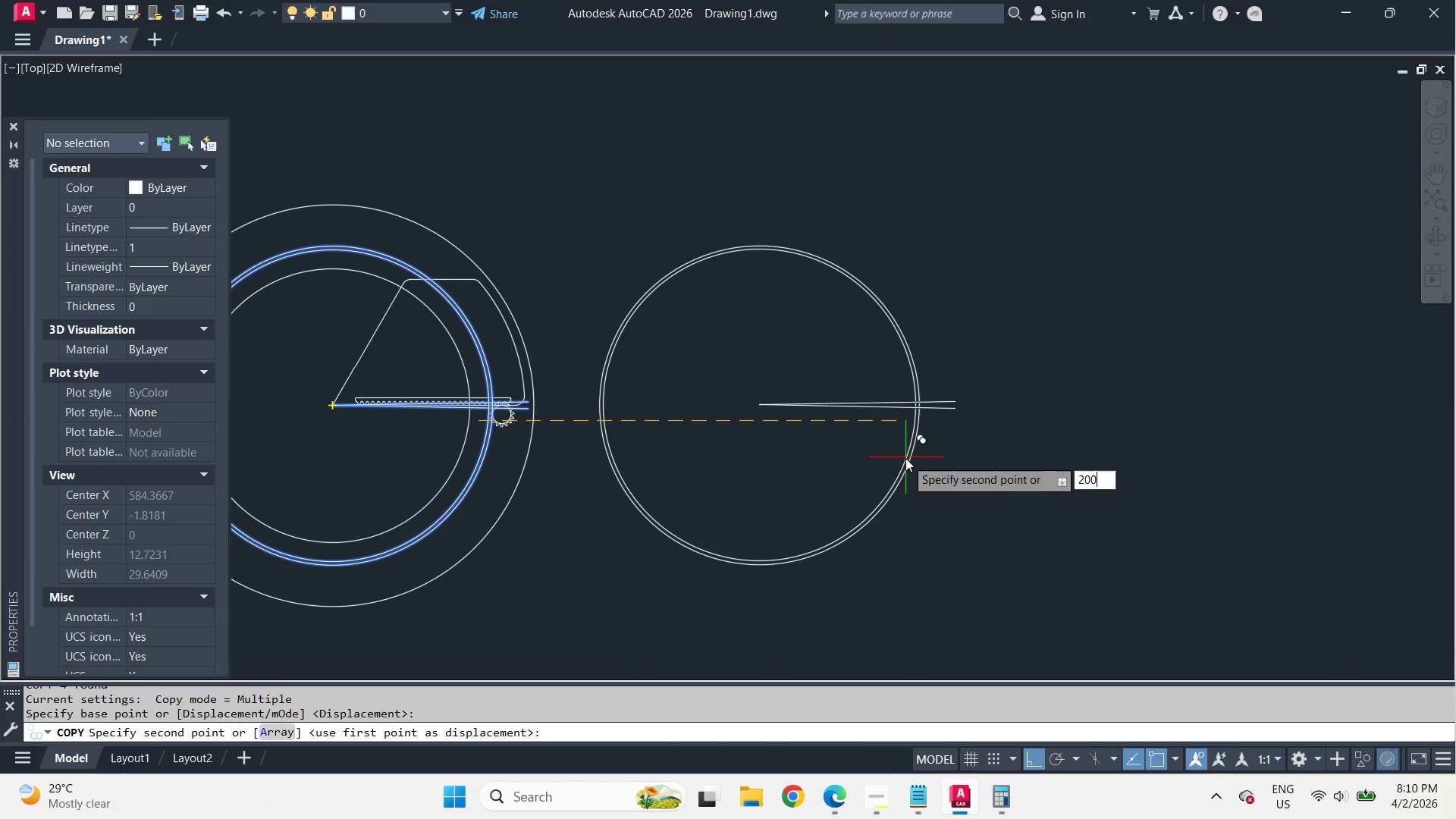 
key(Space)
 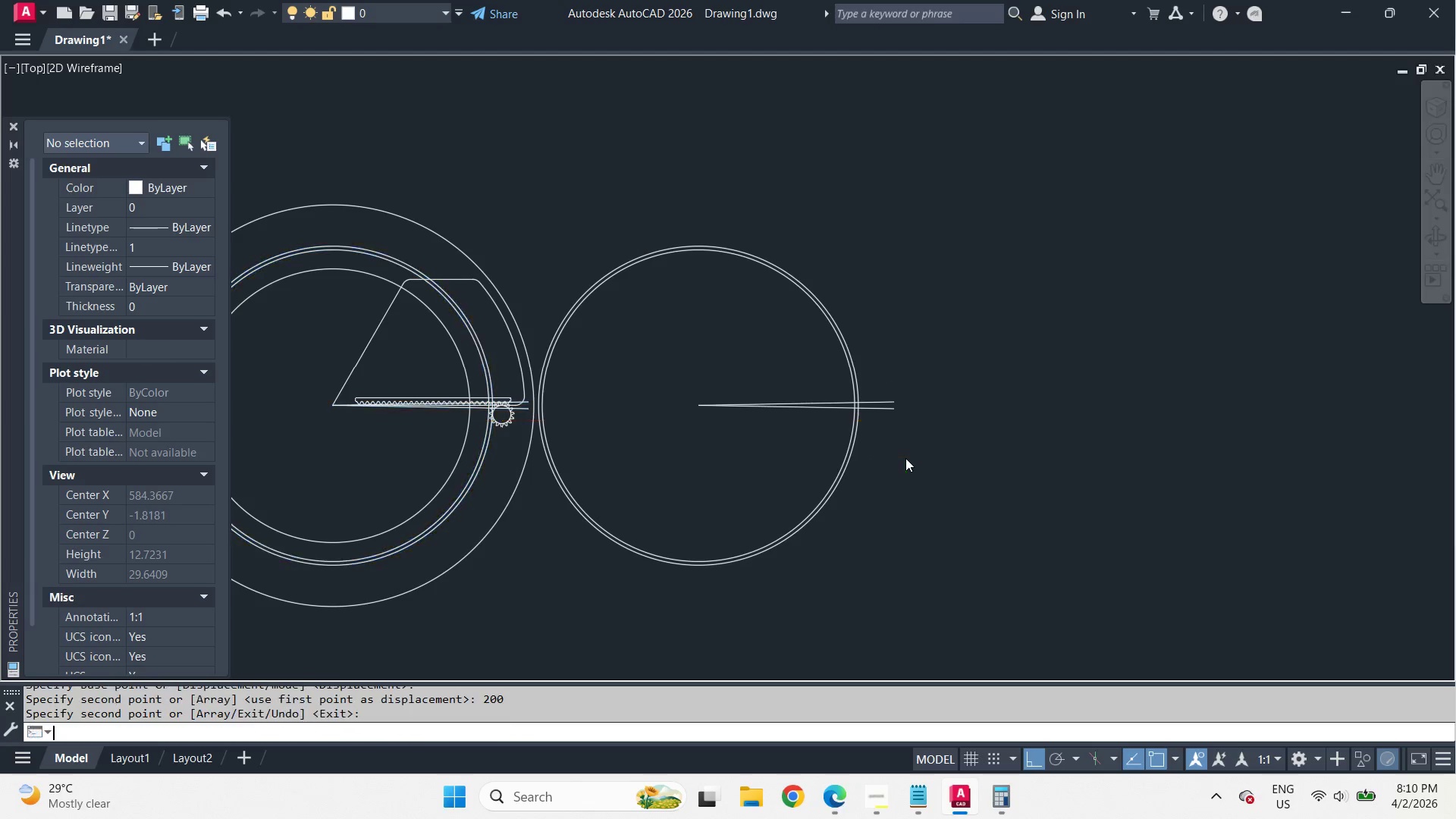 
key(Space)
 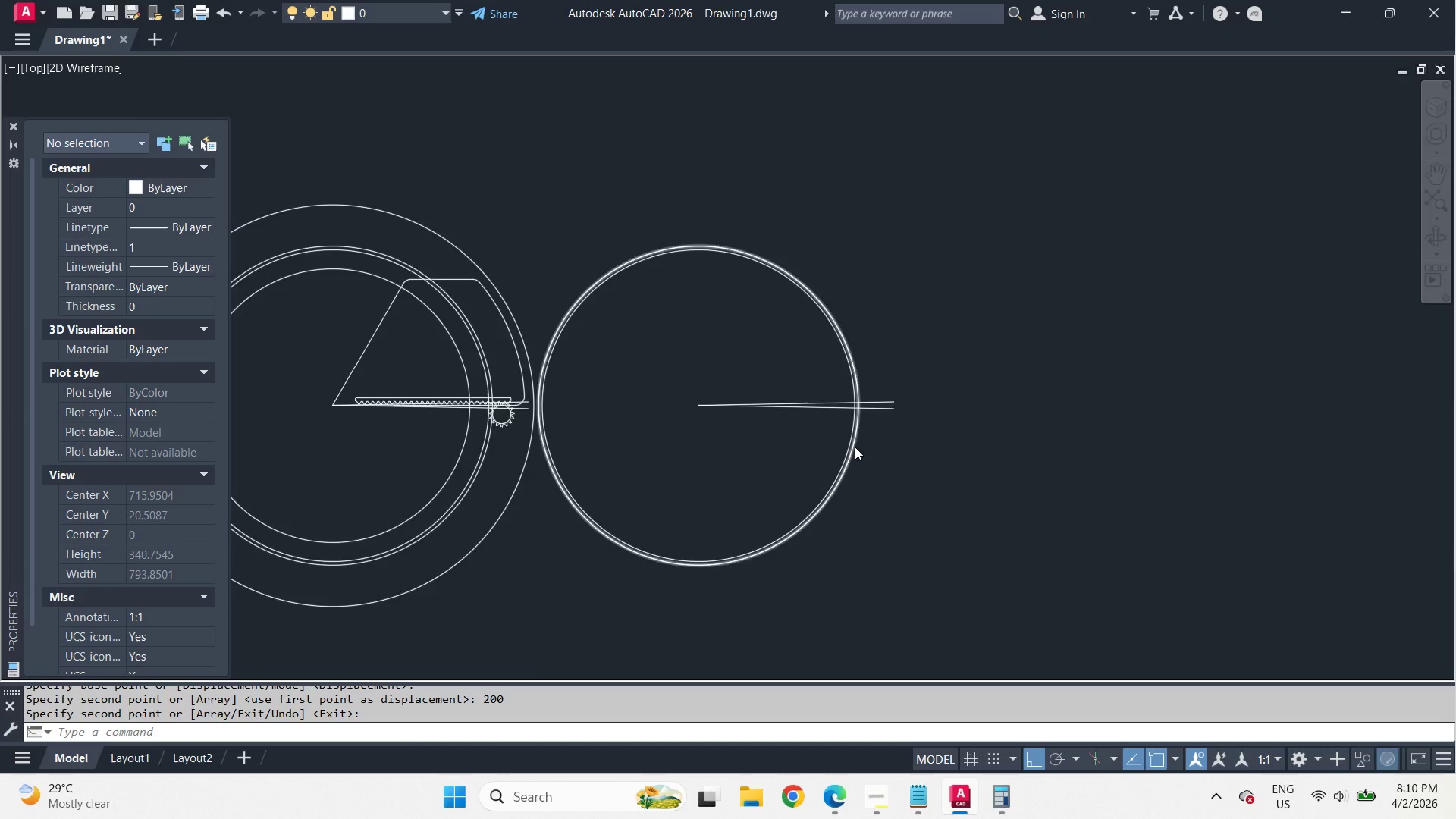 
scroll: coordinate [872, 344], scroll_direction: up, amount: 6.0
 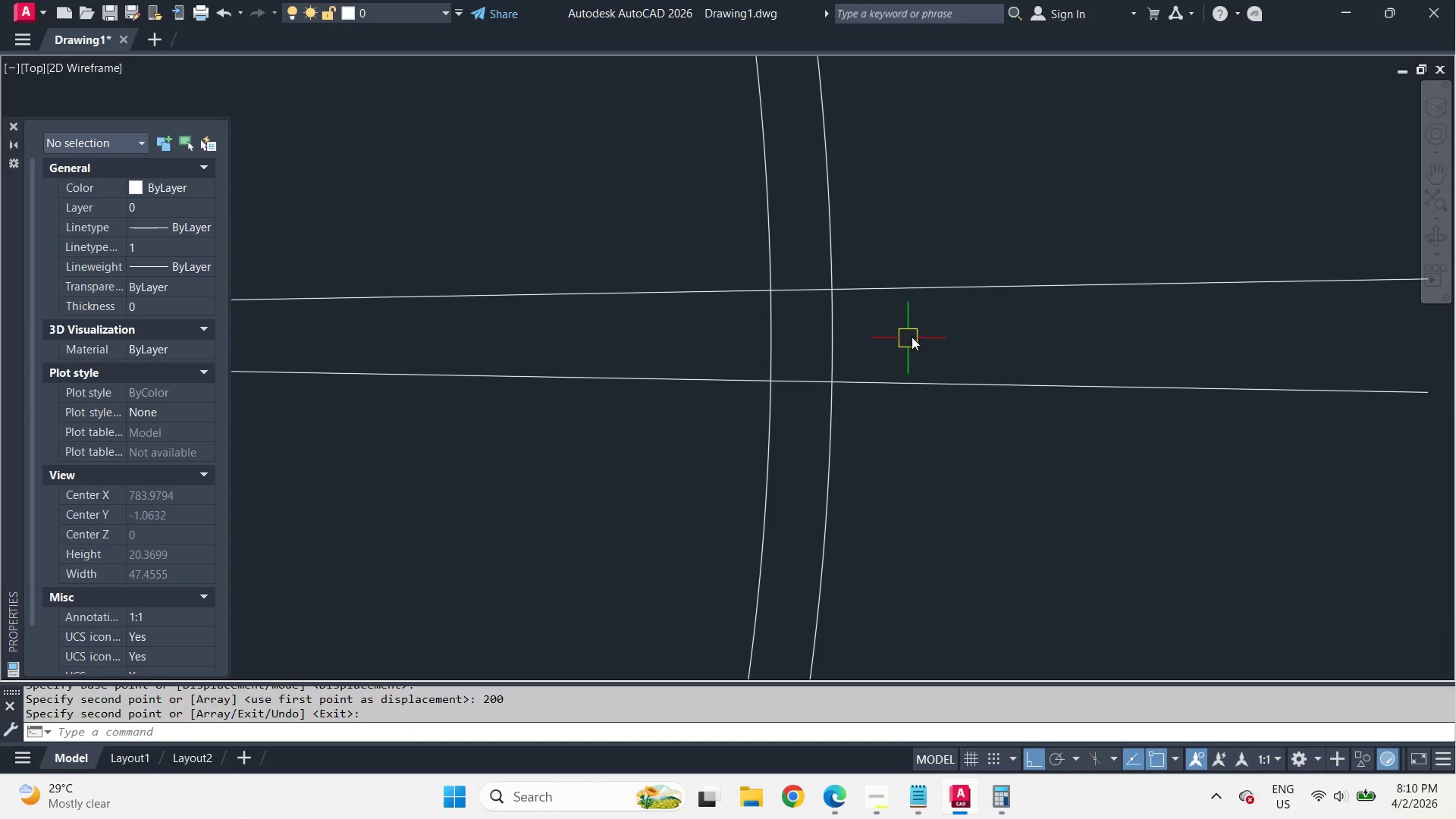 
scroll: coordinate [1147, 443], scroll_direction: down, amount: 5.0
 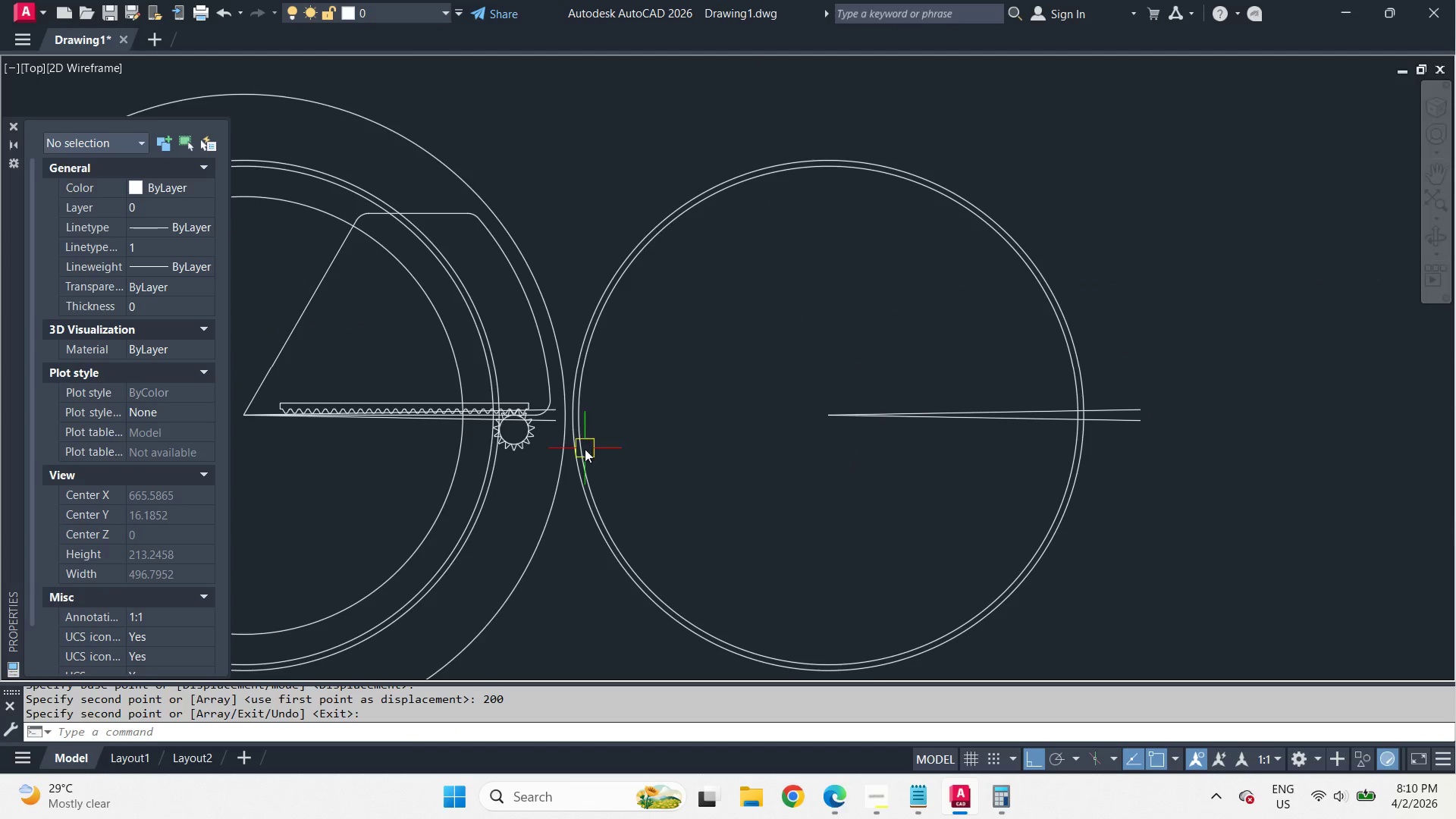 
scroll: coordinate [602, 422], scroll_direction: up, amount: 6.0
 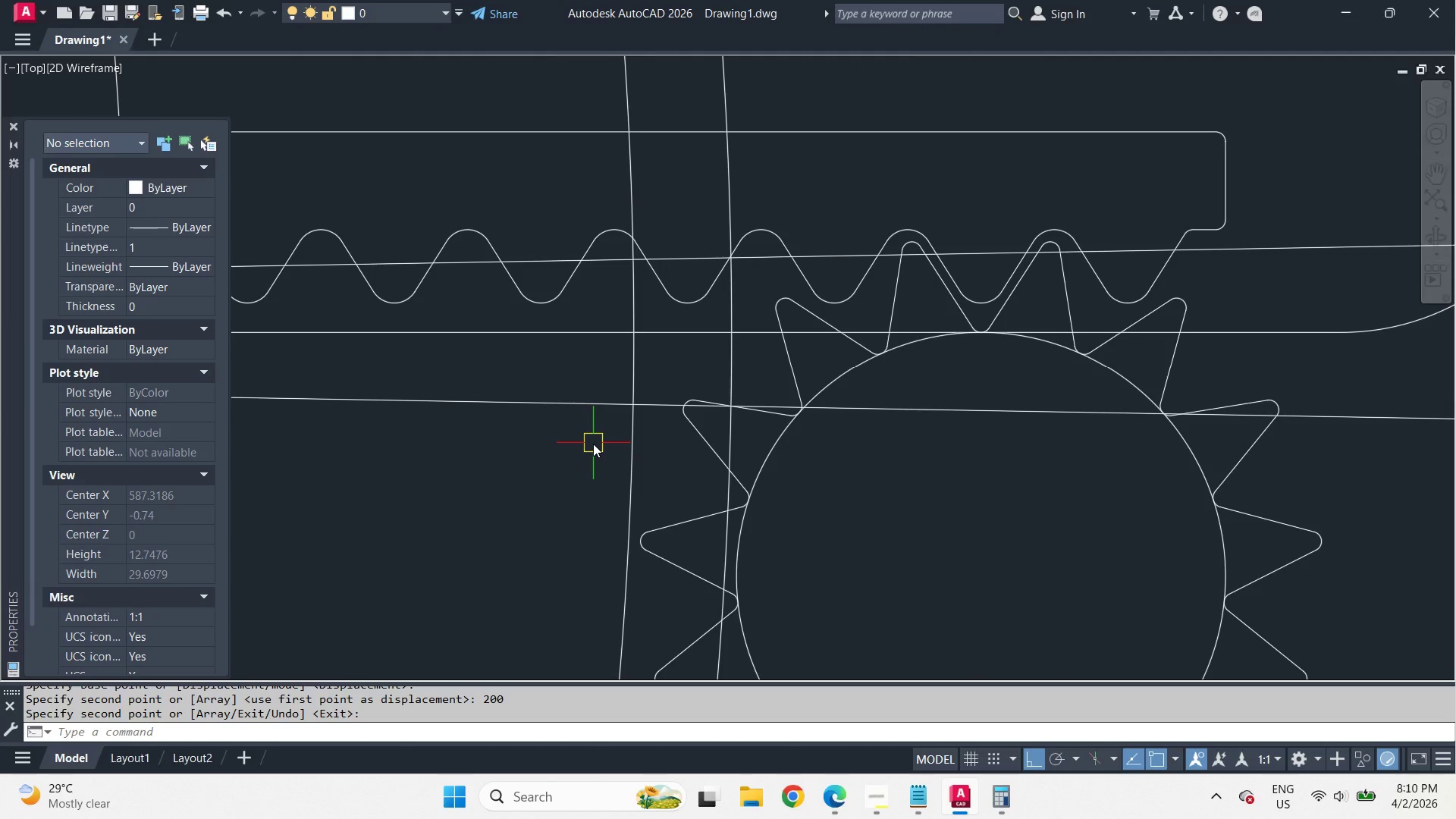 
scroll: coordinate [360, 419], scroll_direction: down, amount: 6.0
 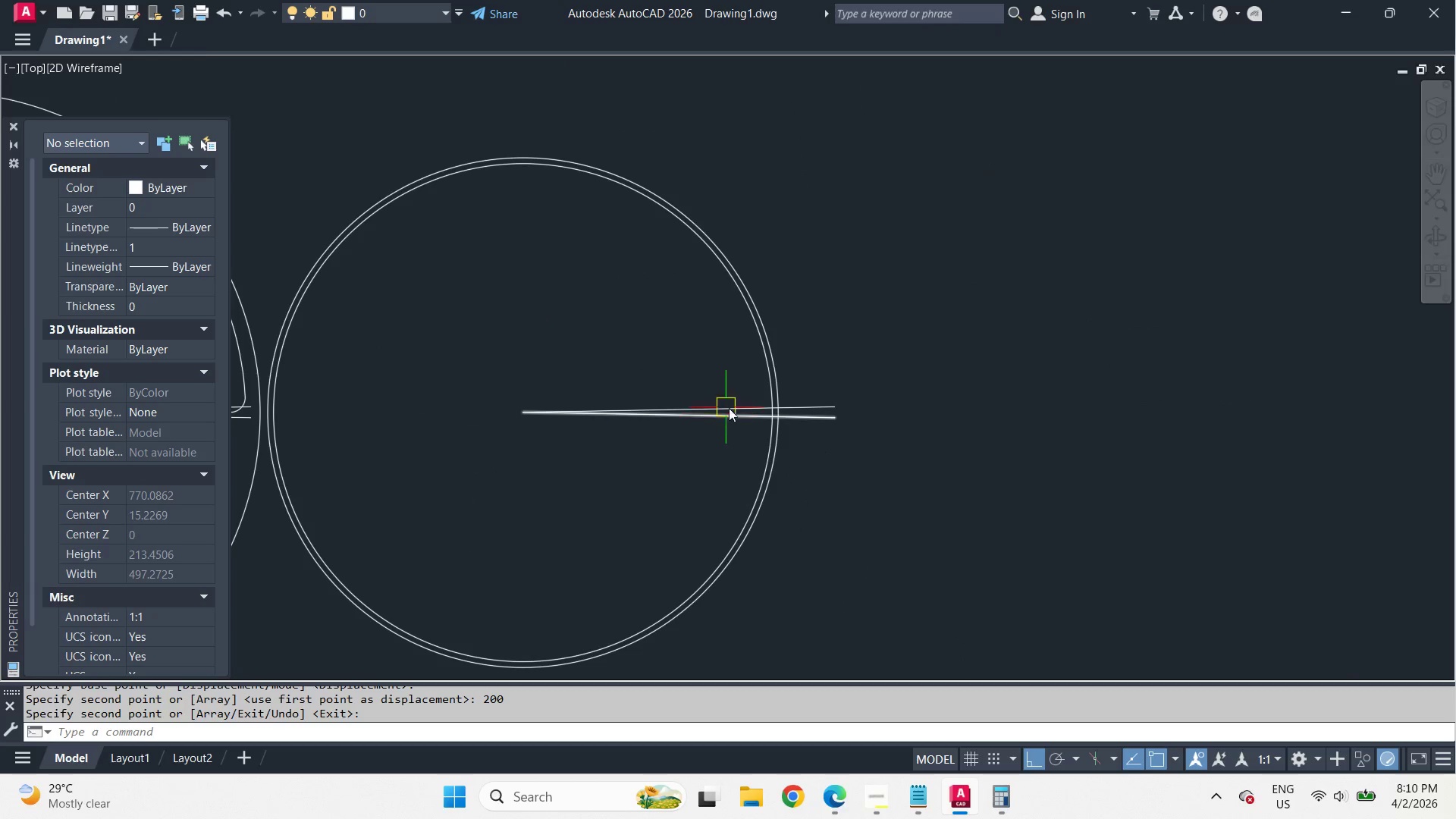 
scroll: coordinate [758, 406], scroll_direction: up, amount: 3.0
 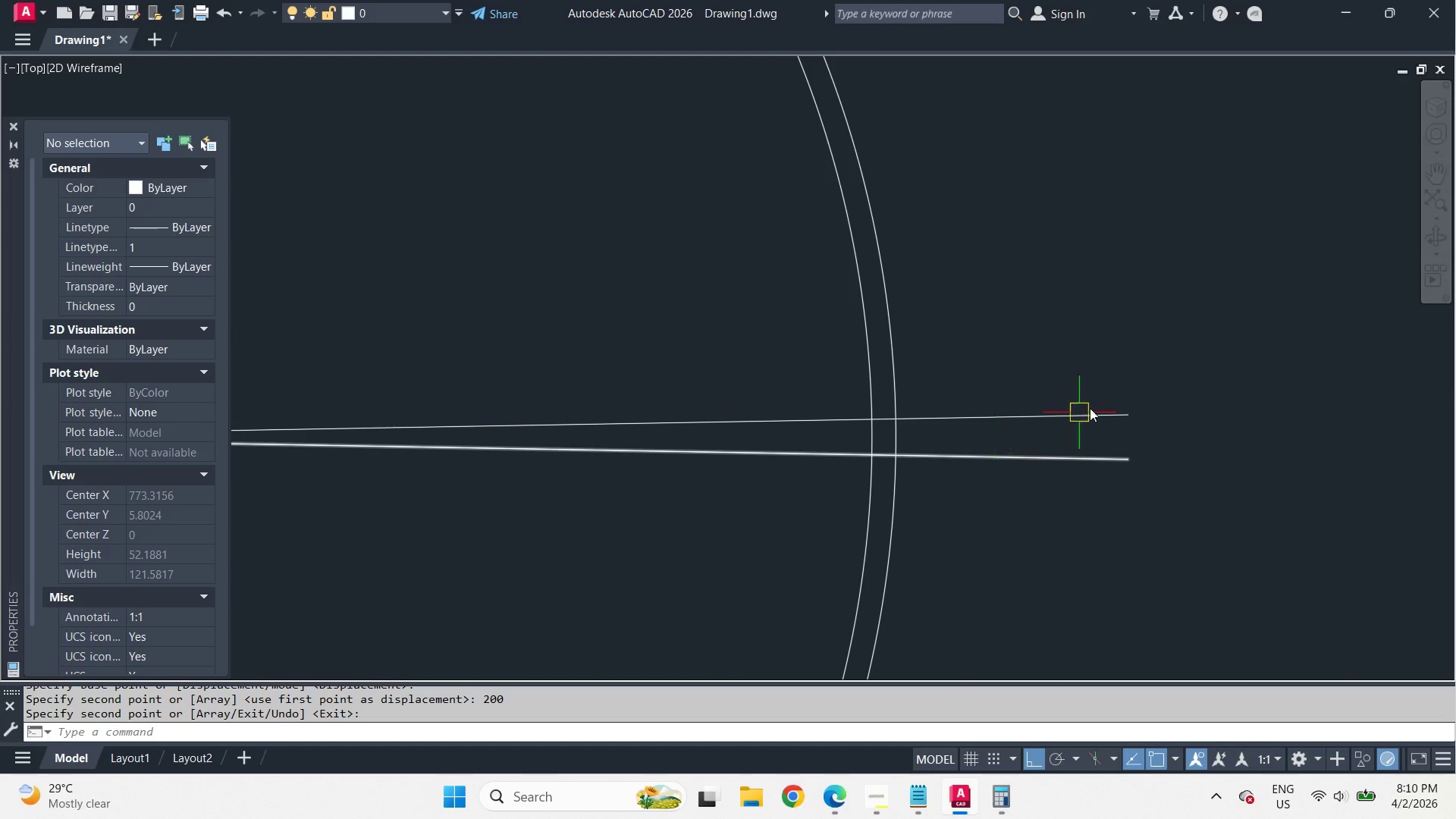 
scroll: coordinate [1222, 348], scroll_direction: down, amount: 3.0
 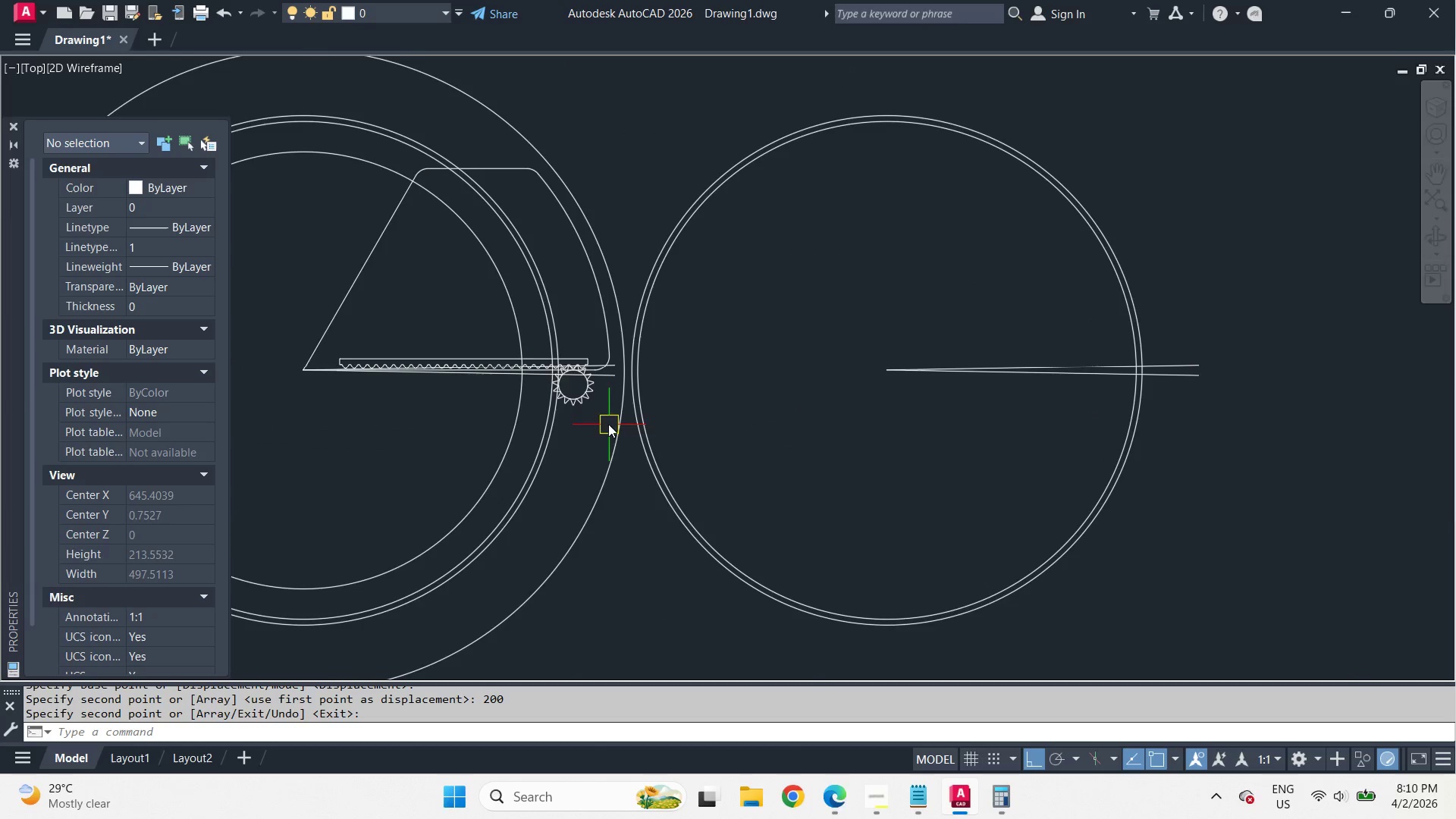 
scroll: coordinate [576, 327], scroll_direction: up, amount: 7.0
 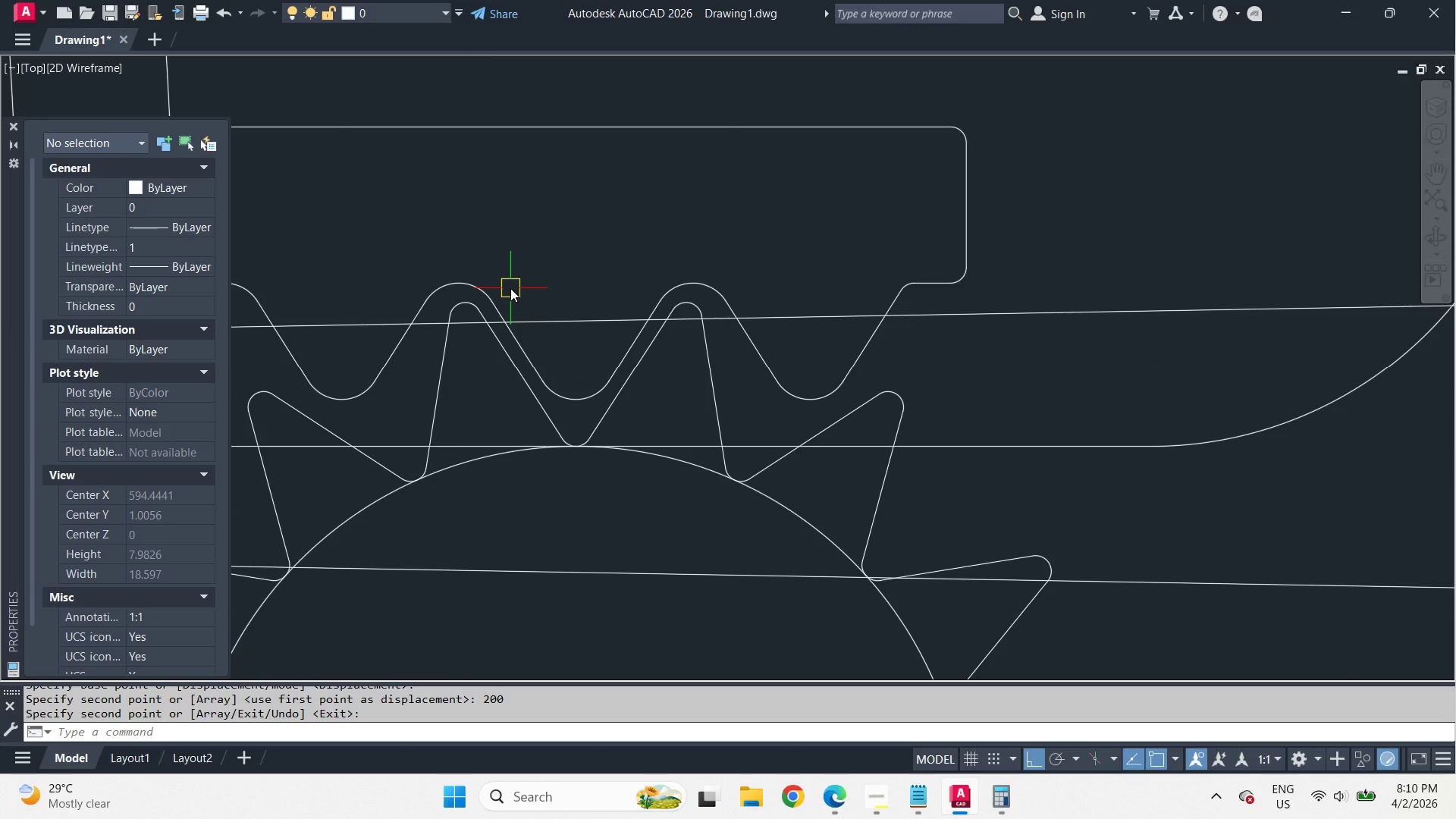 
key(Escape)
 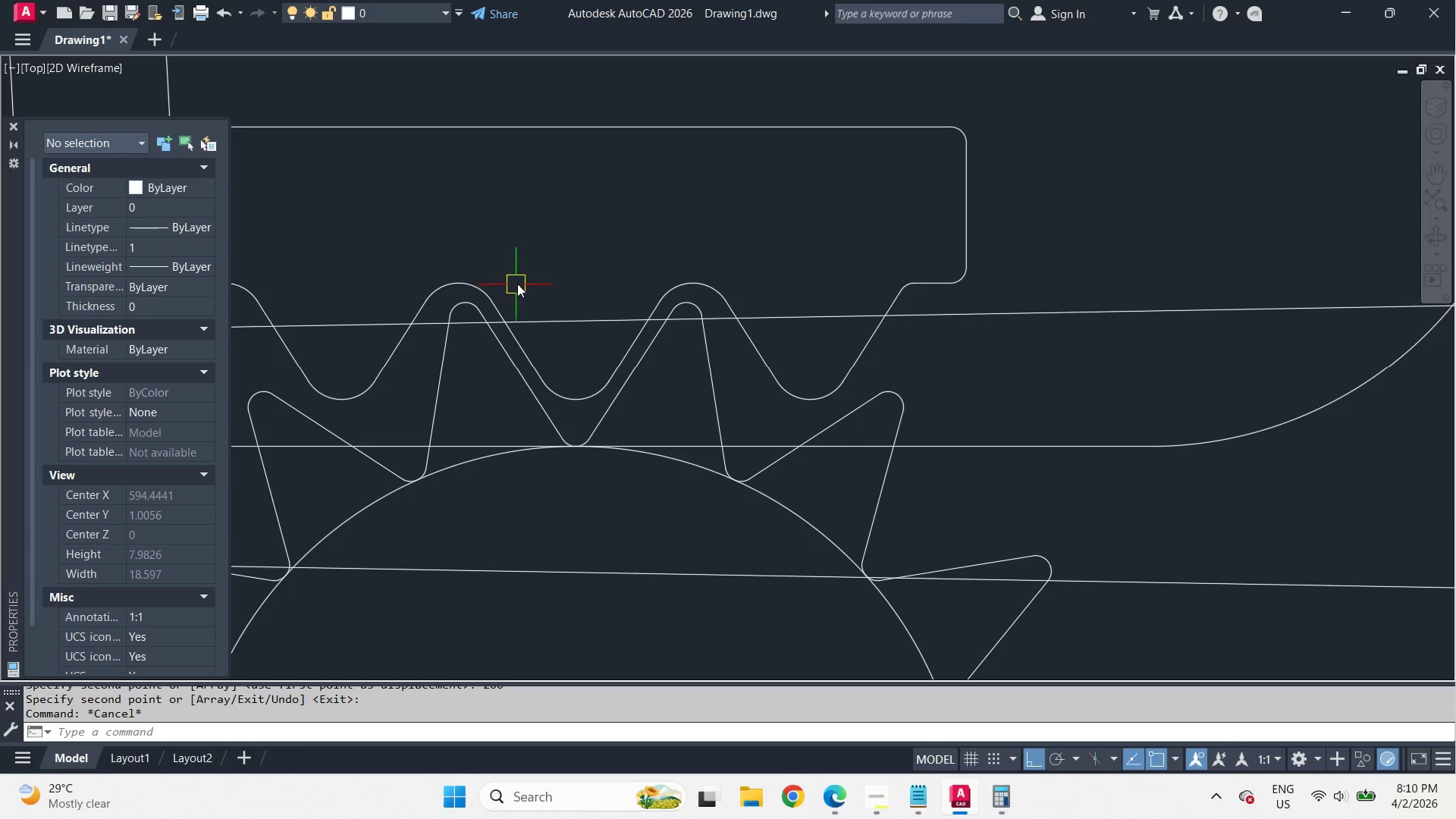 
key(C)
 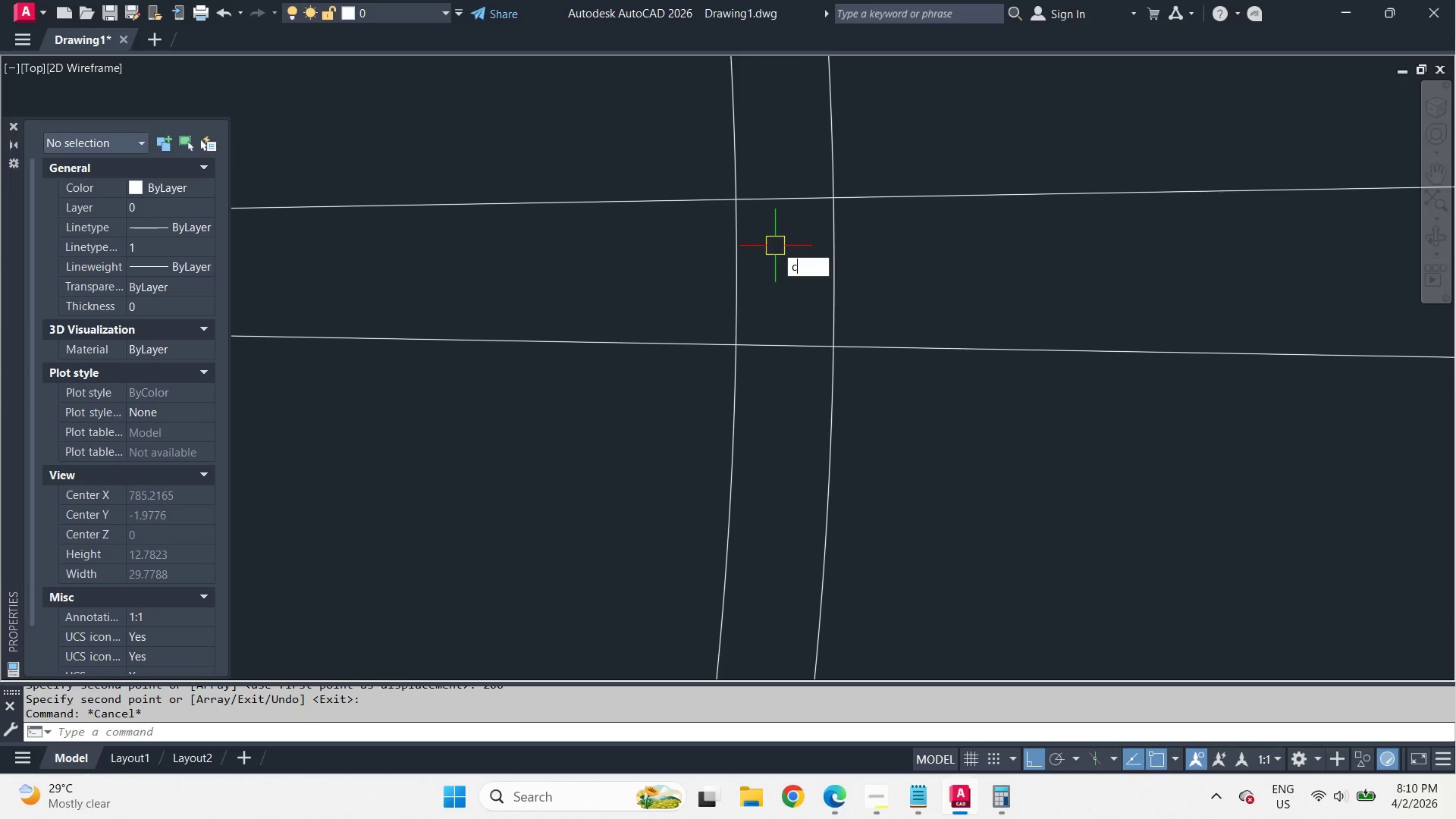 
key(Space)
 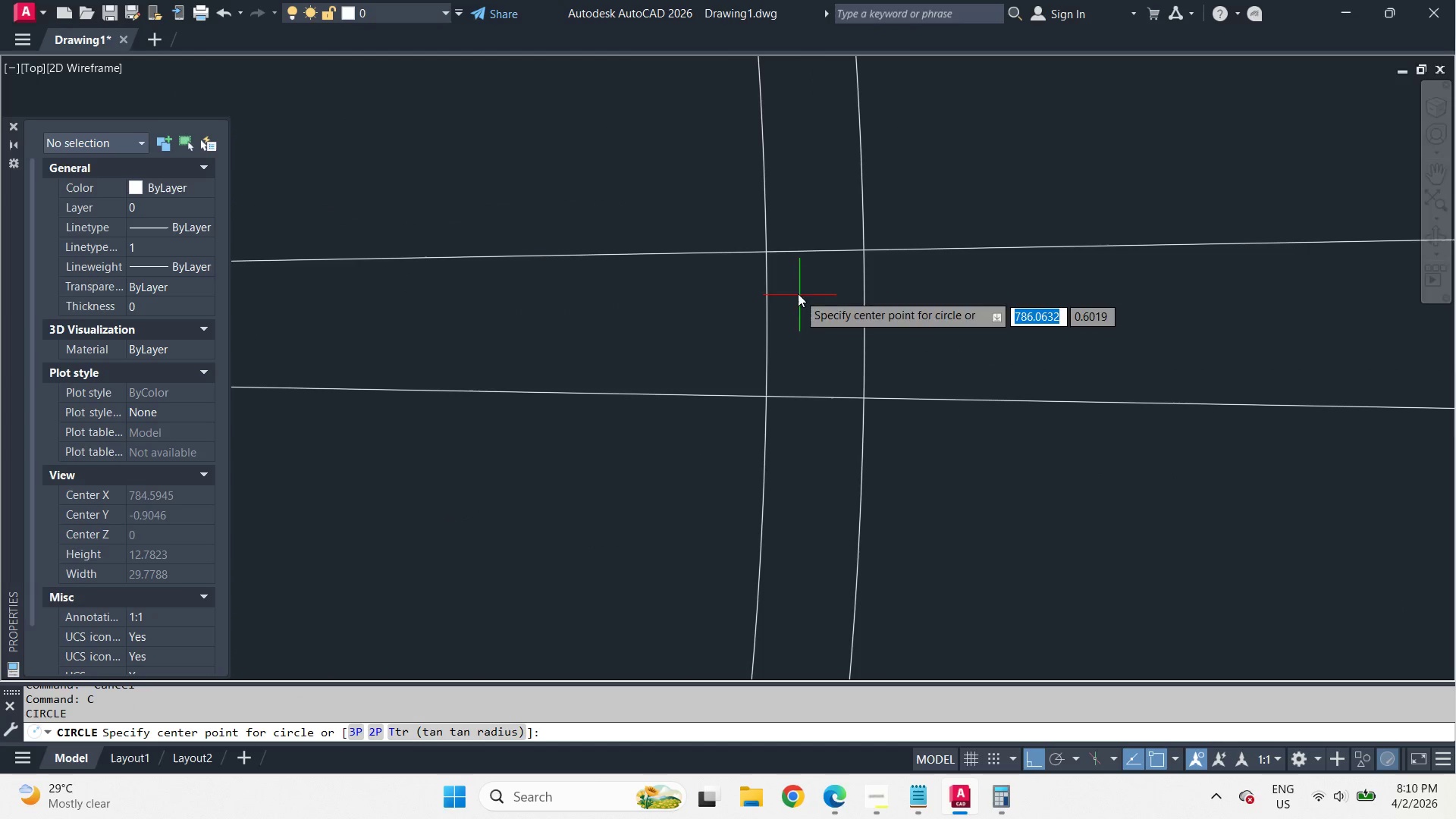 
scroll: coordinate [571, 322], scroll_direction: down, amount: 9.0
 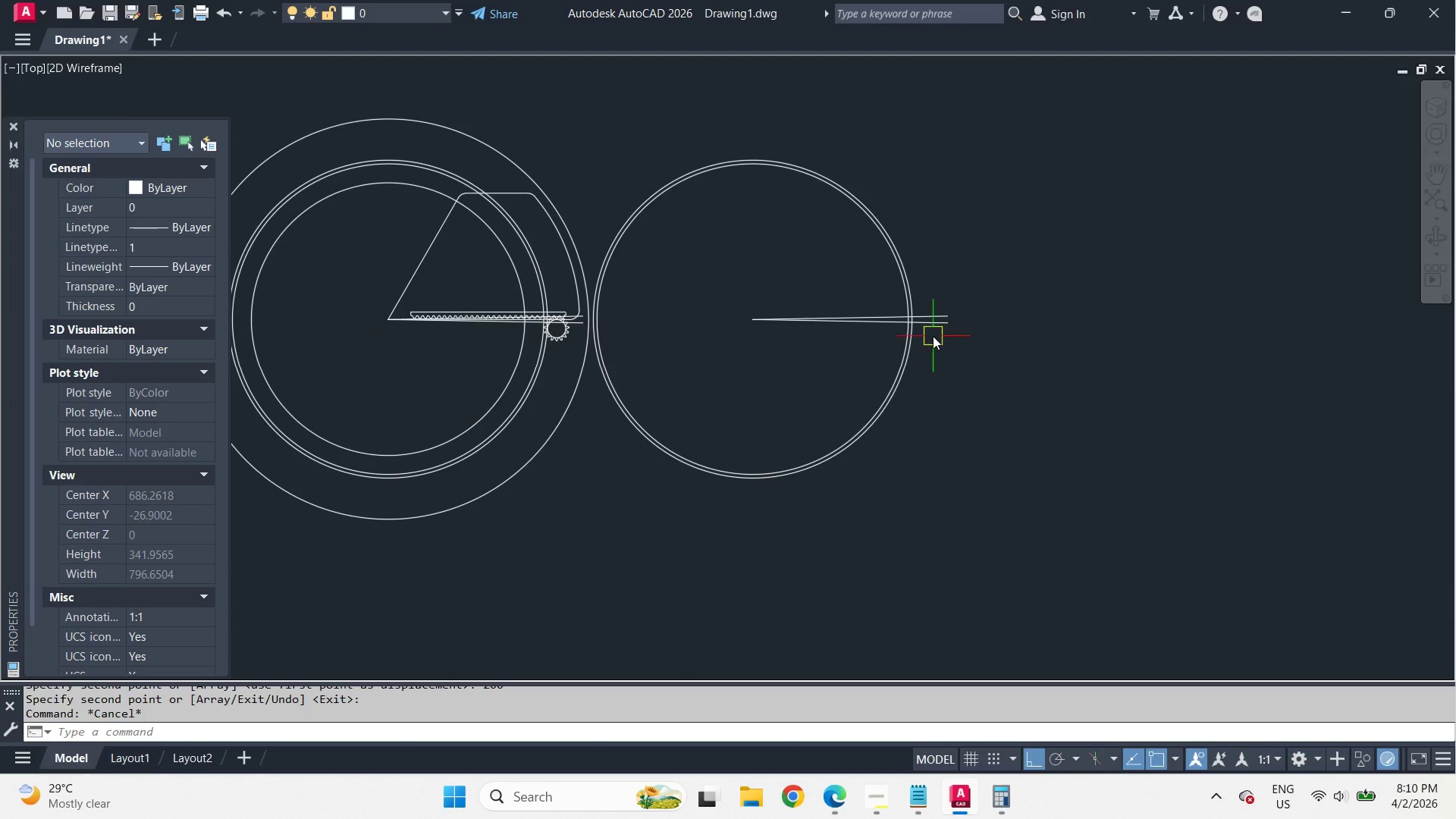 
scroll: coordinate [787, 274], scroll_direction: up, amount: 8.0
 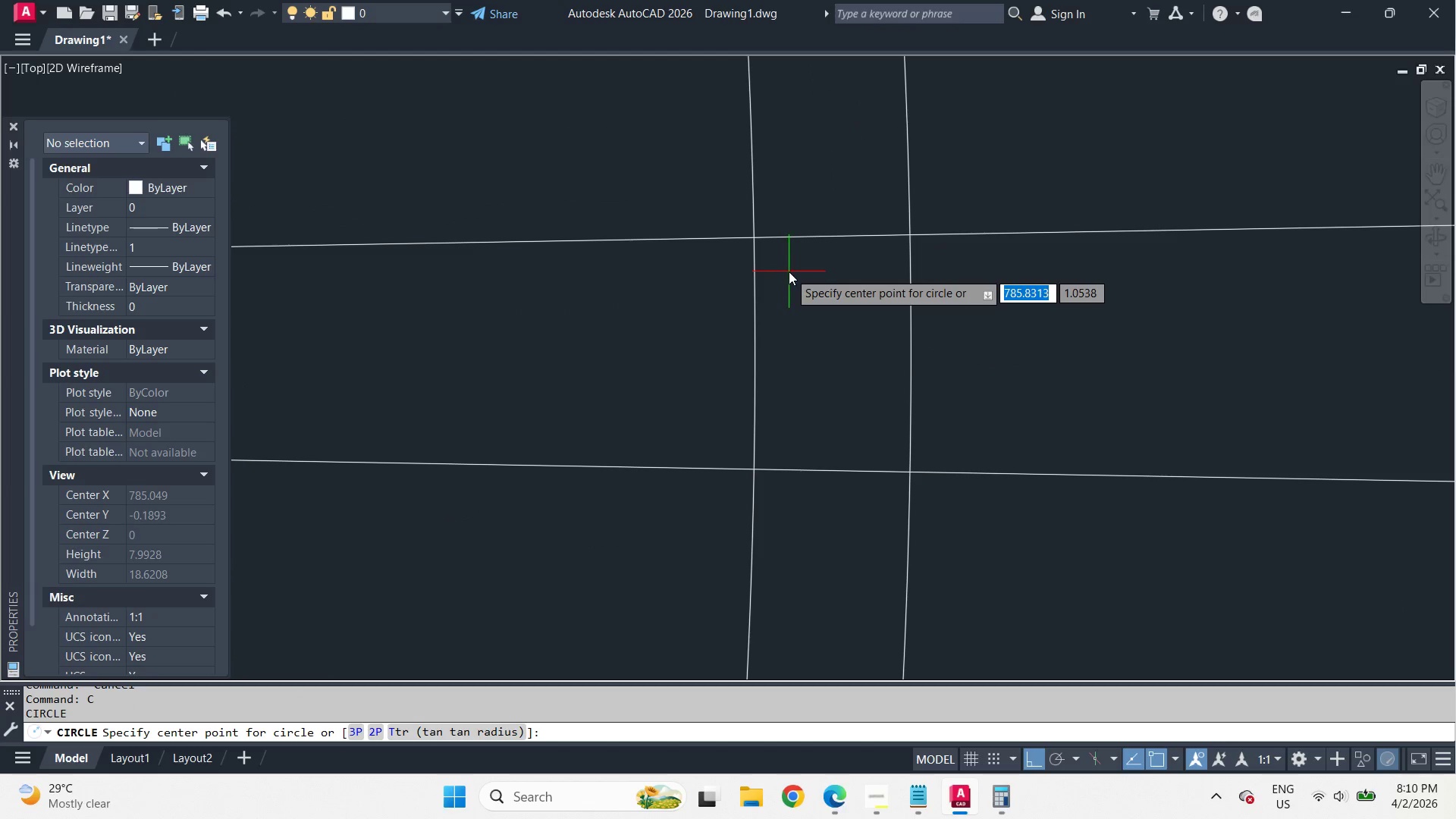 
key(Escape)
 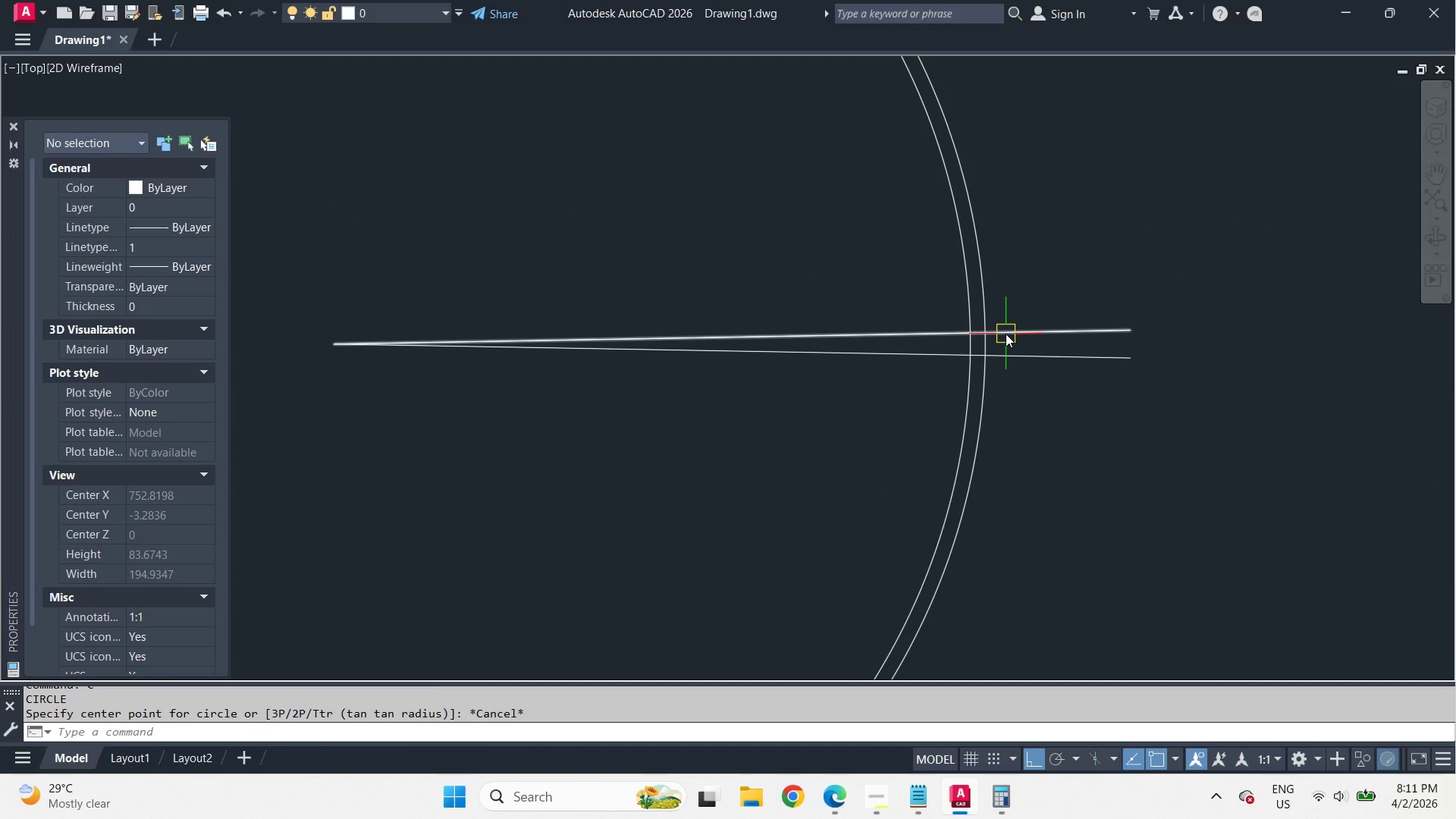 
left_click([1006, 334])
 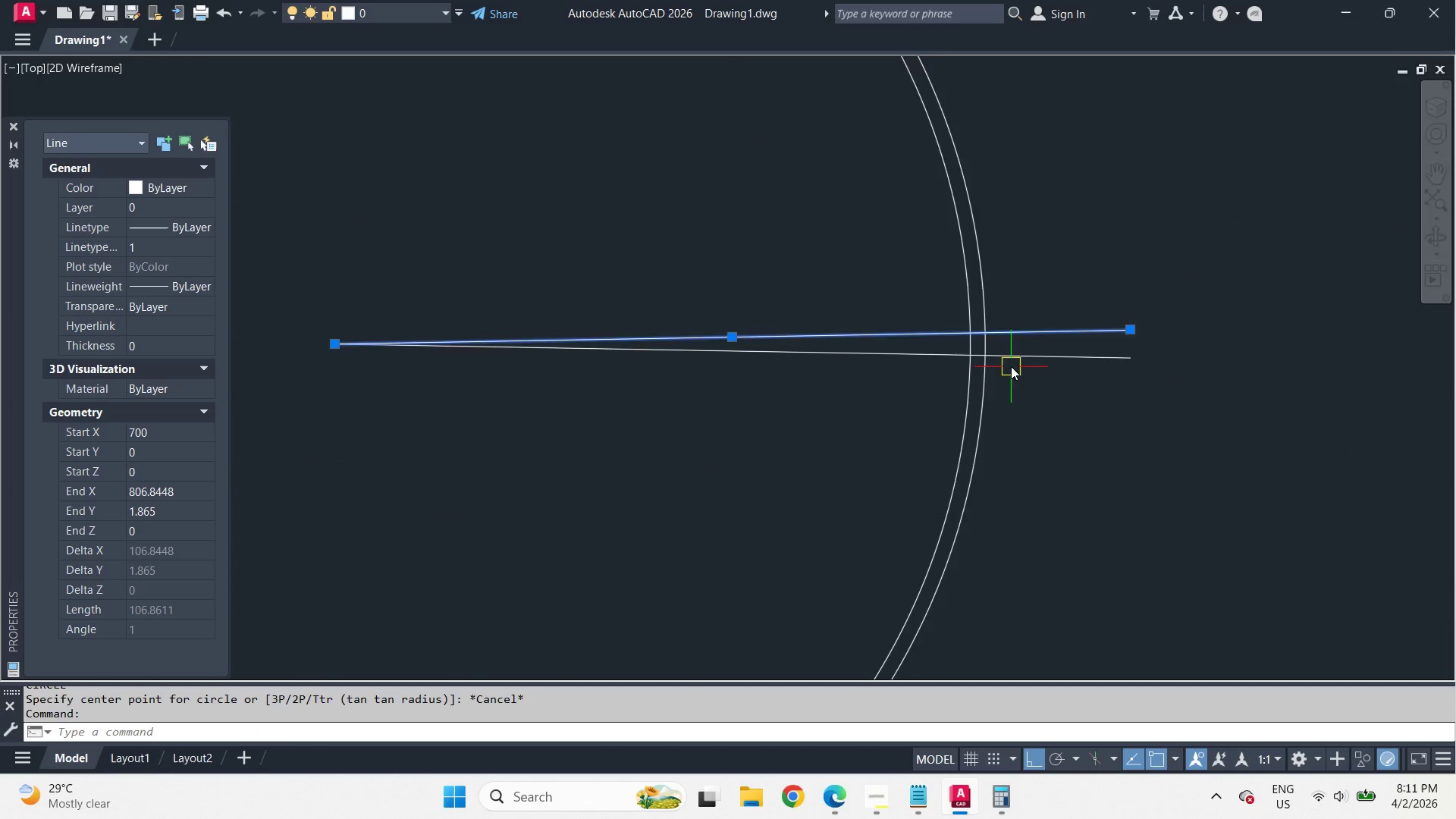 
key(M)
 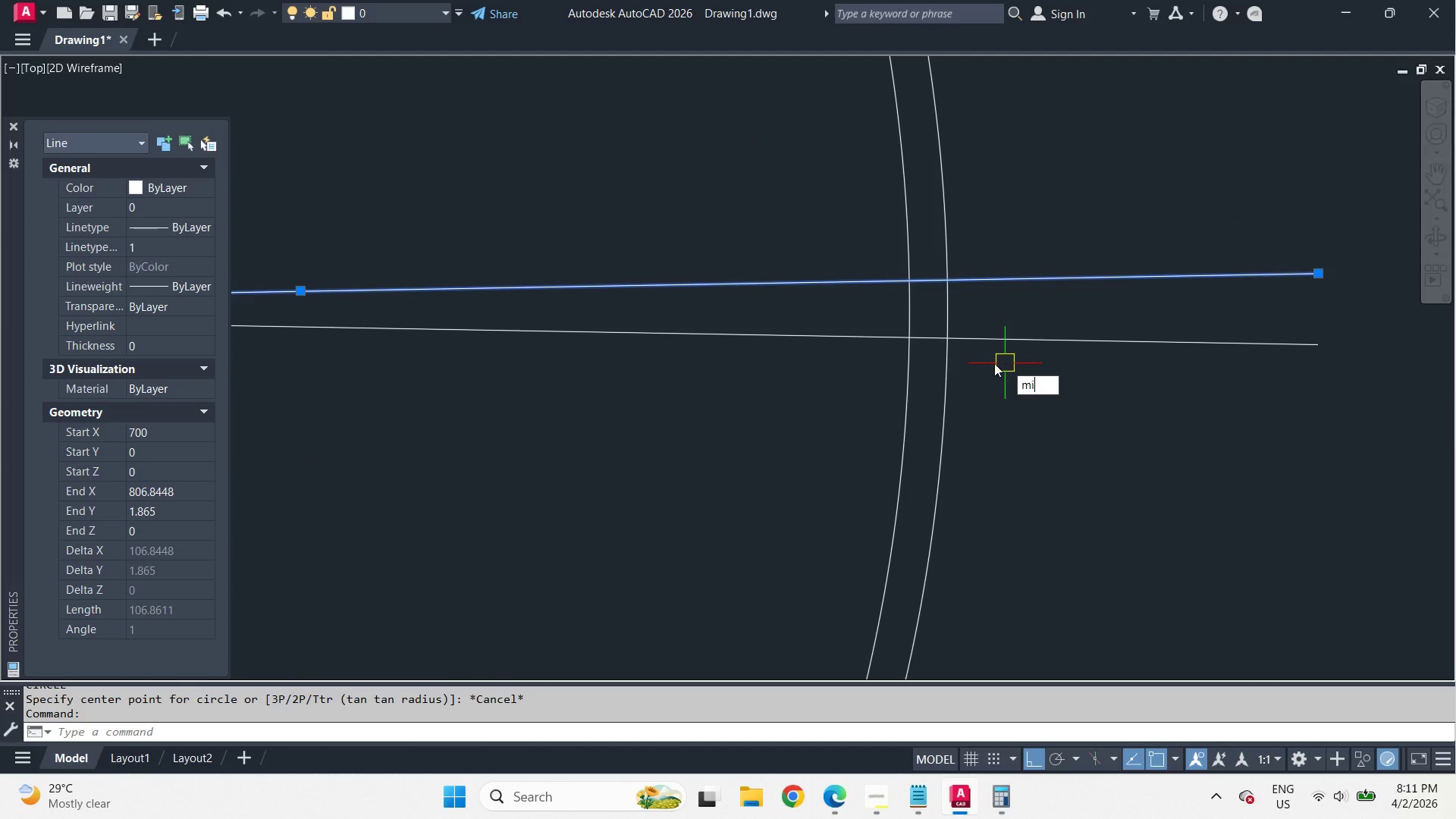 
scroll: coordinate [989, 300], scroll_direction: down, amount: 2.0
 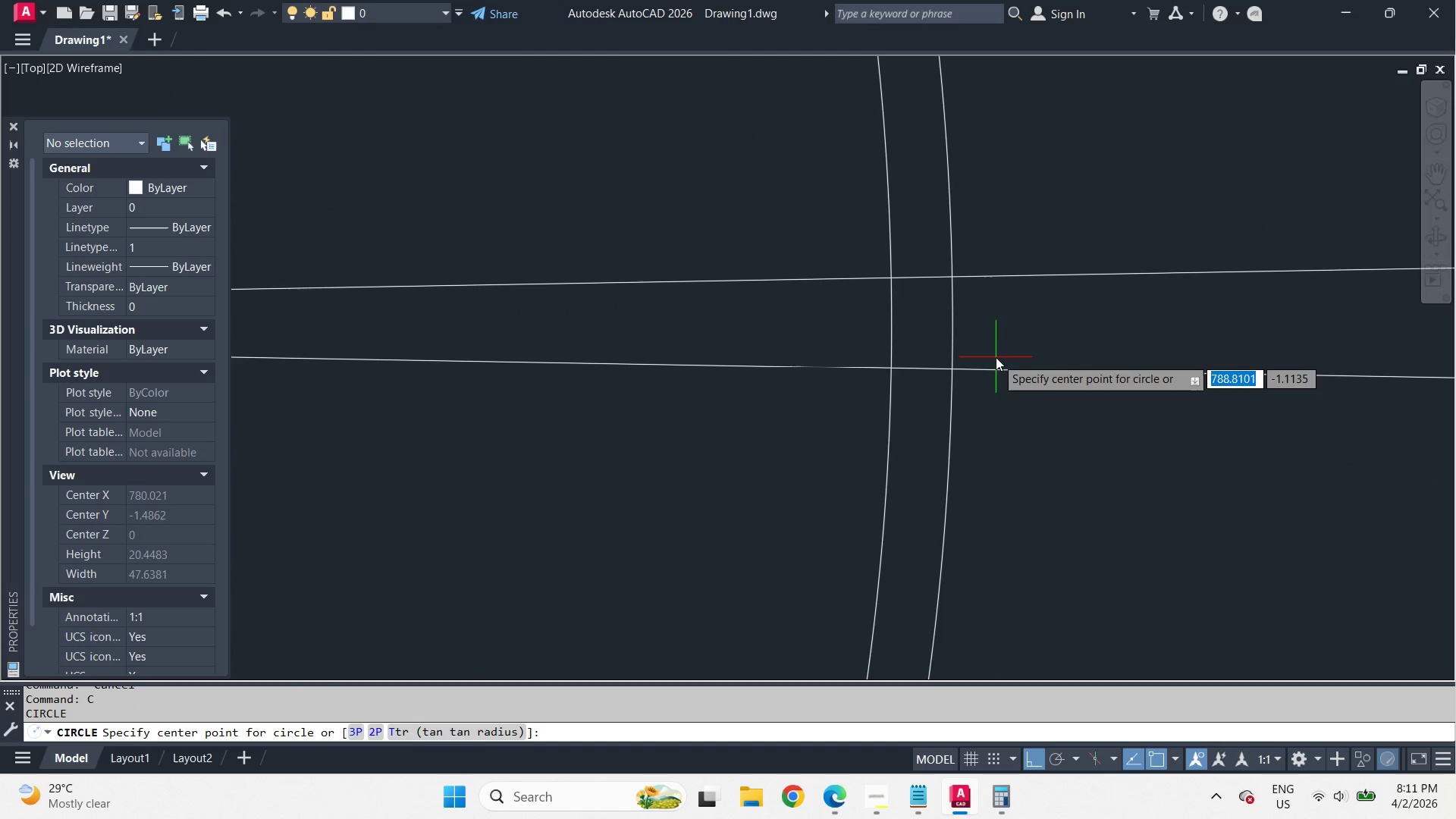 
key(I)
 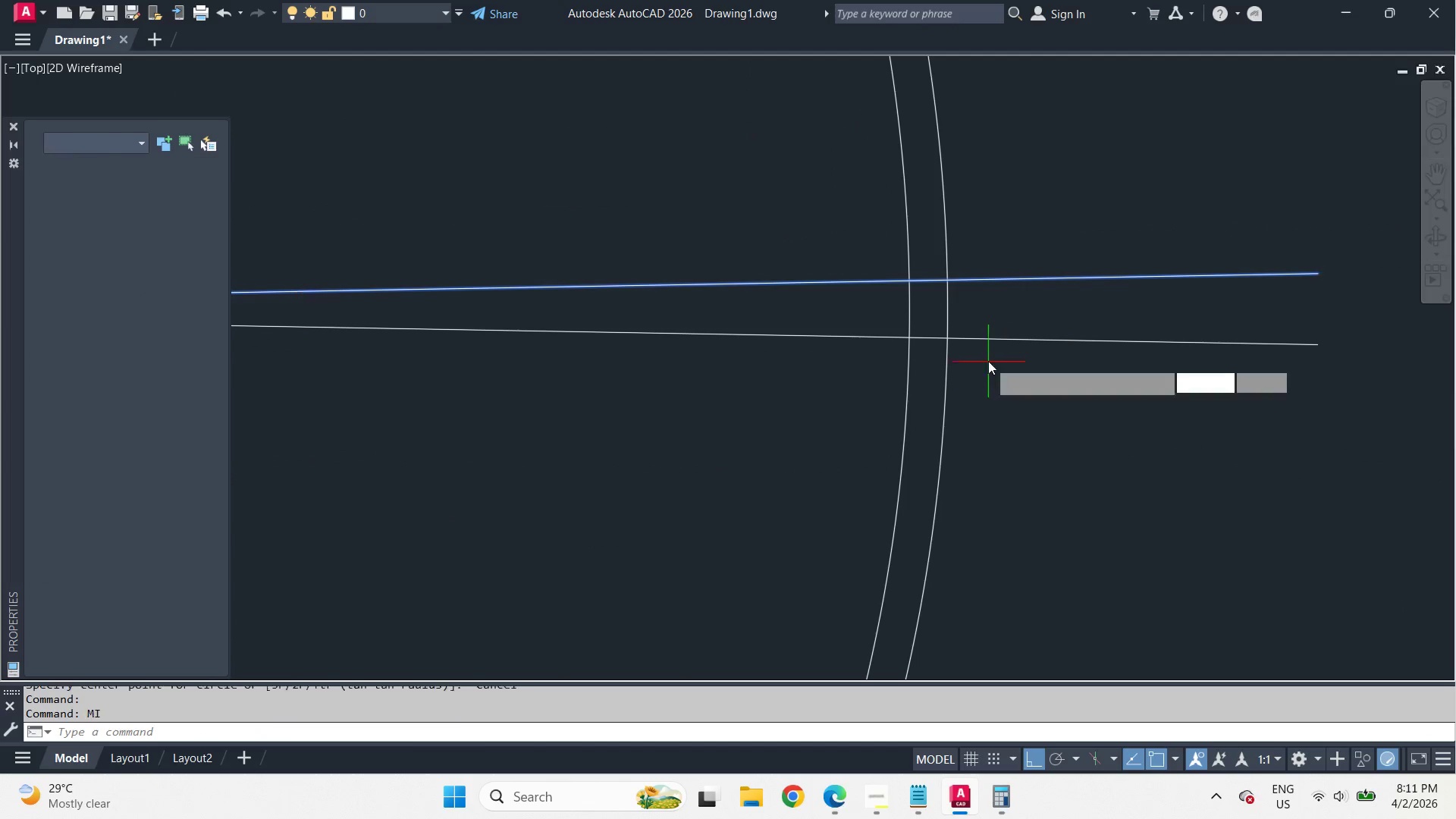 
key(Space)
 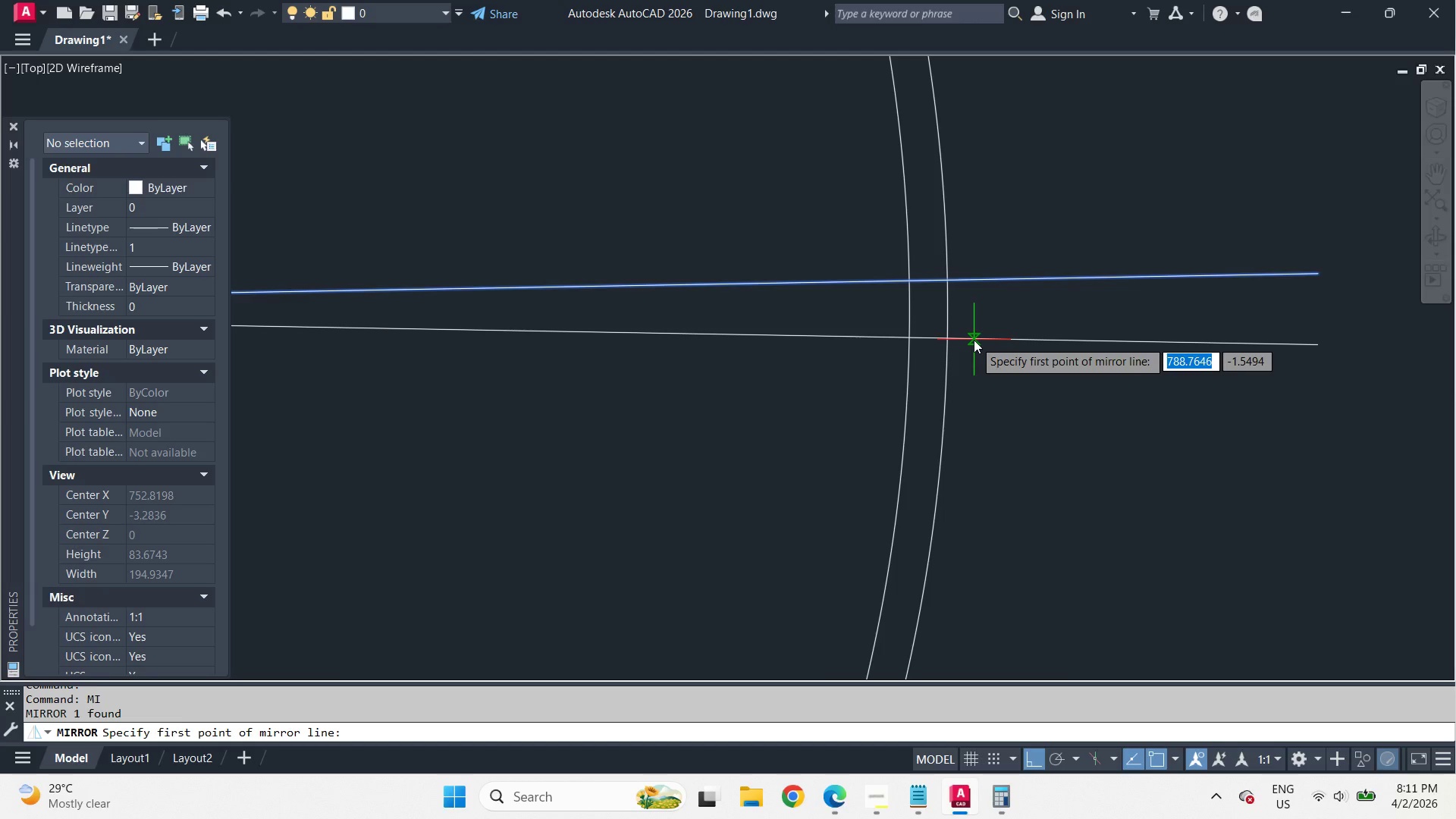 
scroll: coordinate [996, 346], scroll_direction: down, amount: 3.0
 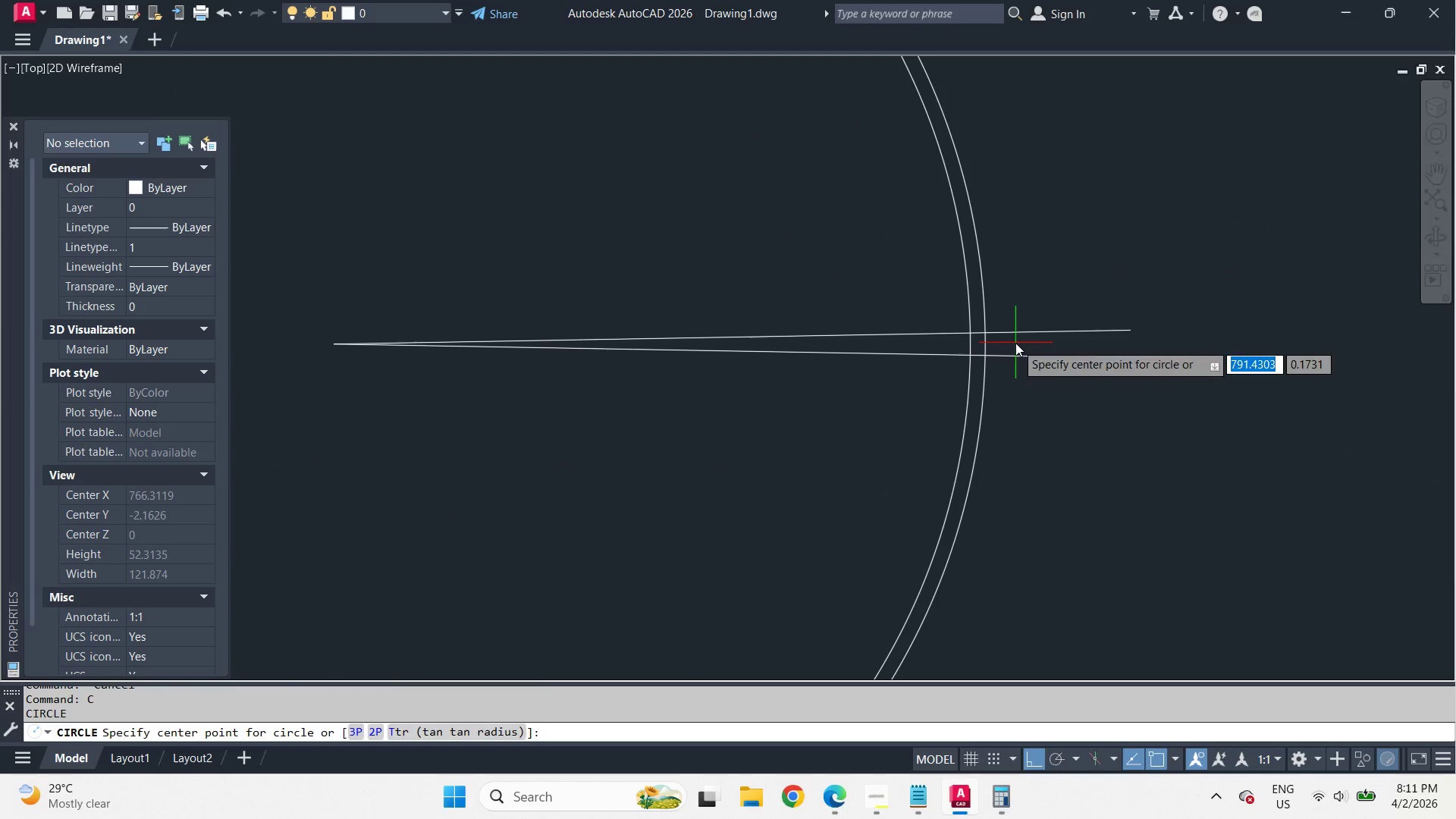 
left_click_drag(start_coordinate=[974, 340], to_coordinate=[987, 340])
 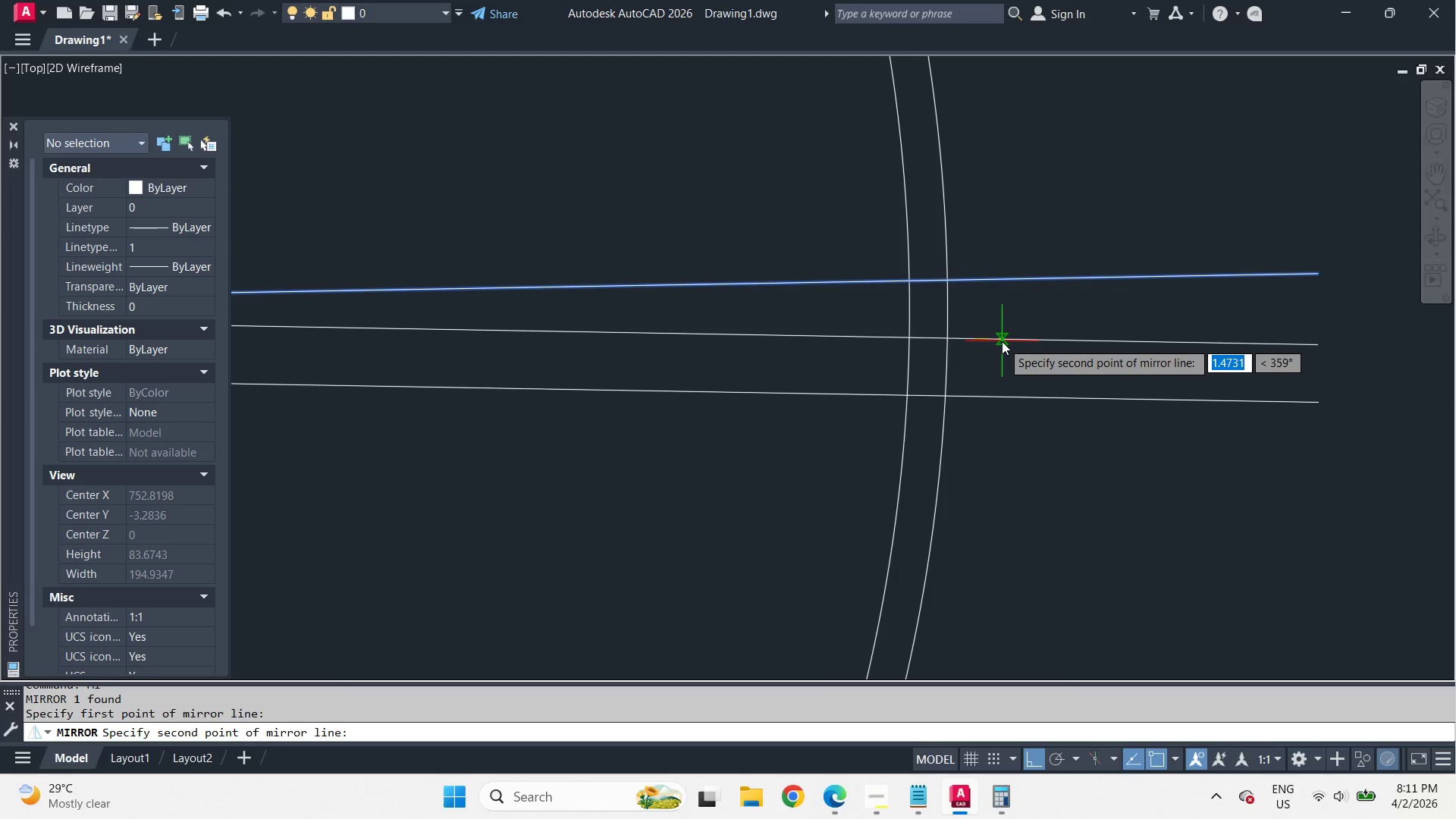 
double_click([1002, 341])
 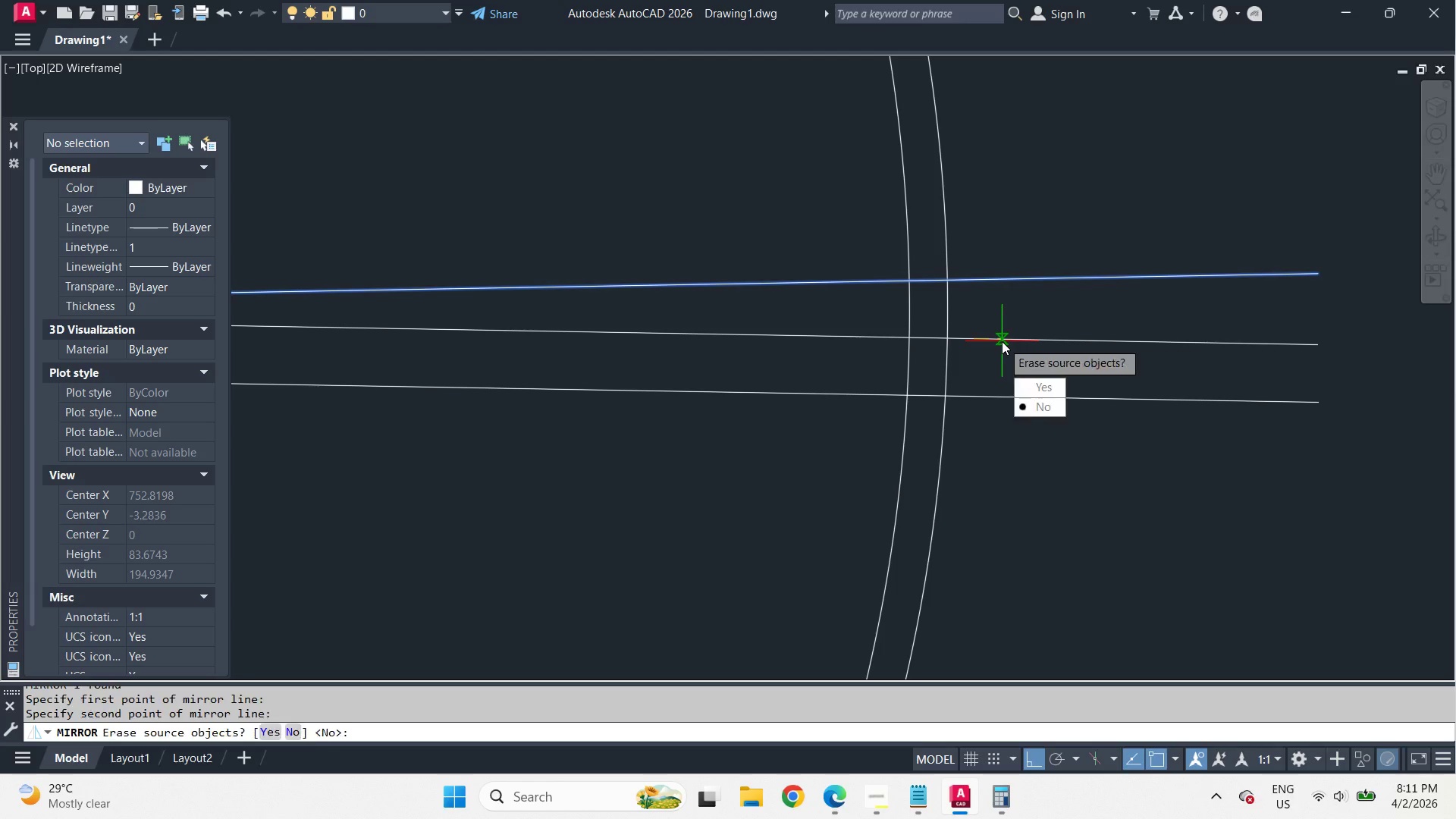 
key(Space)
 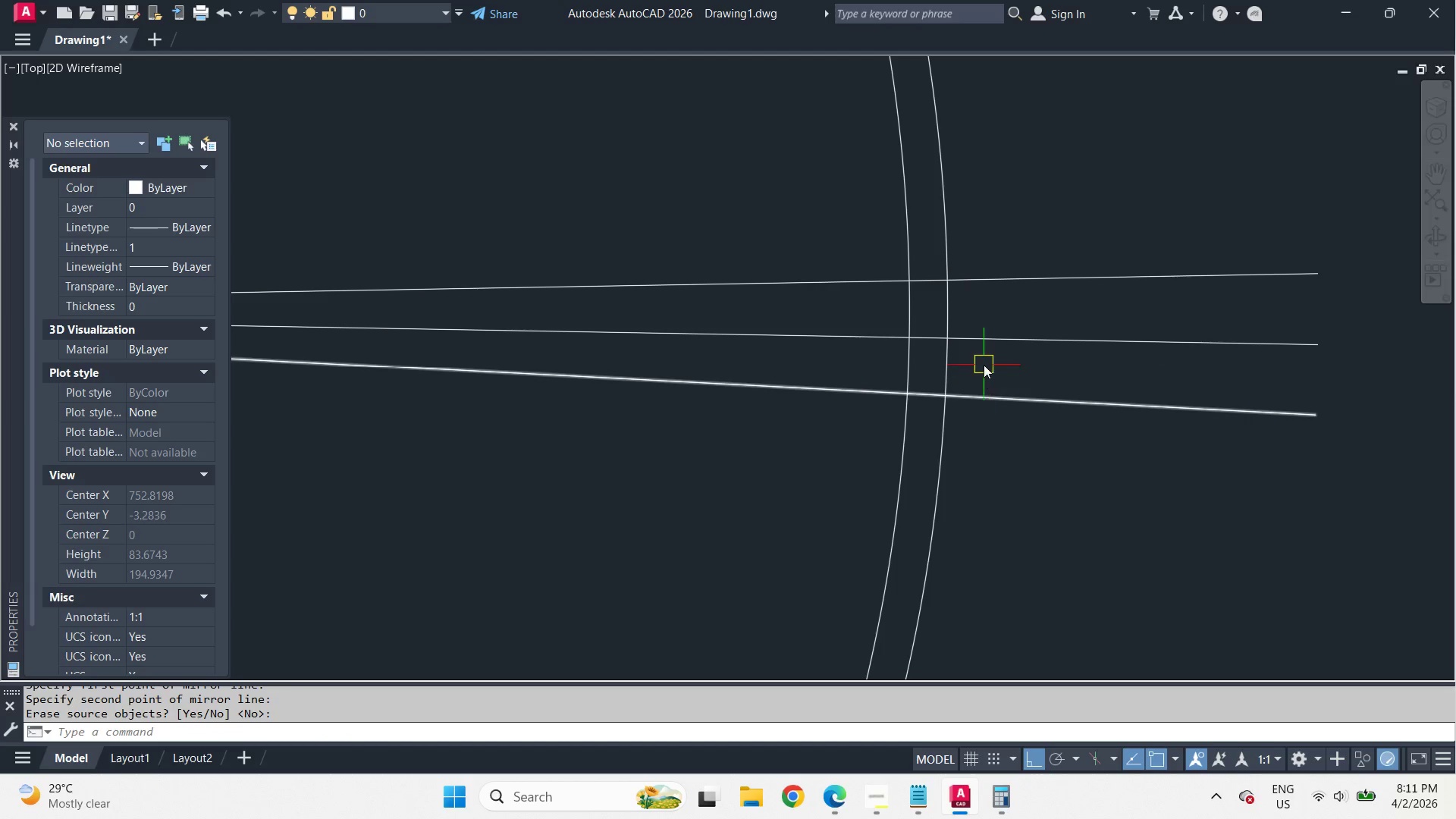 
scroll: coordinate [983, 363], scroll_direction: up, amount: 3.0
 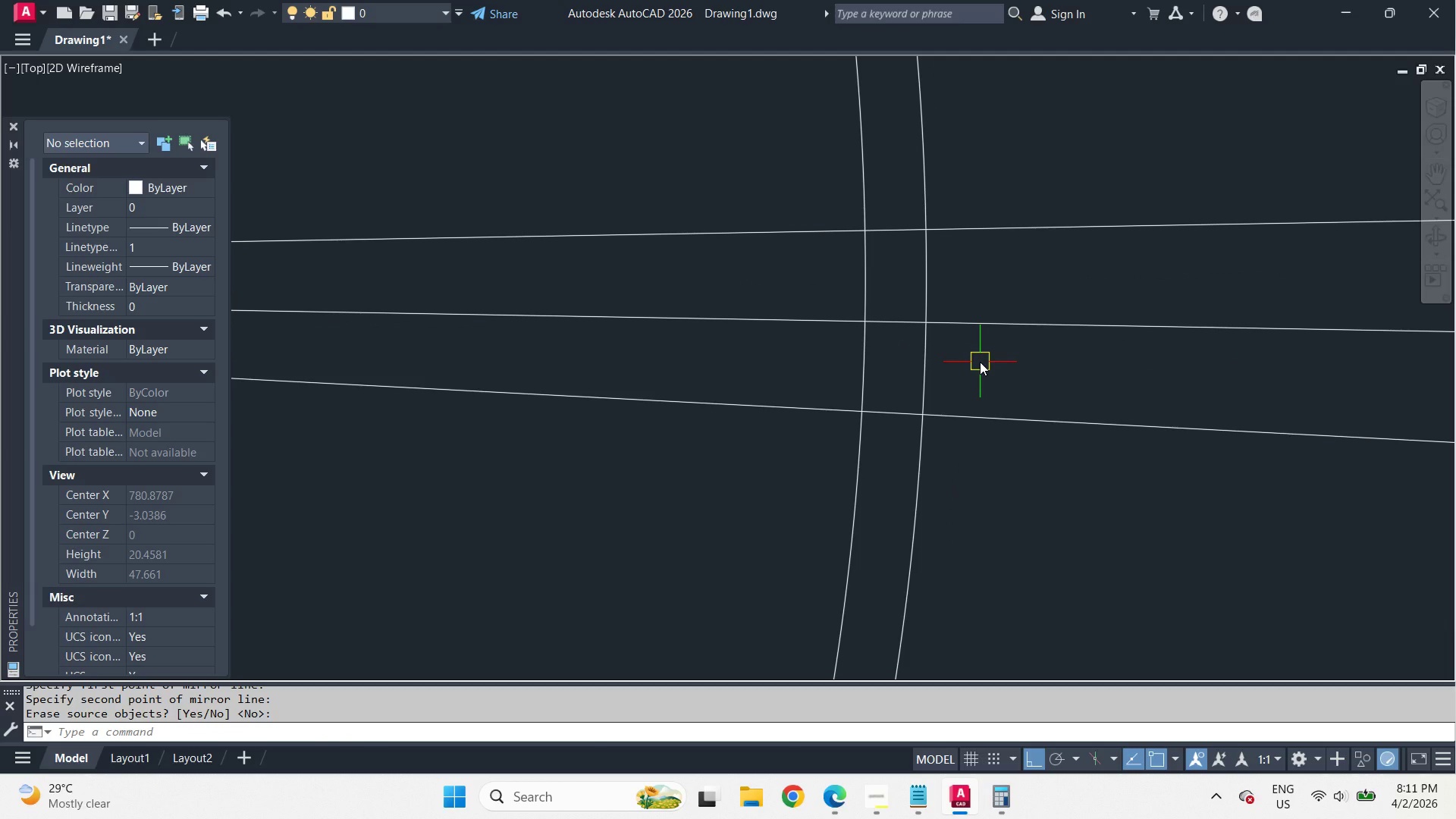 
scroll: coordinate [1223, 258], scroll_direction: down, amount: 6.0
 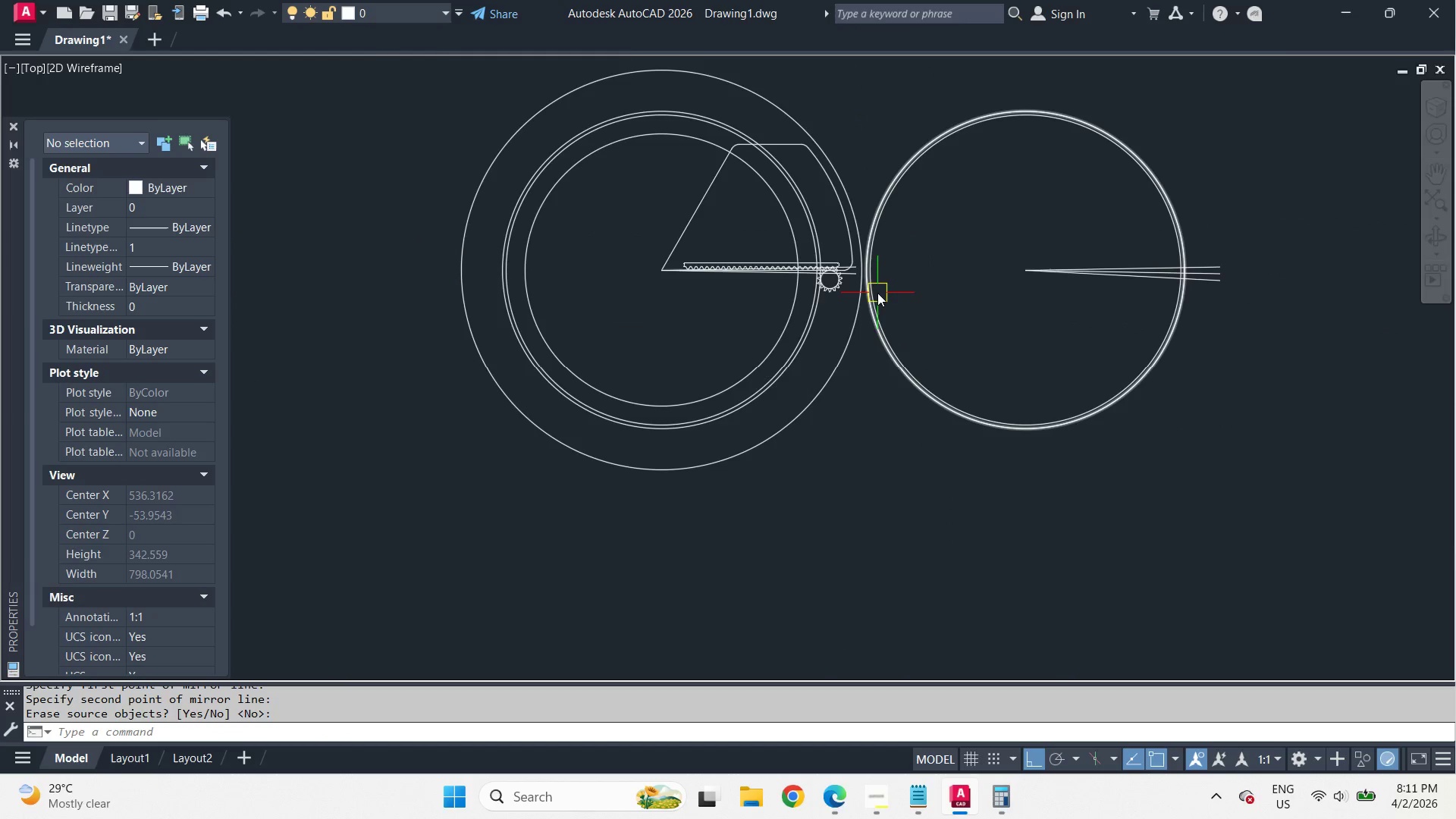 
scroll: coordinate [656, 167], scroll_direction: up, amount: 7.0
 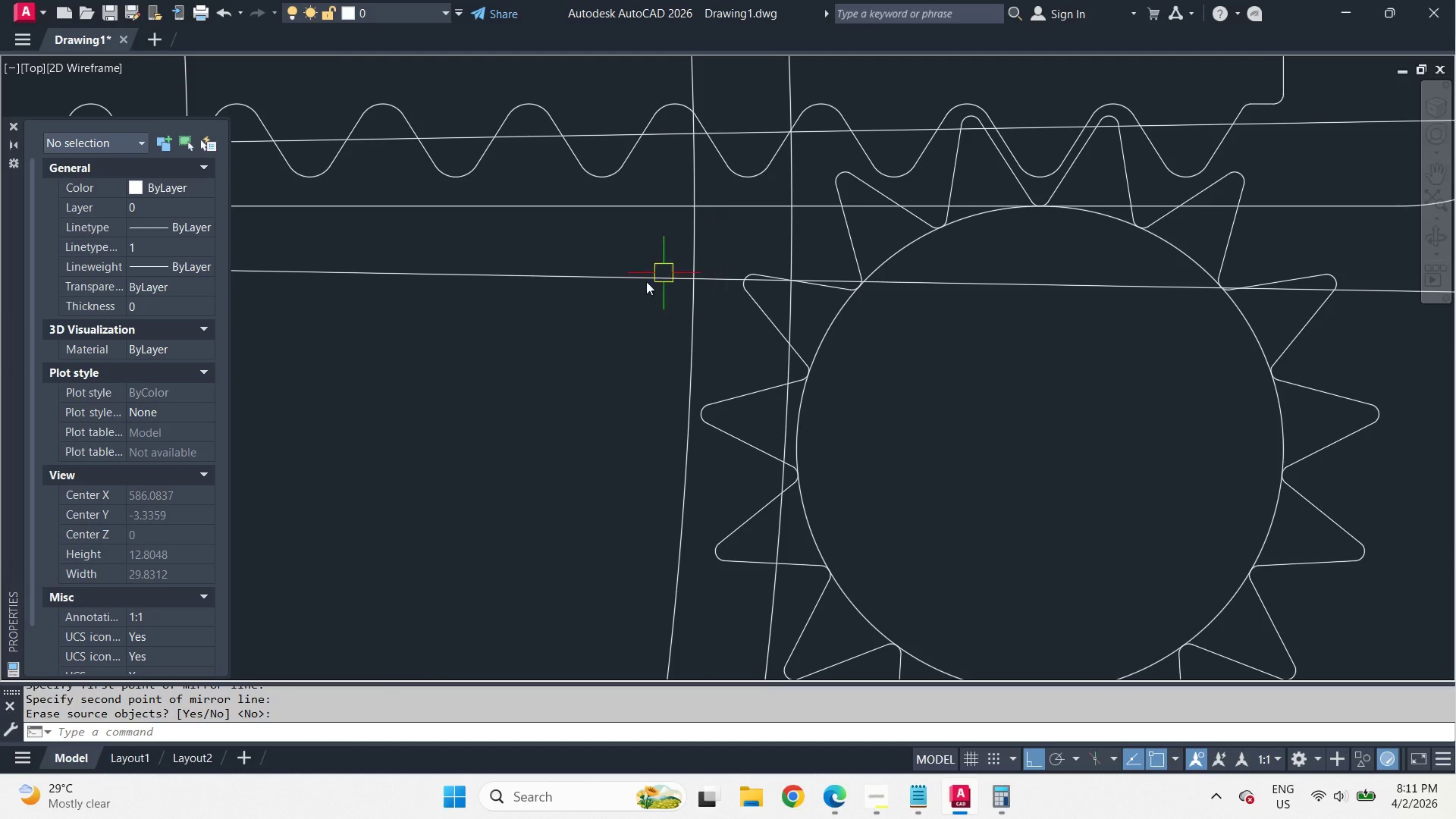 
scroll: coordinate [506, 350], scroll_direction: down, amount: 6.0
 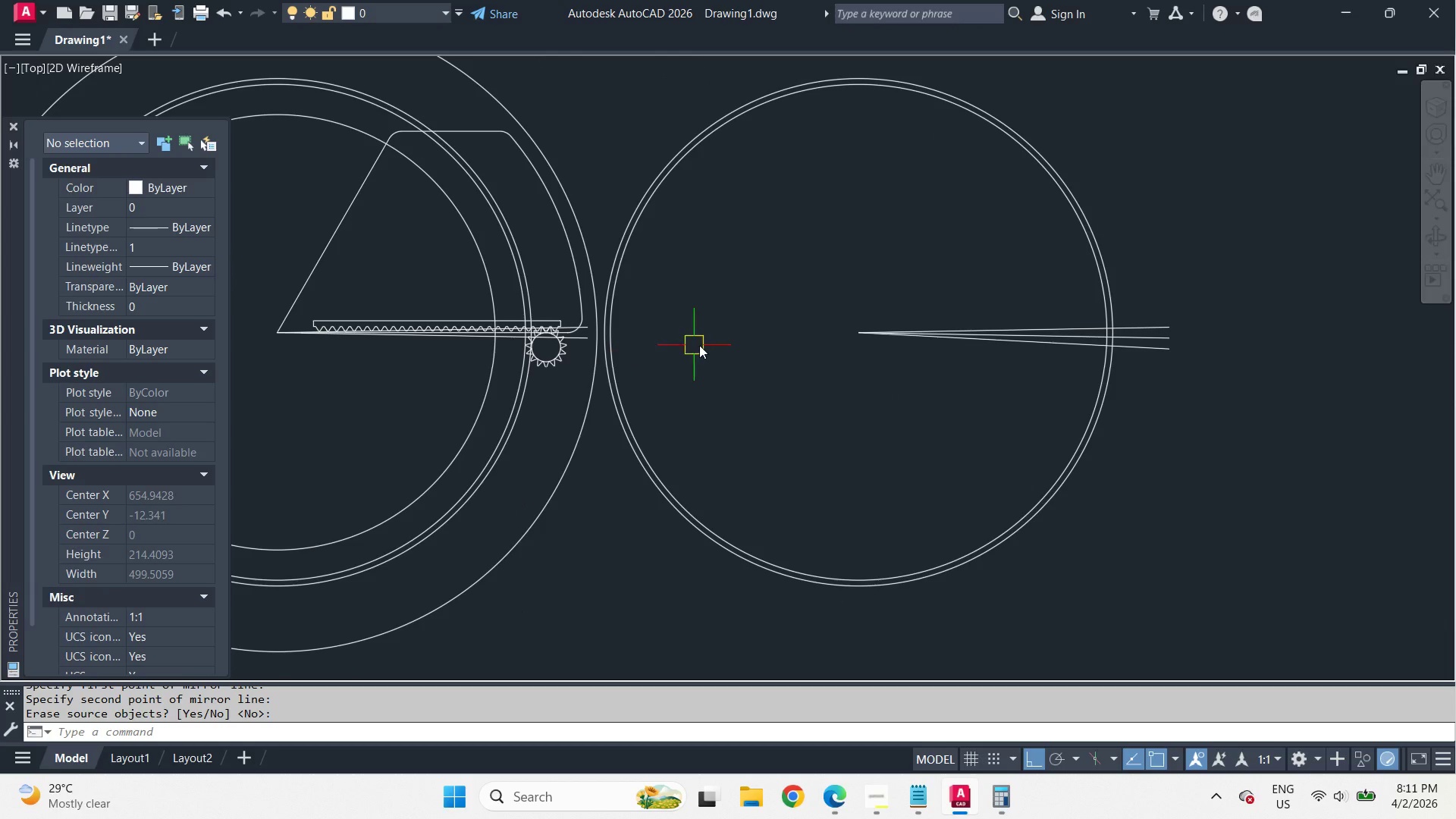 
type(dan )
 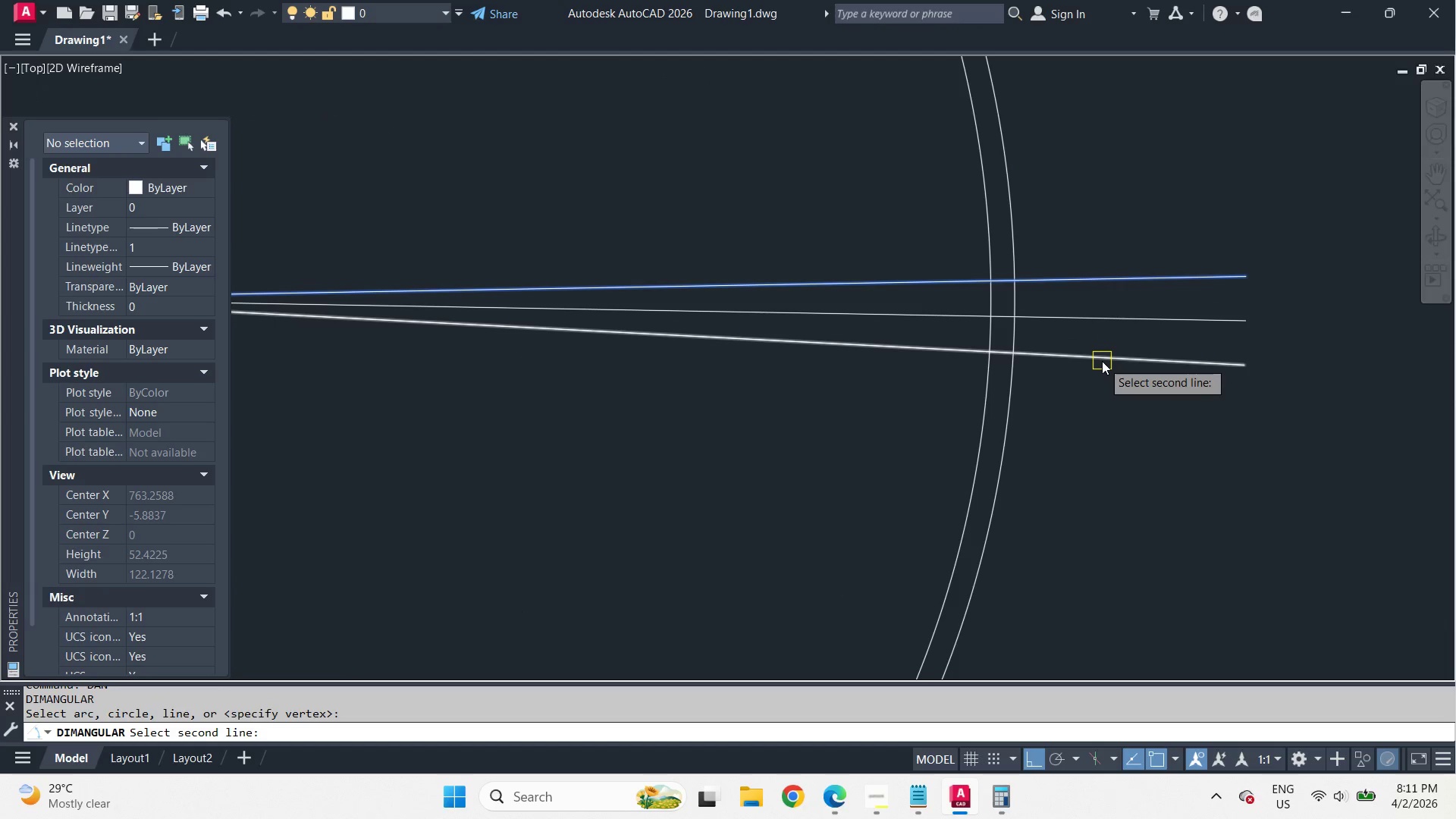 
double_click([1102, 361])
 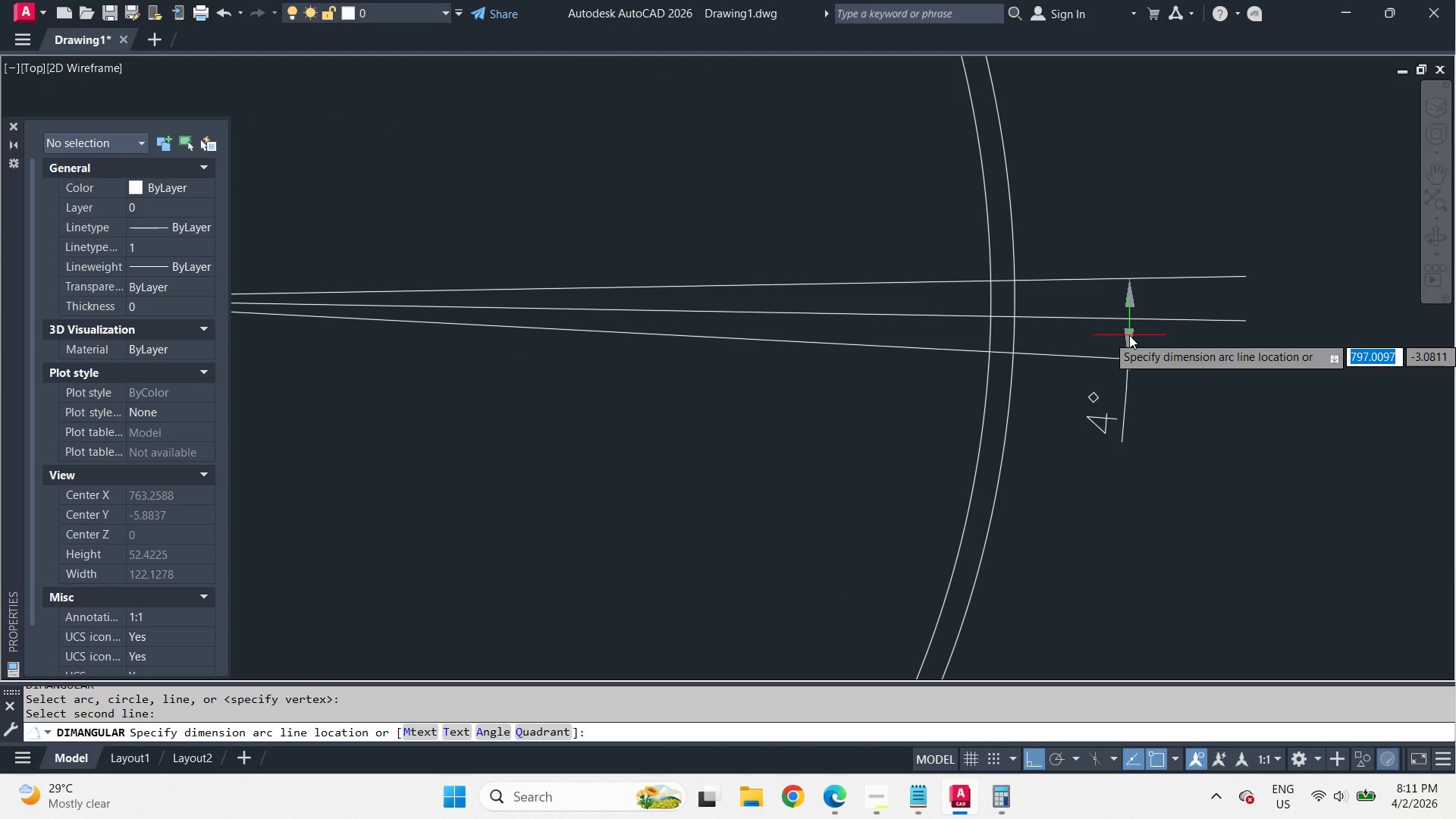 
scroll: coordinate [1153, 350], scroll_direction: up, amount: 3.0
 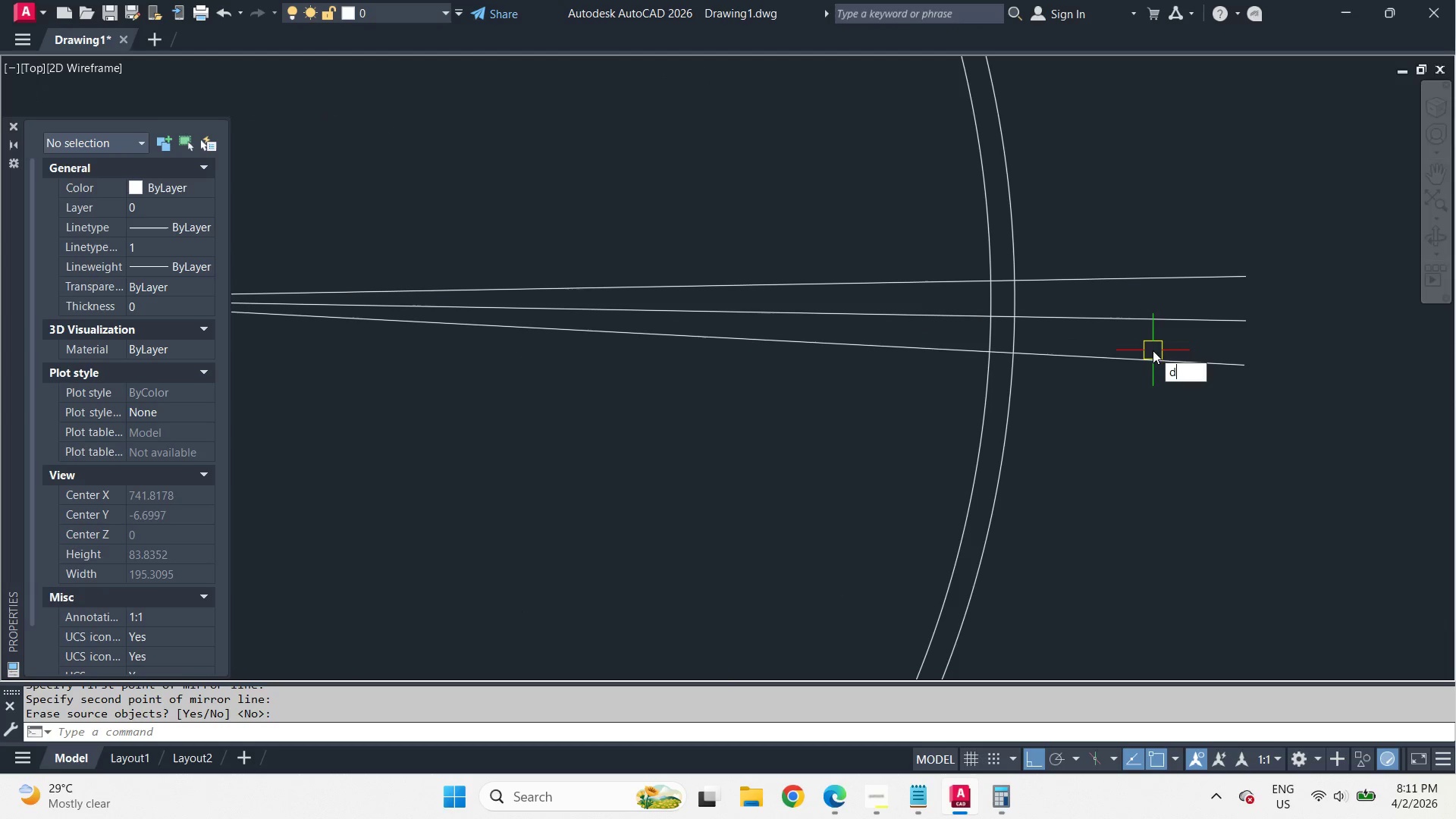 
key(Escape)
 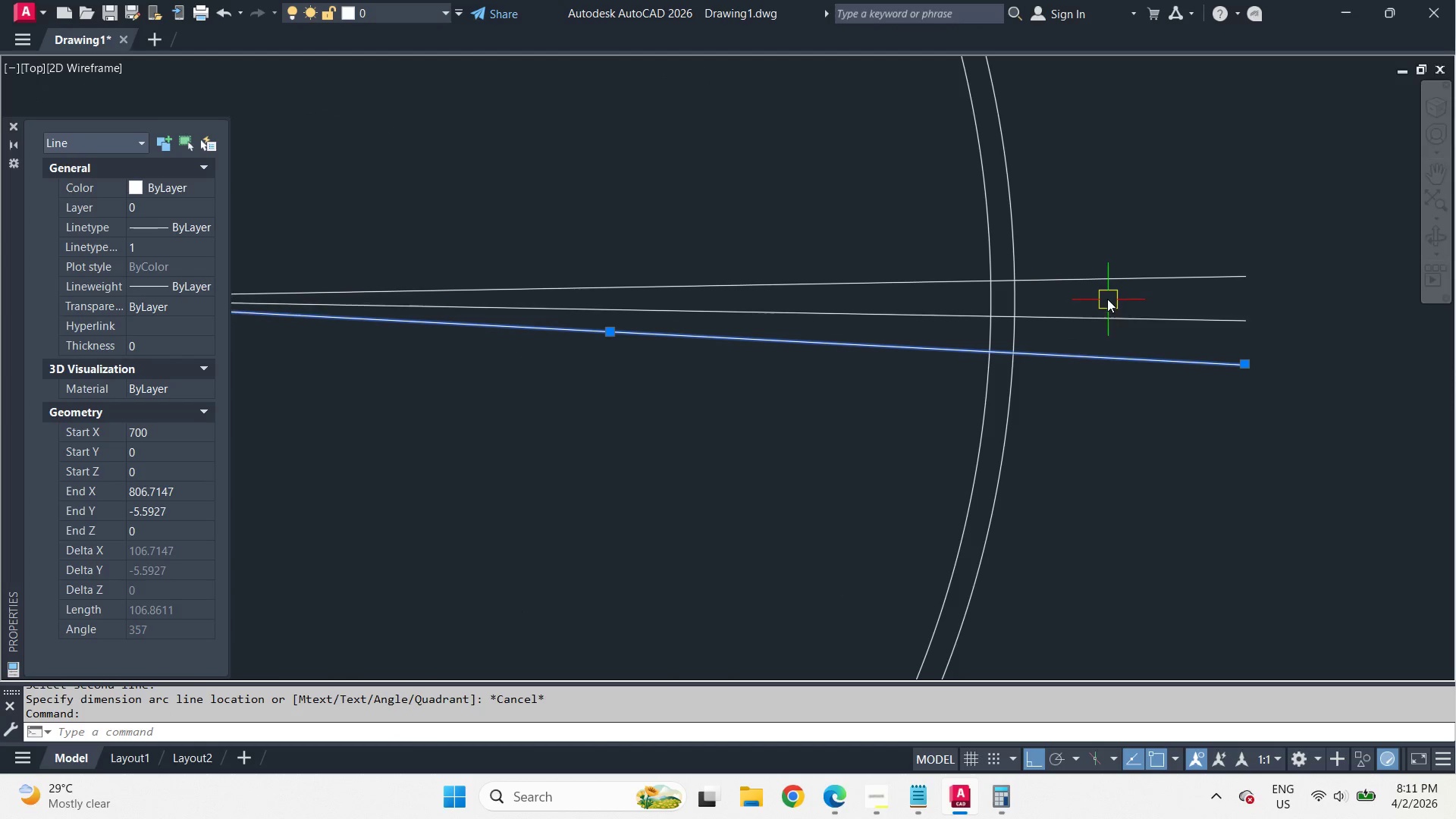 
left_click([1102, 284])
 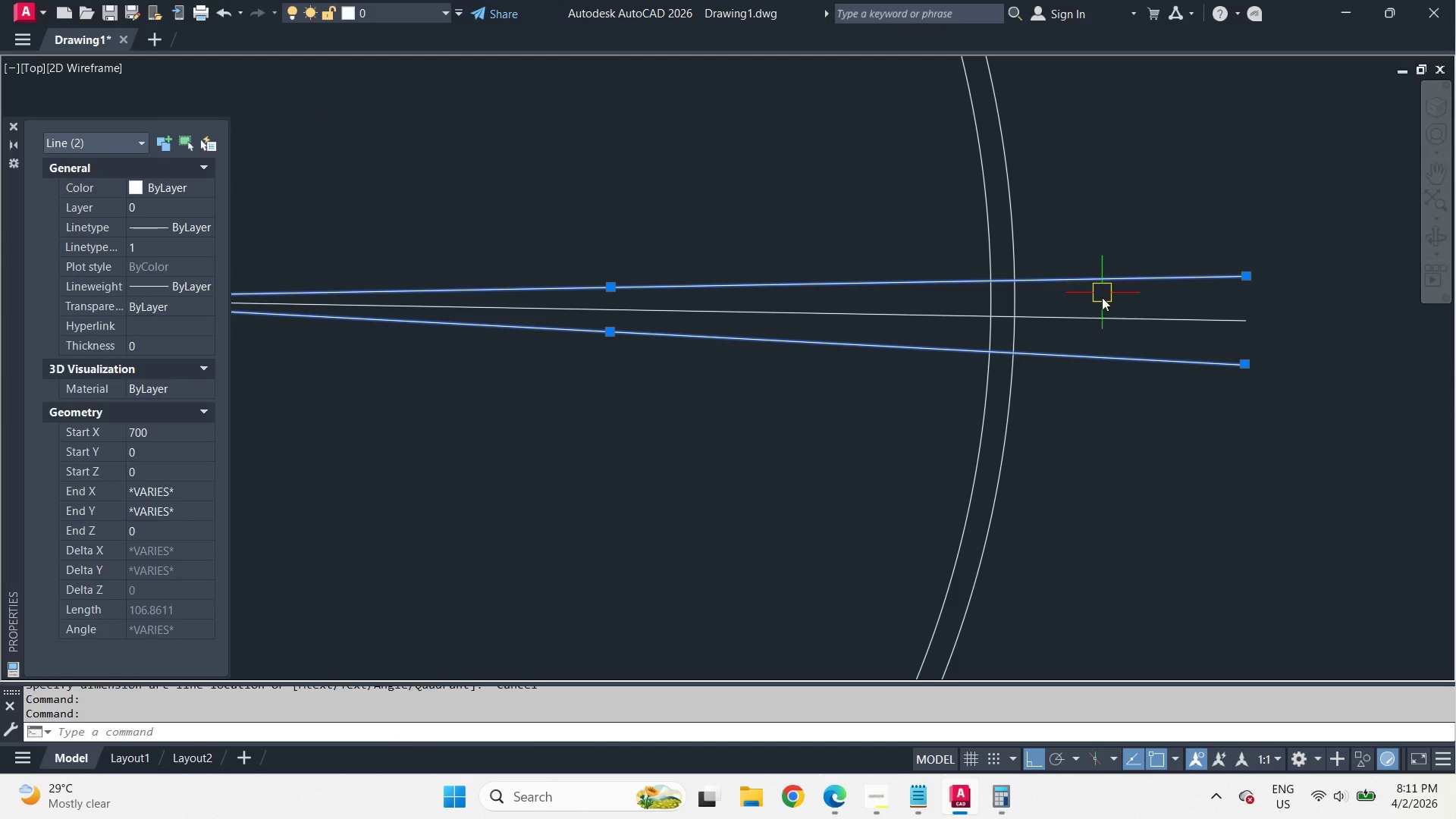 
key(E)
 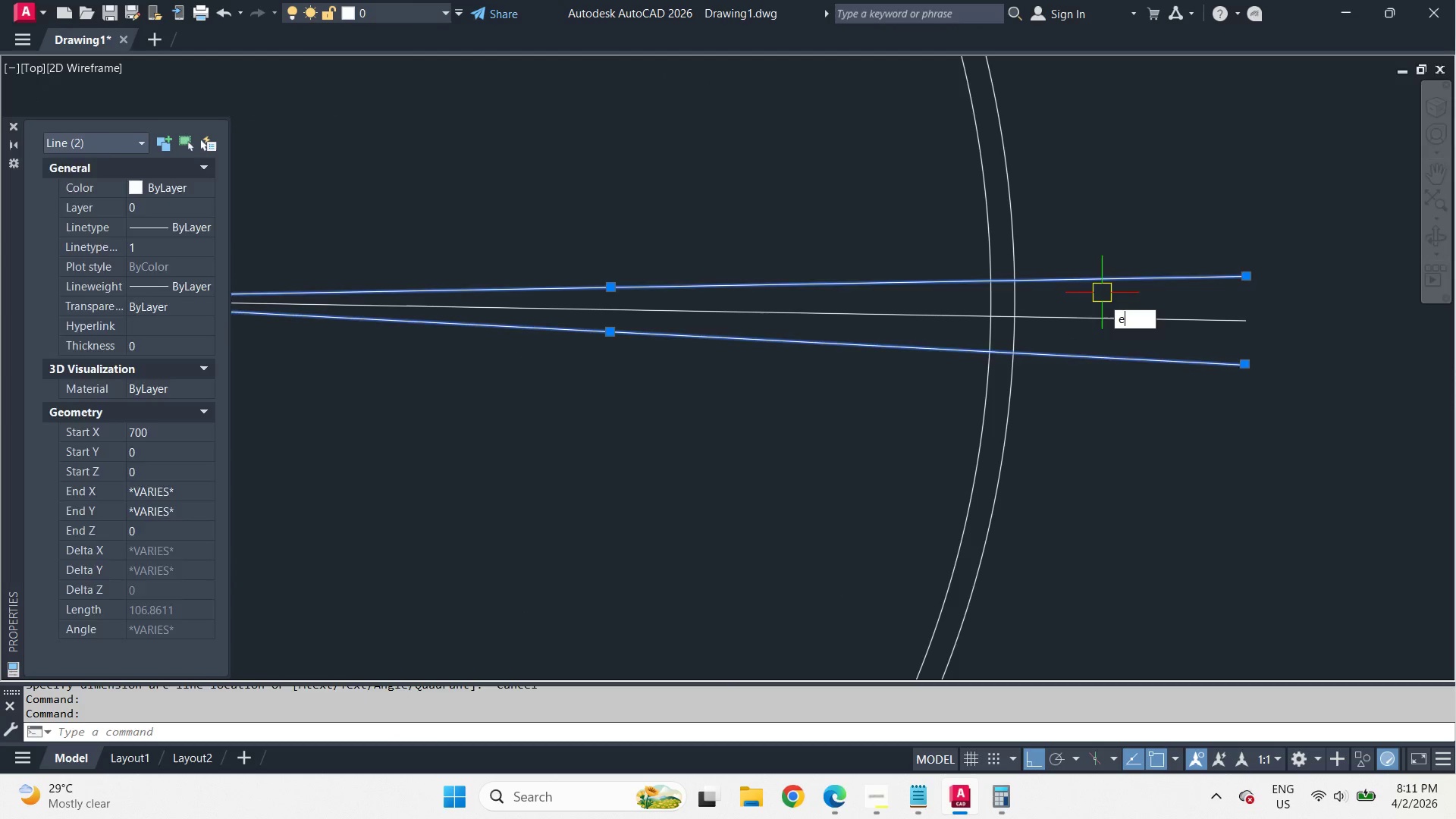 
key(Space)
 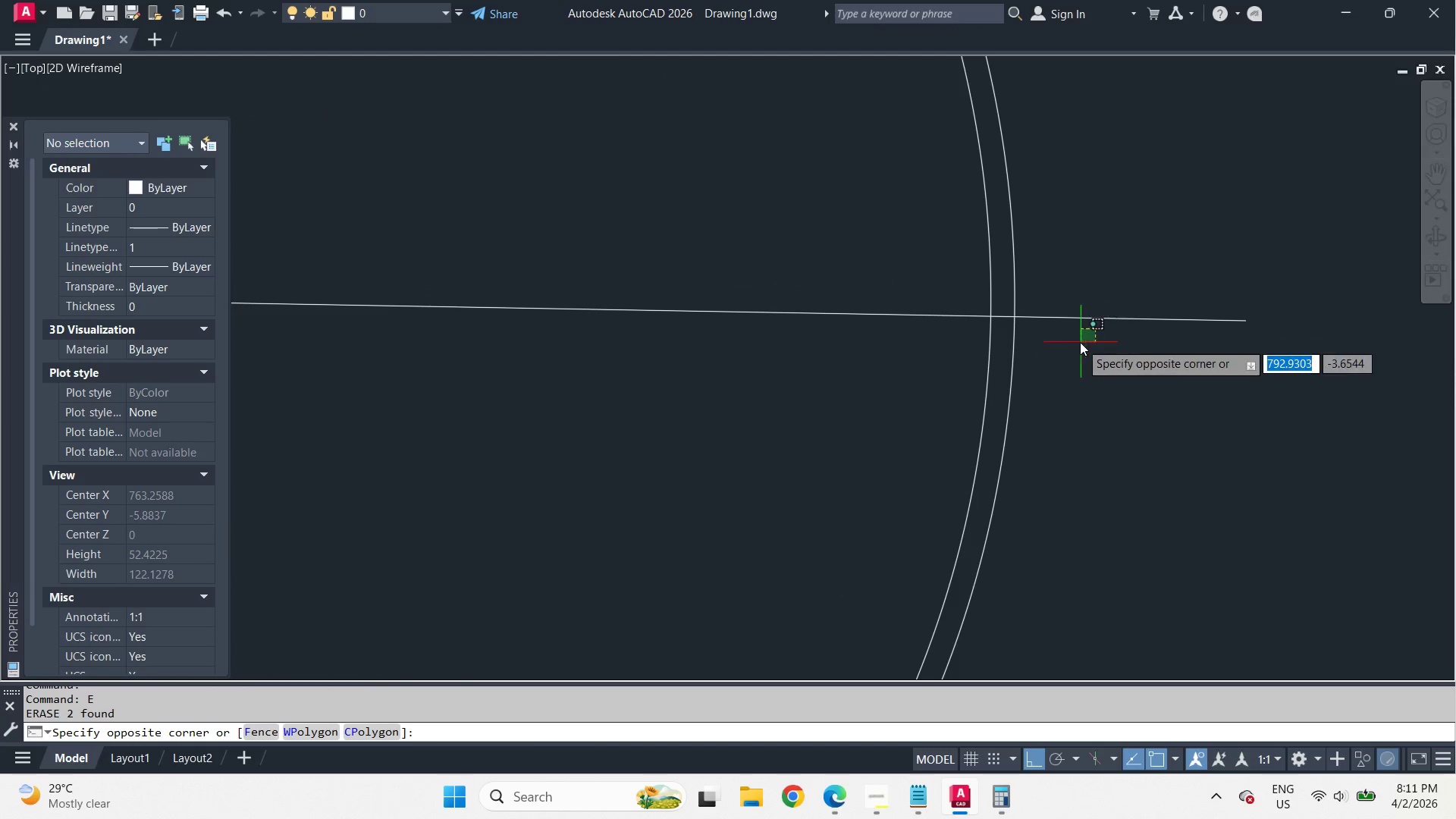 
double_click([1070, 298])
 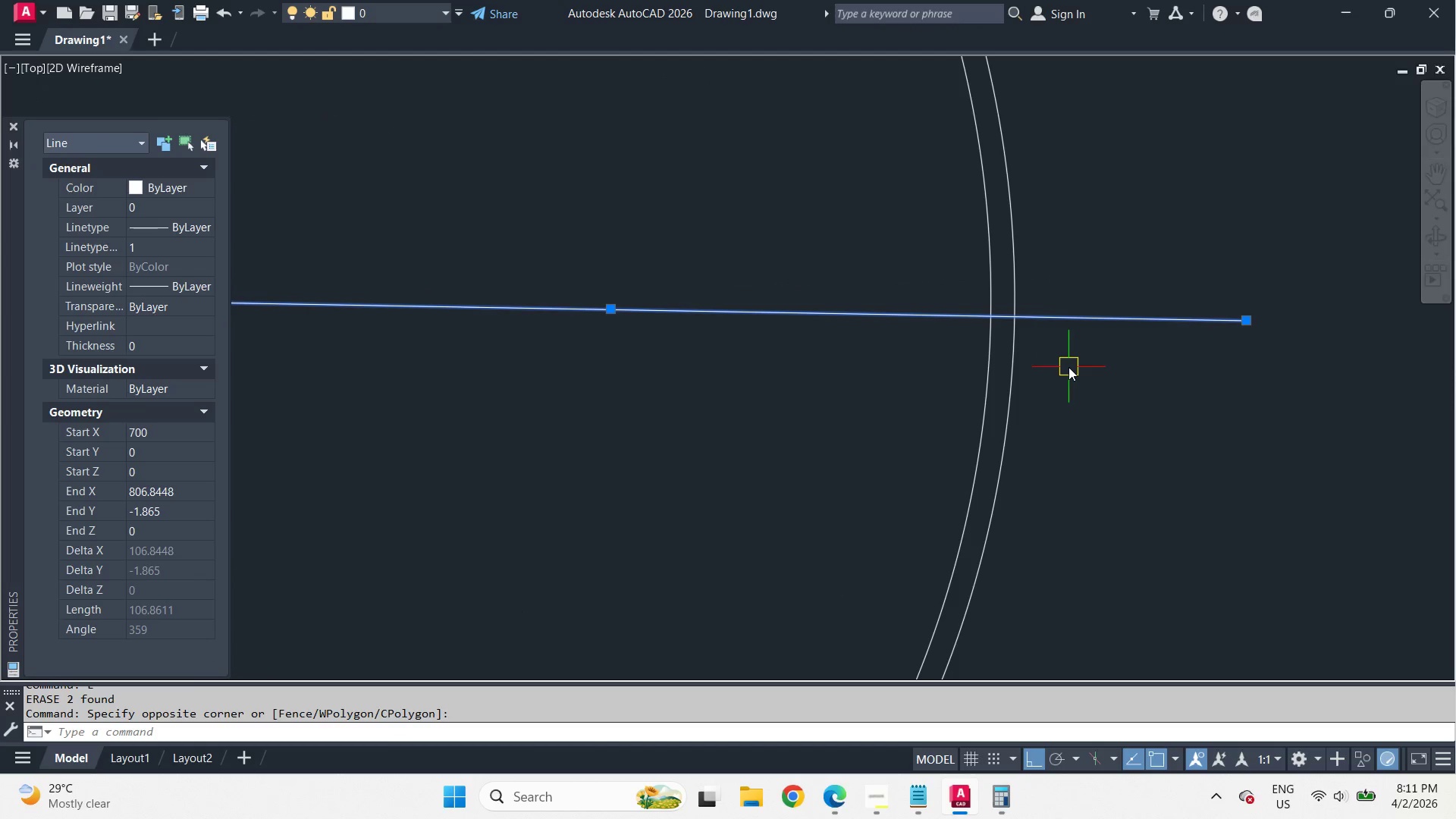 
type(ro cen )
 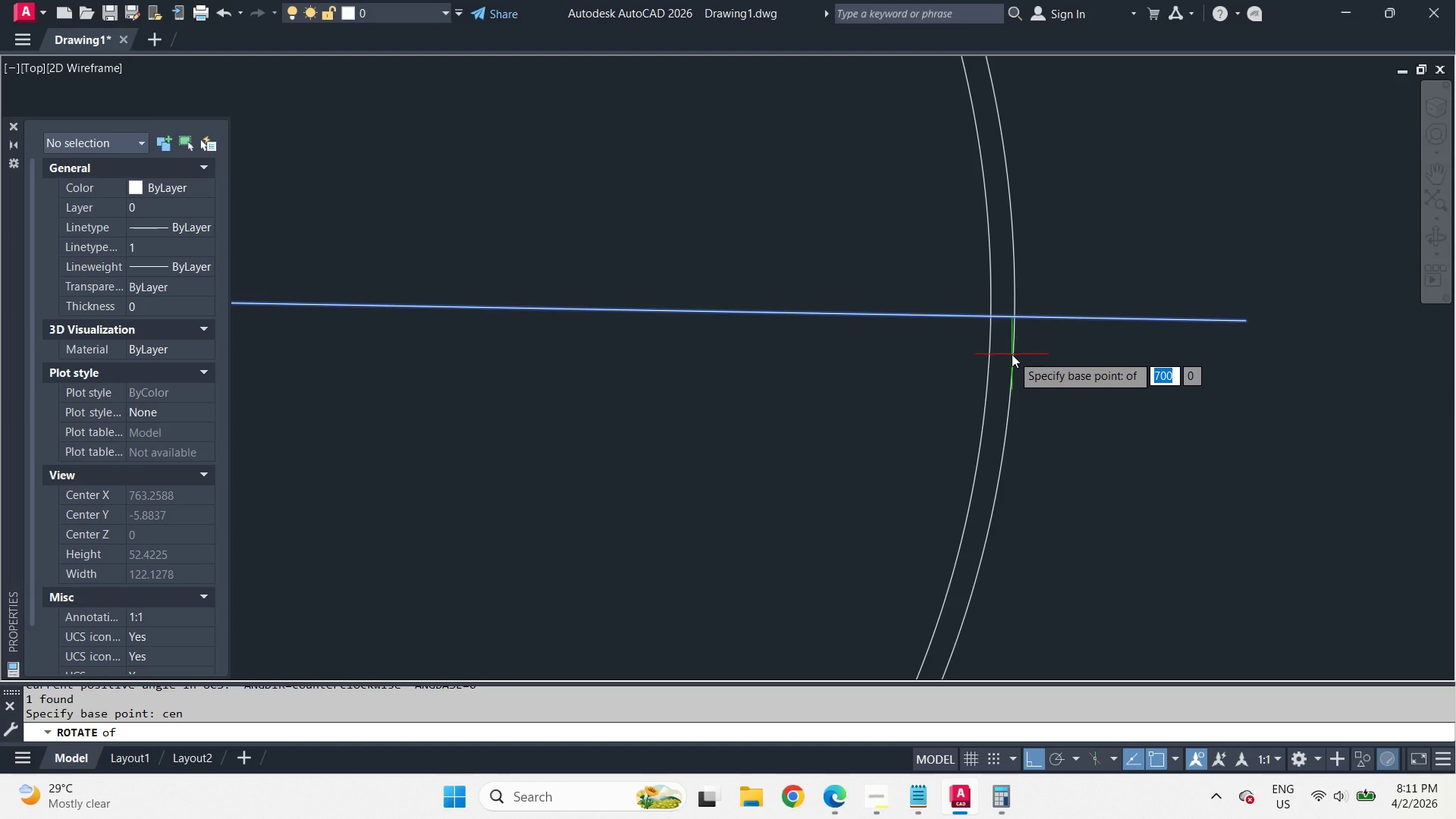 
left_click([1012, 354])
 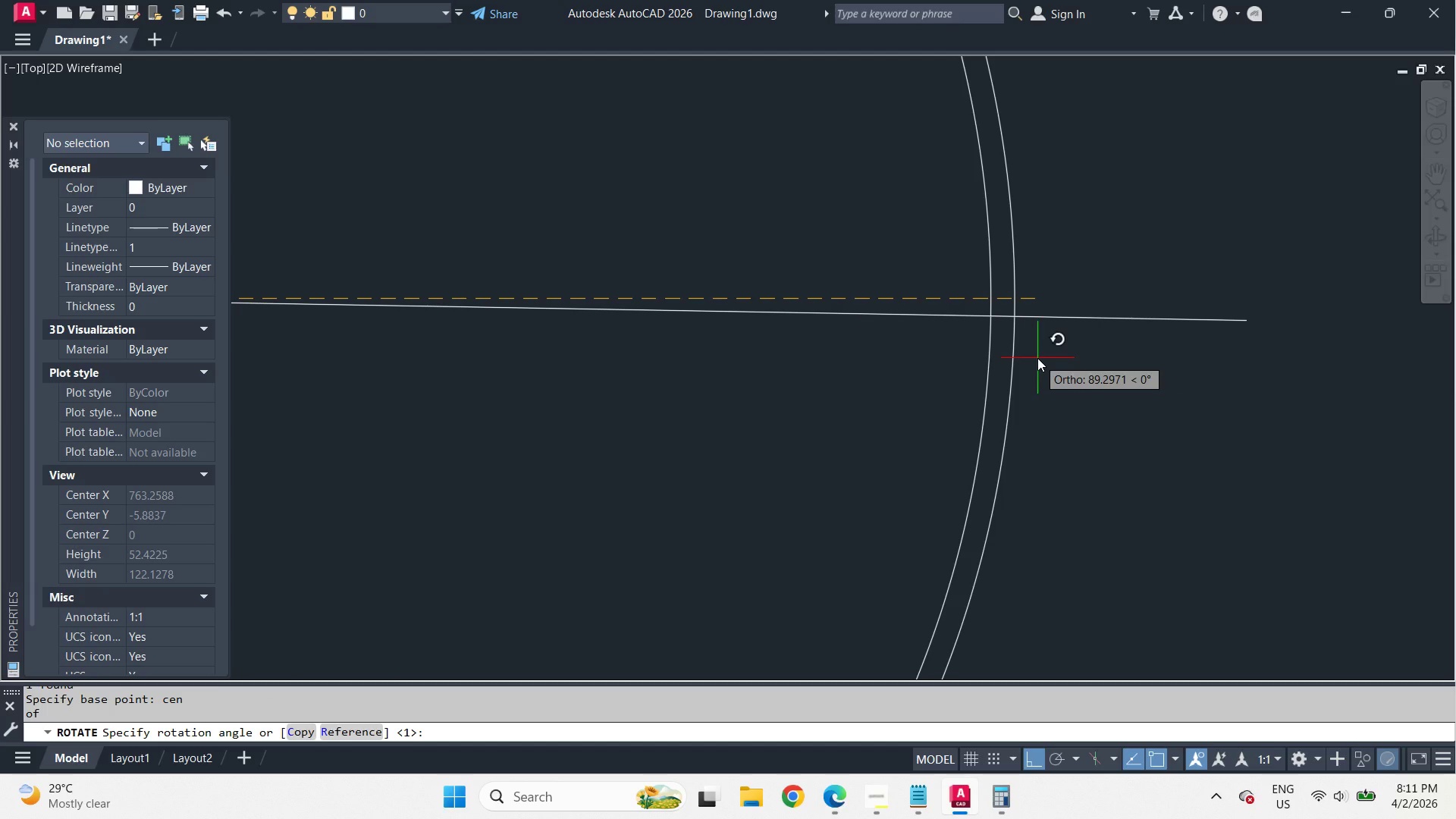 
key(1)
 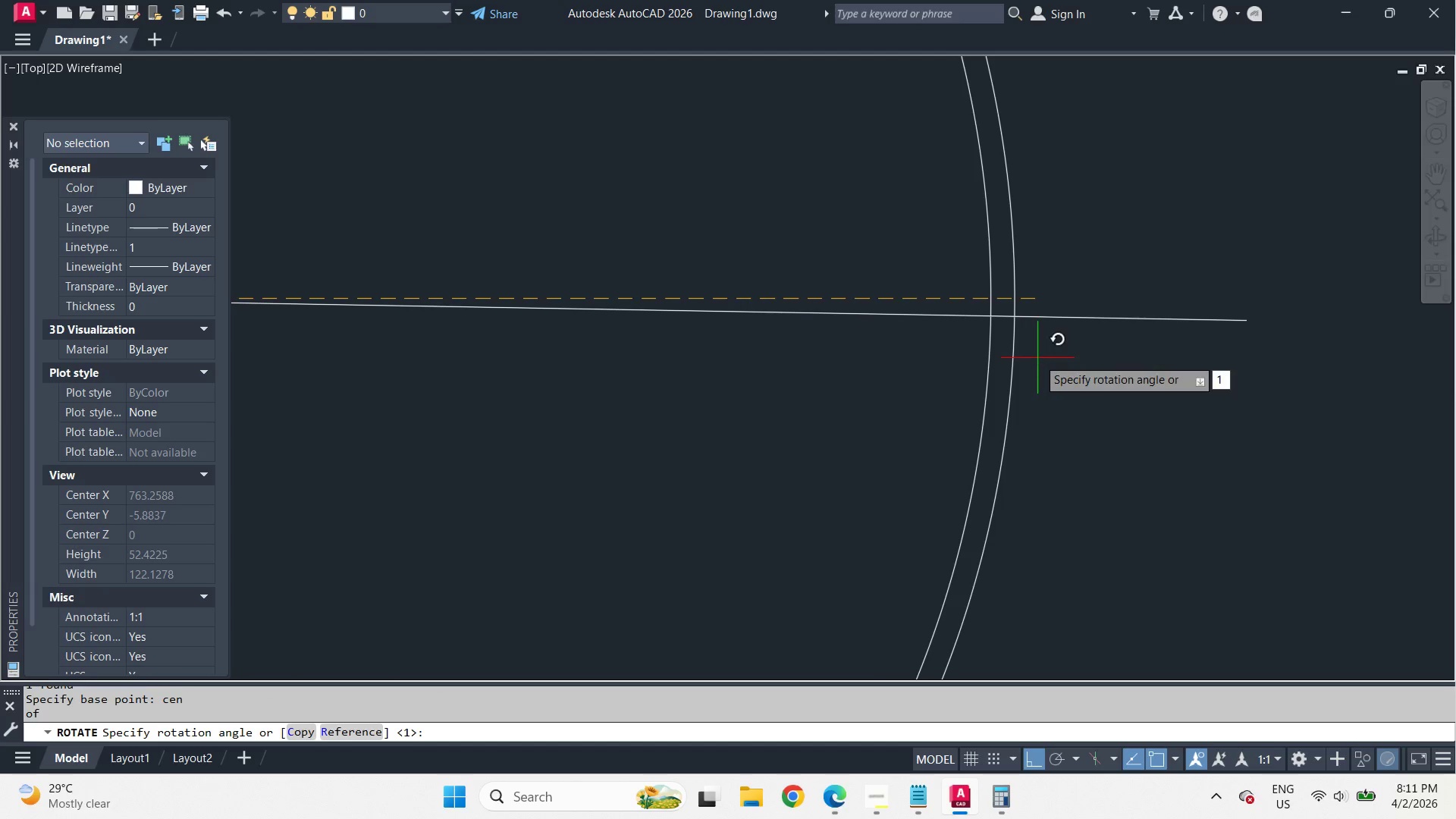 
key(Space)
 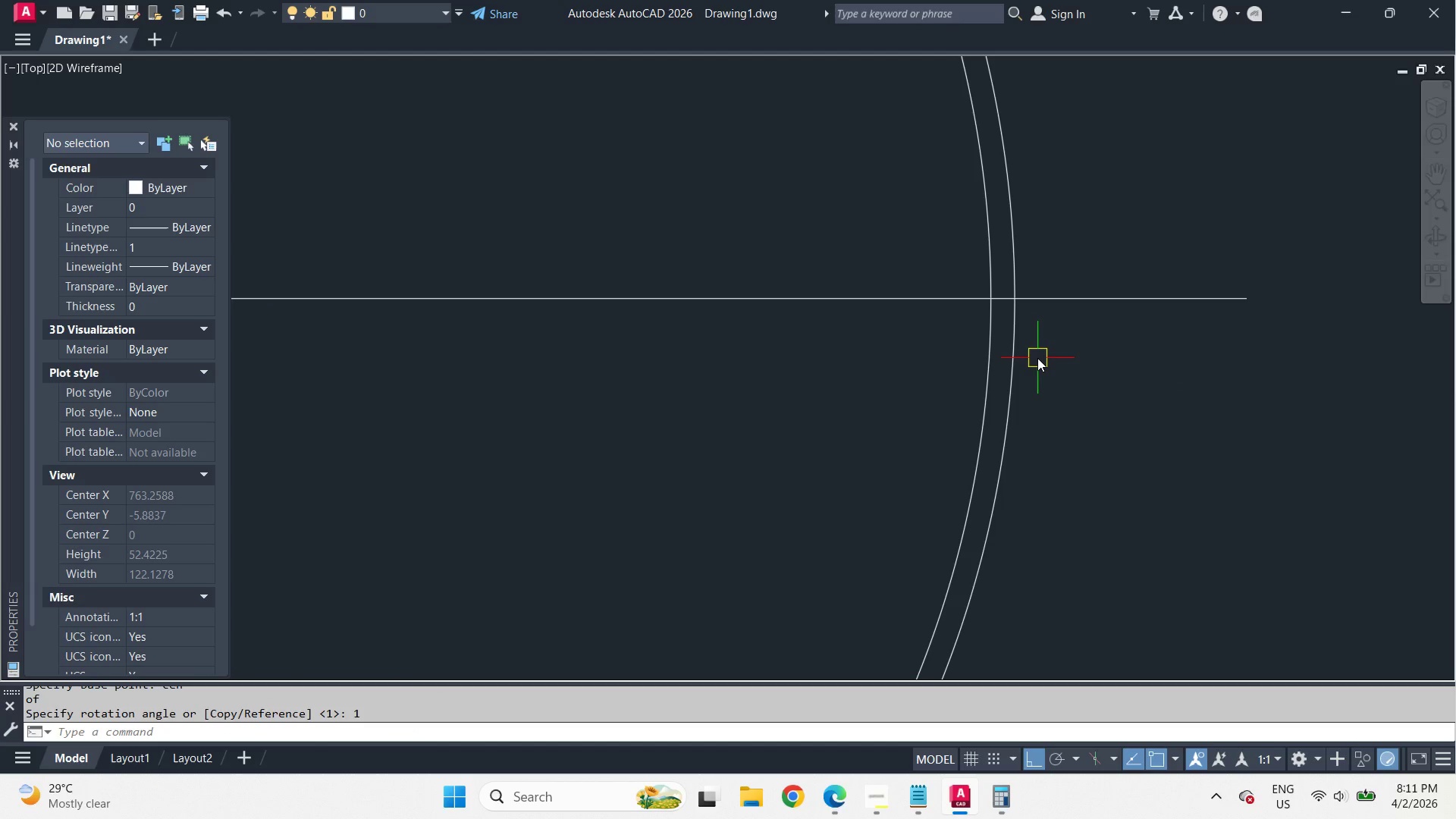 
key(Control+Z)
 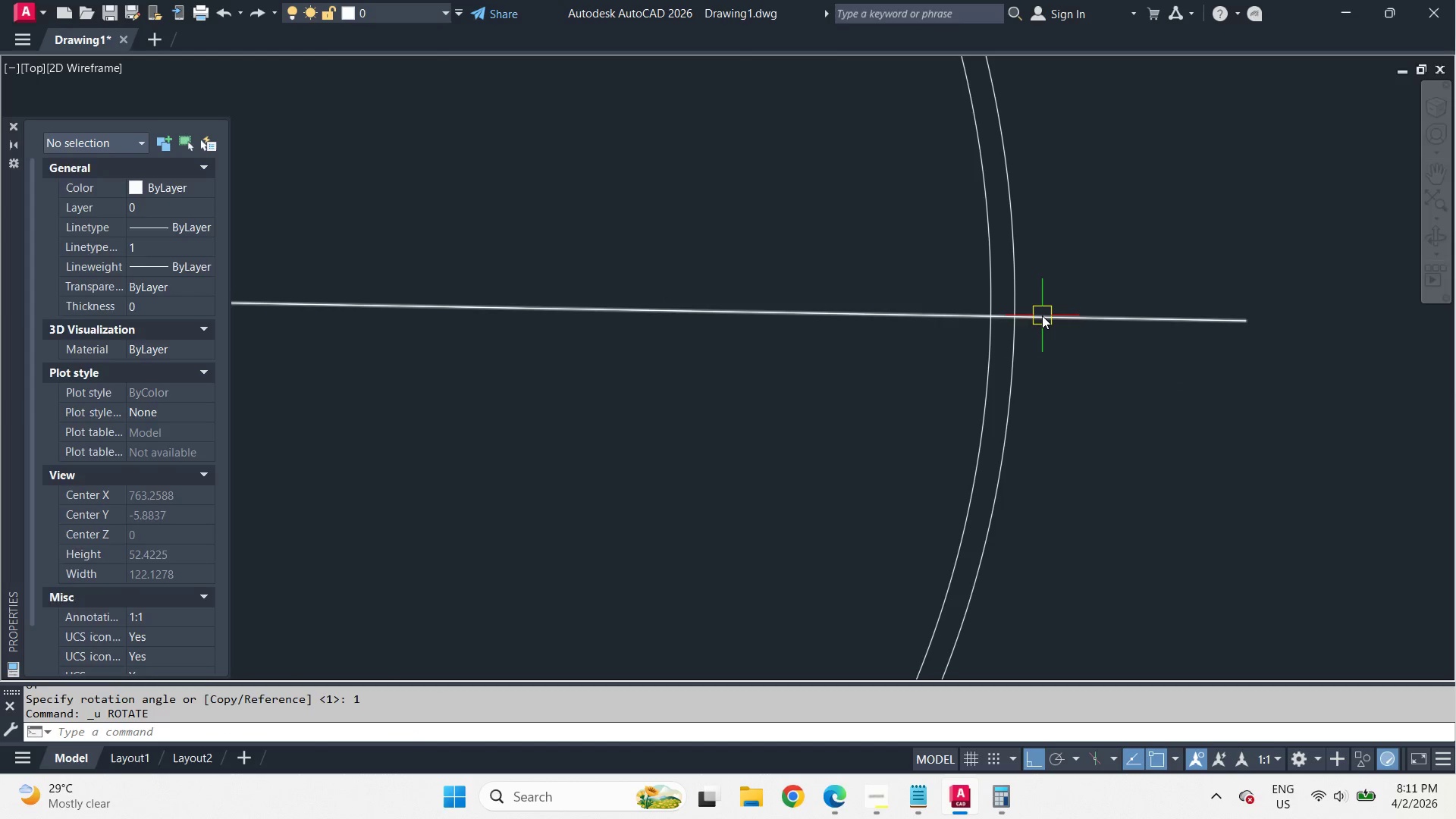 
left_click([1042, 315])
 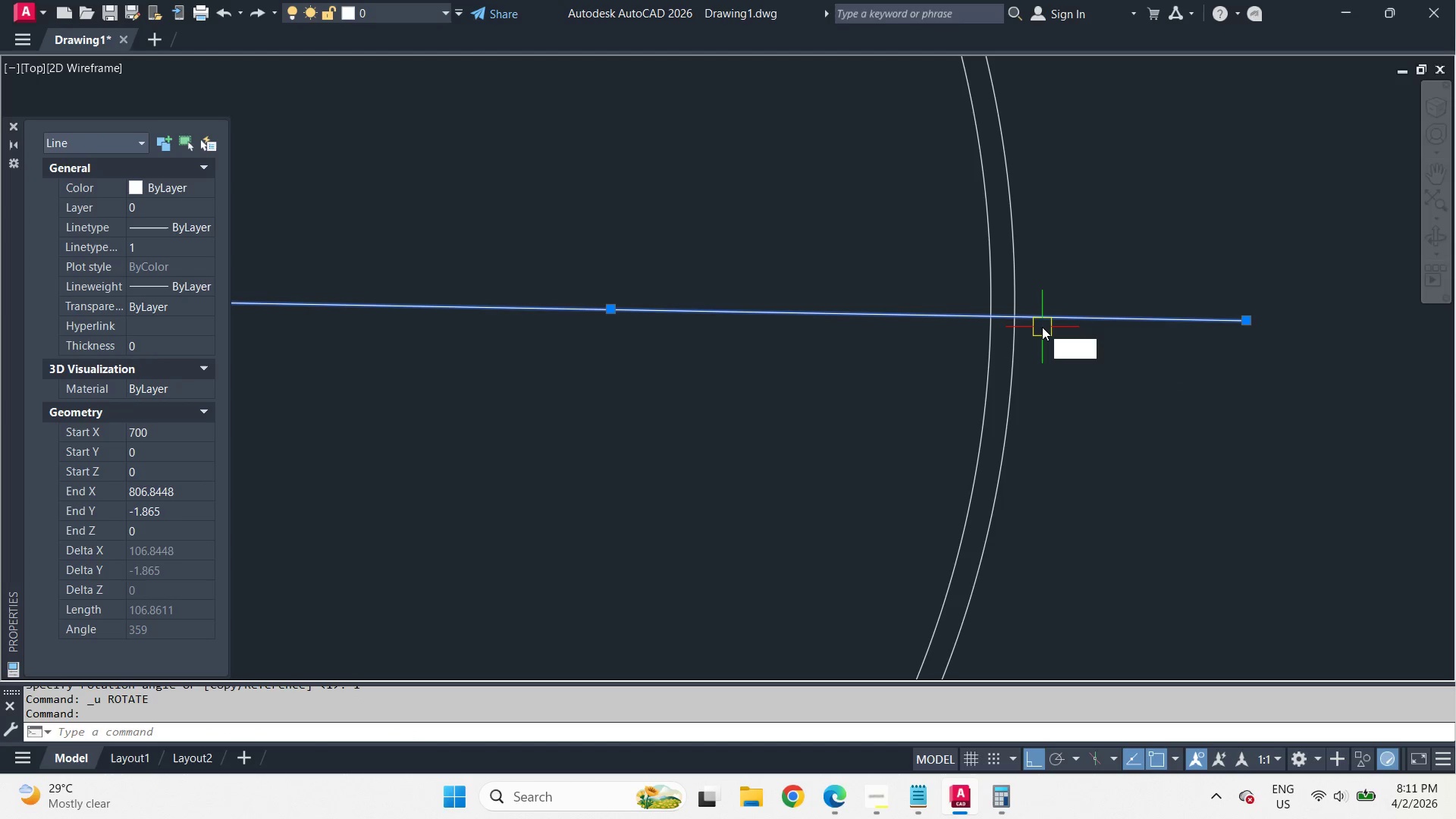 
type(ro )
 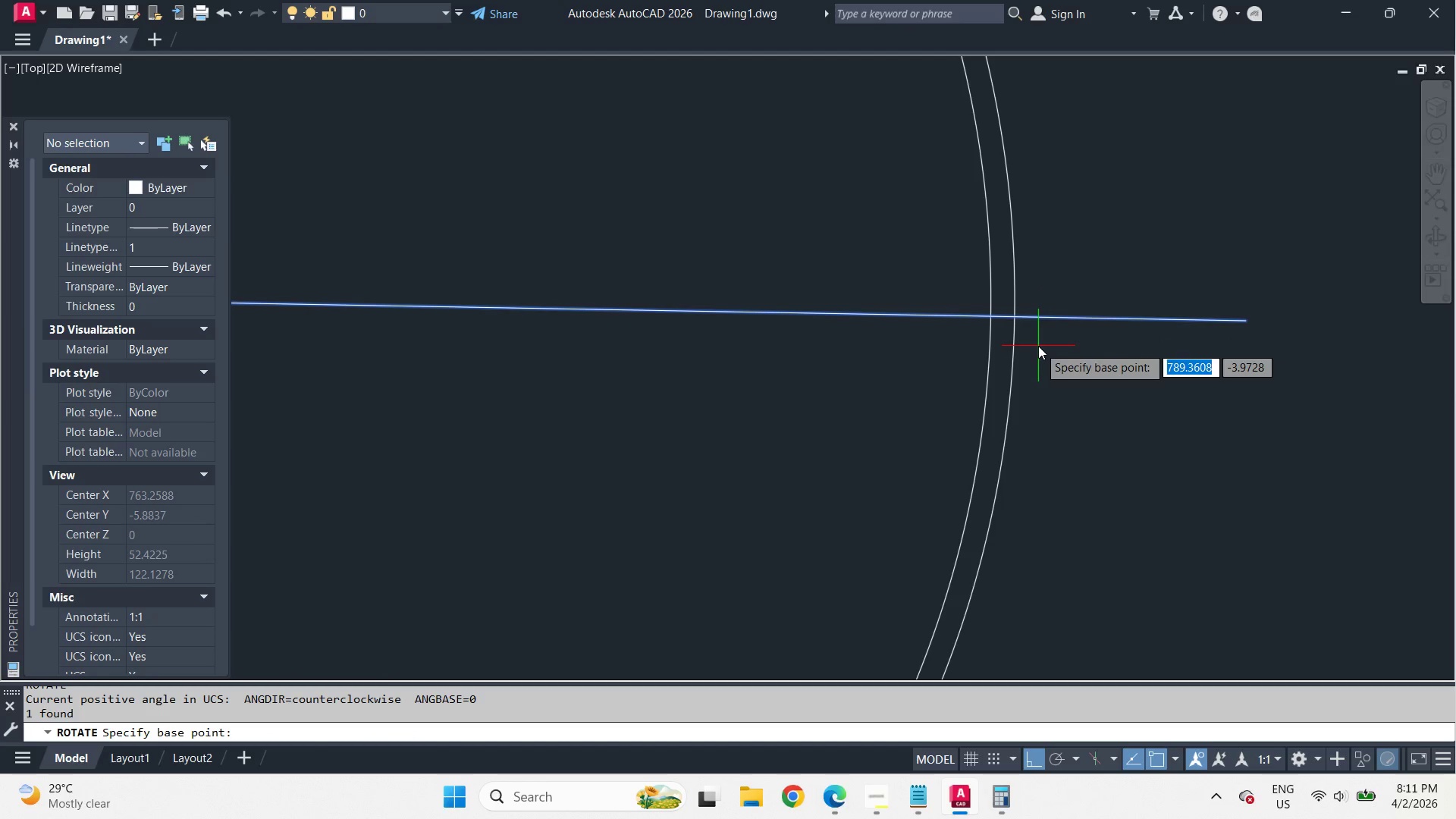 
type(cen )
 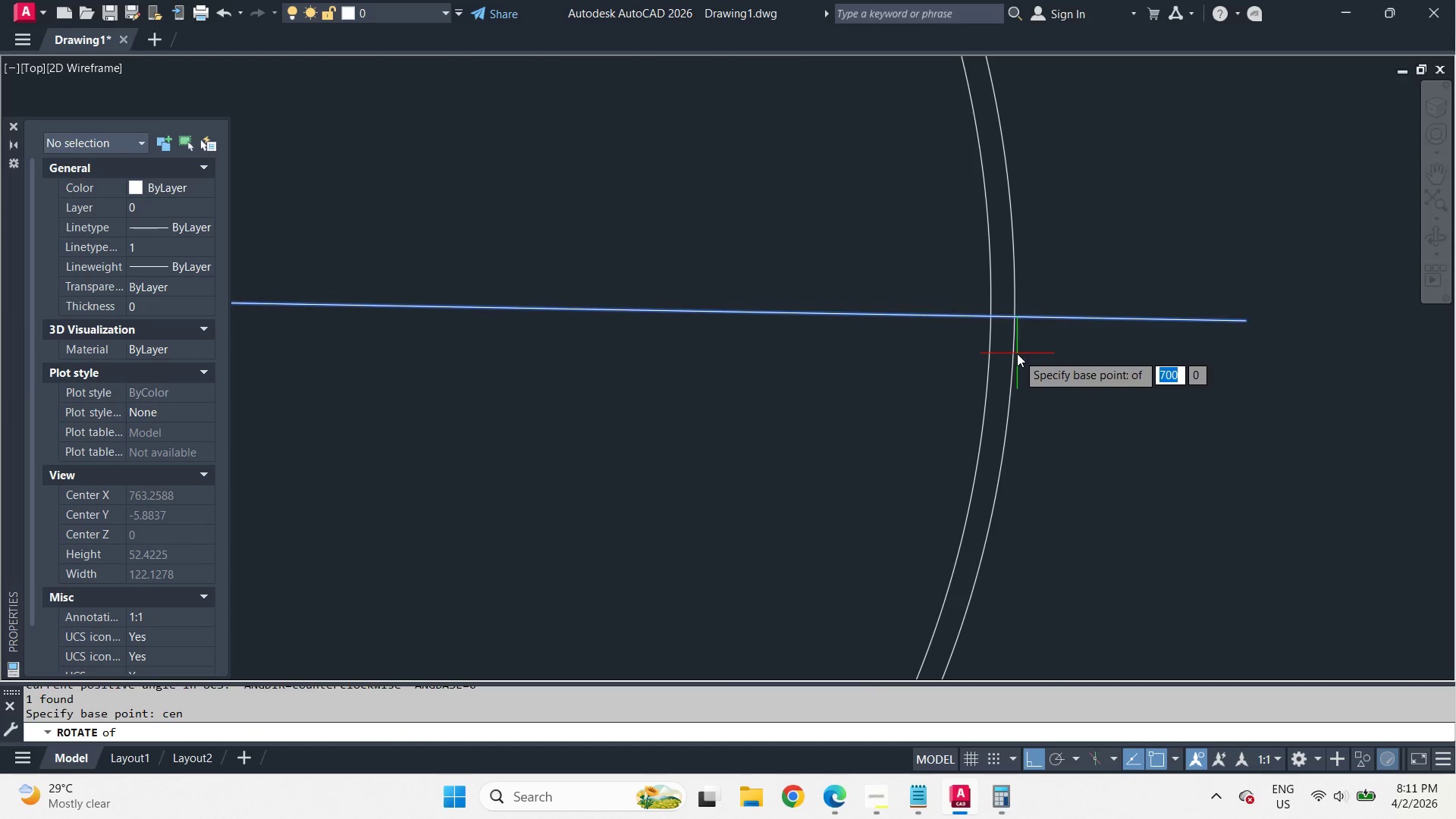 
left_click_drag(start_coordinate=[1017, 353], to_coordinate=[1024, 358])
 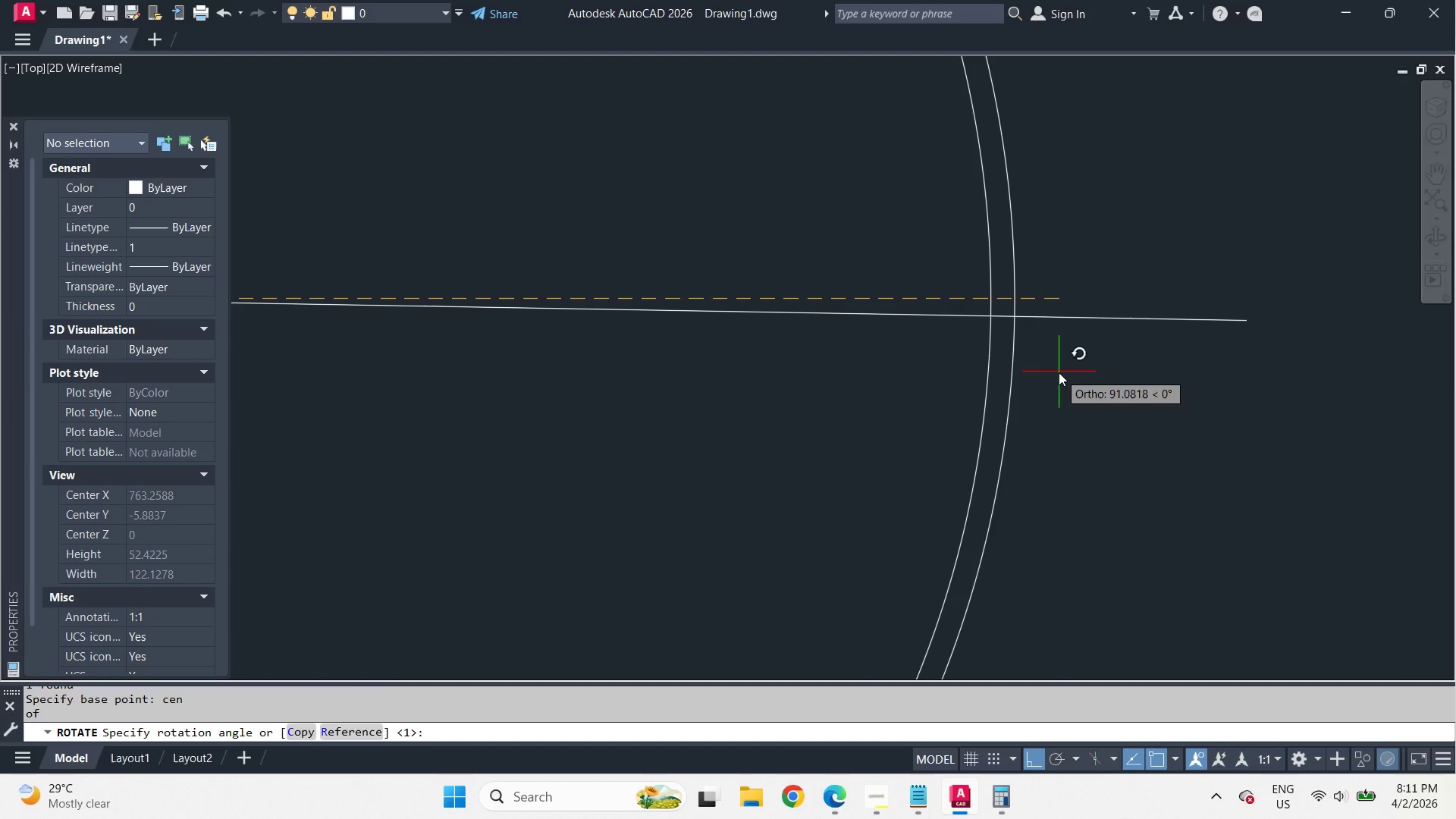 
key(C)
 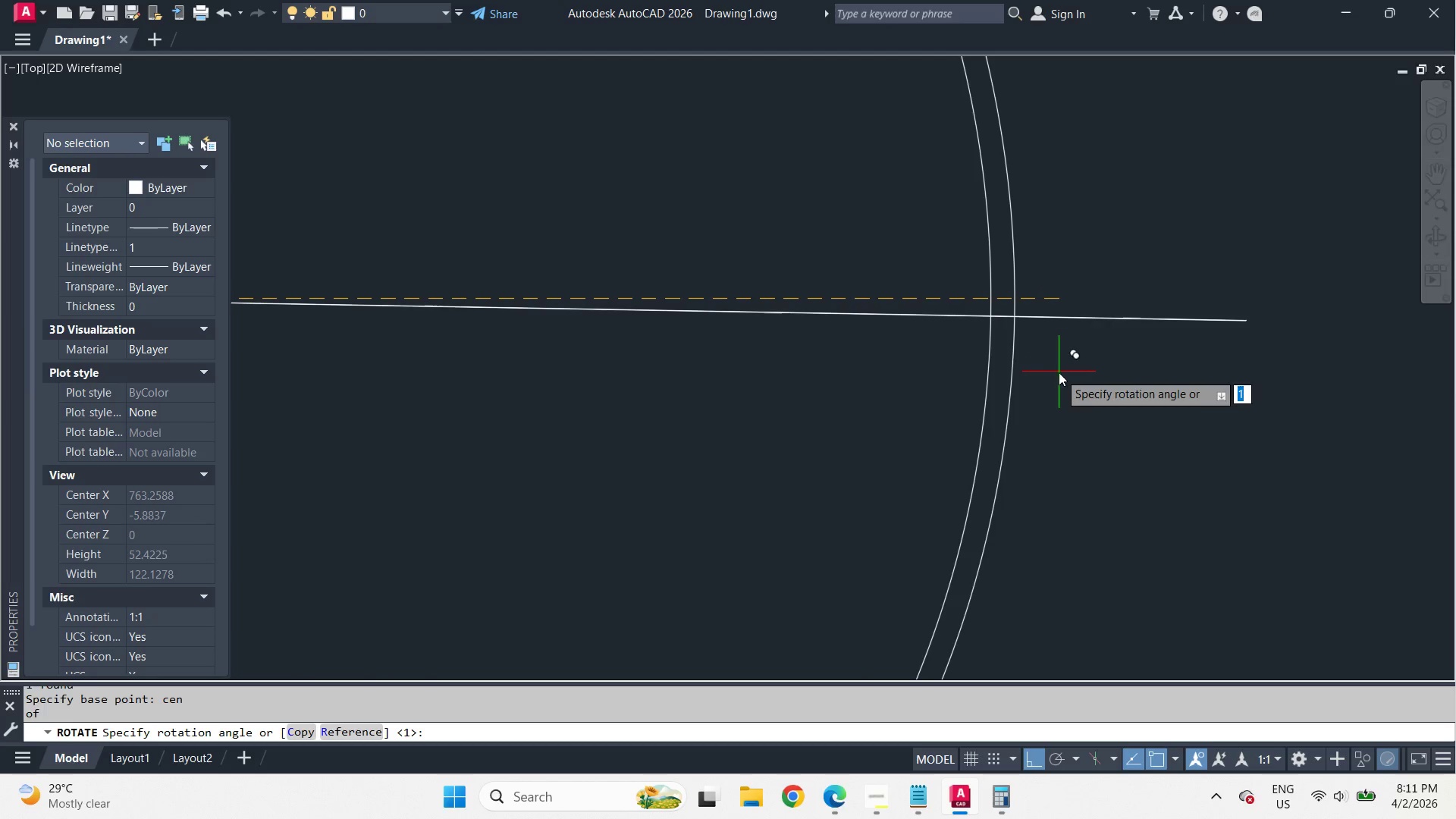 
key(Space)
 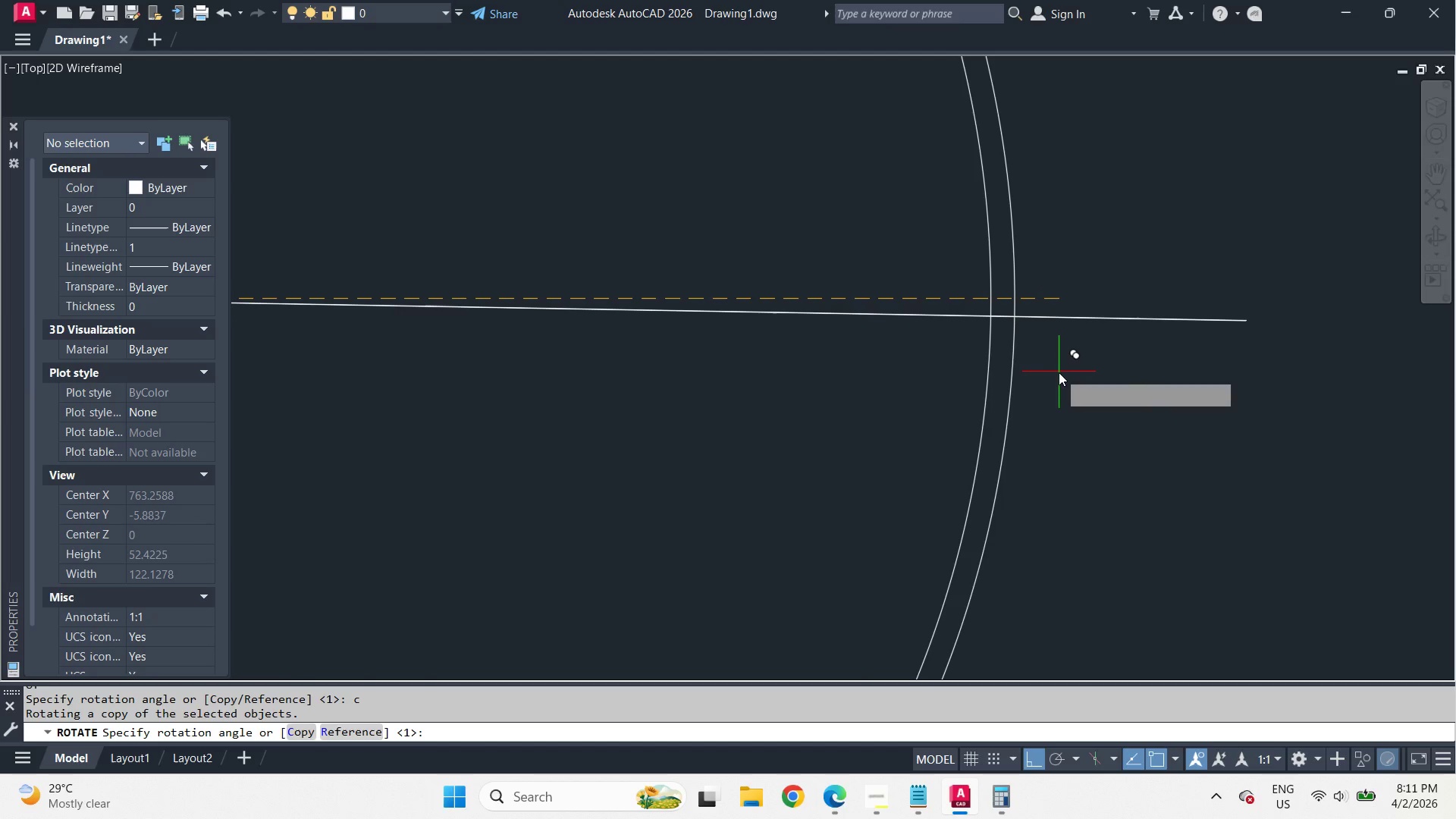 
key(1)
 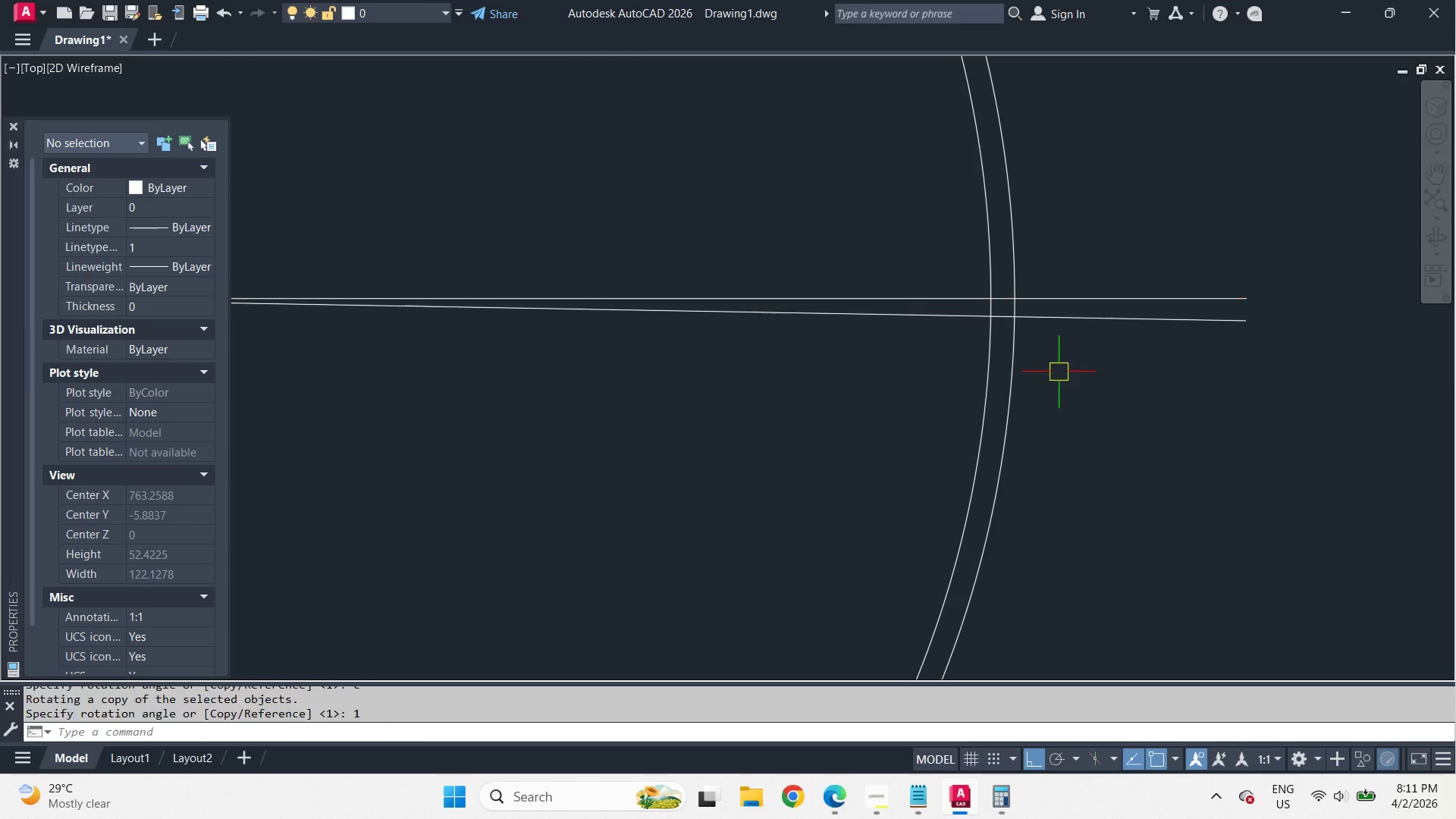 
key(Space)
 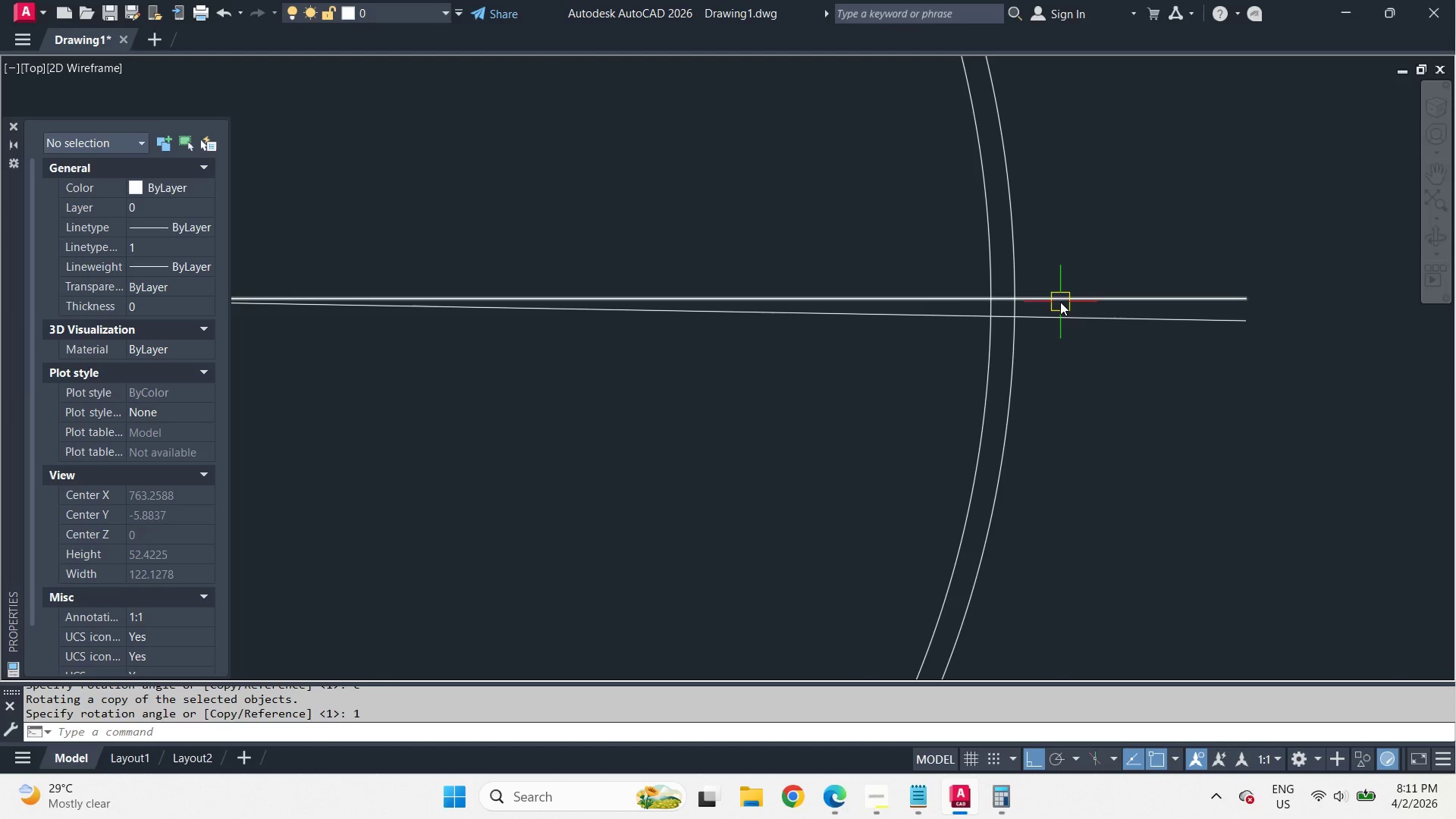 
left_click([1059, 300])
 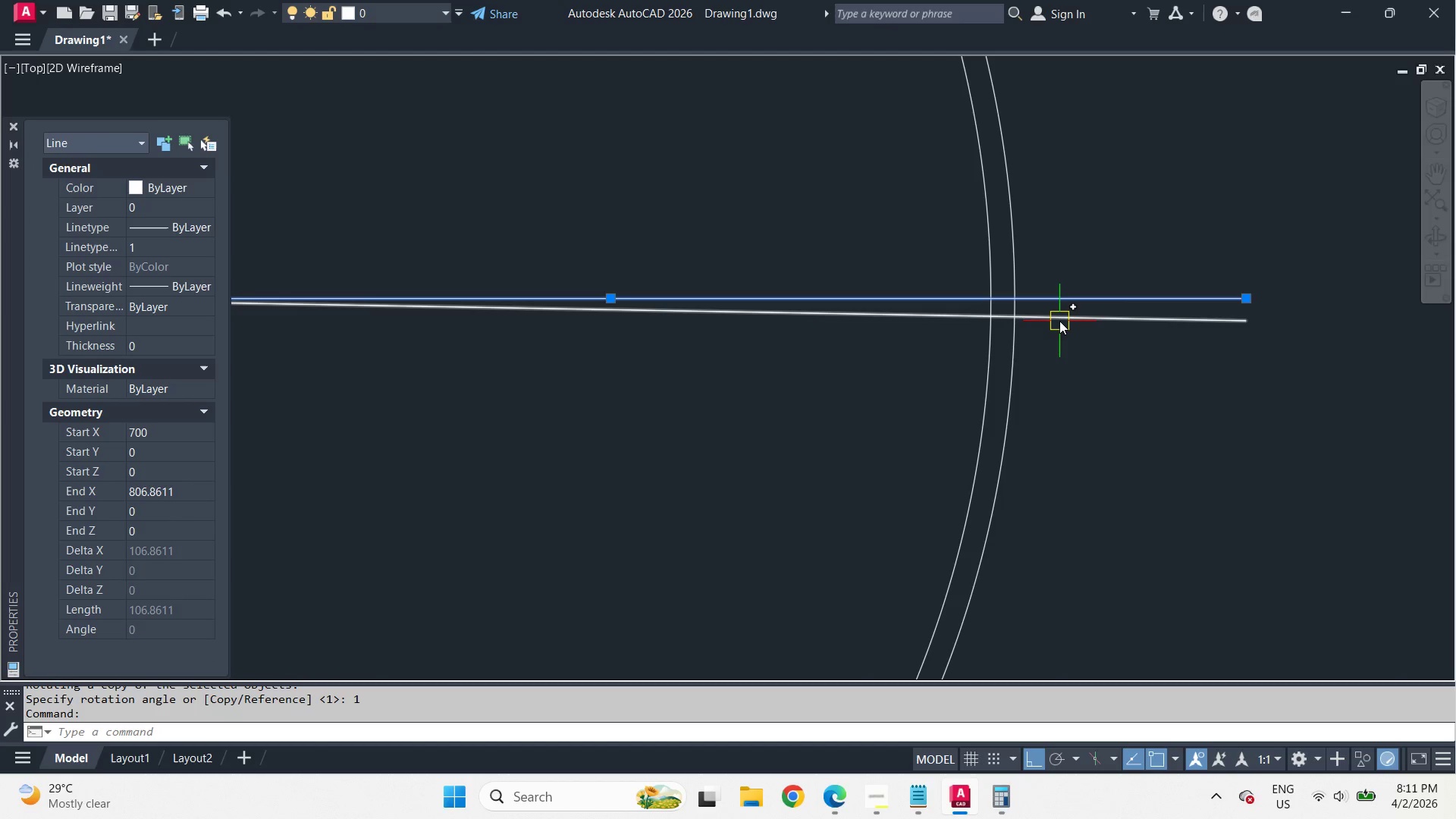 
type(mi )
 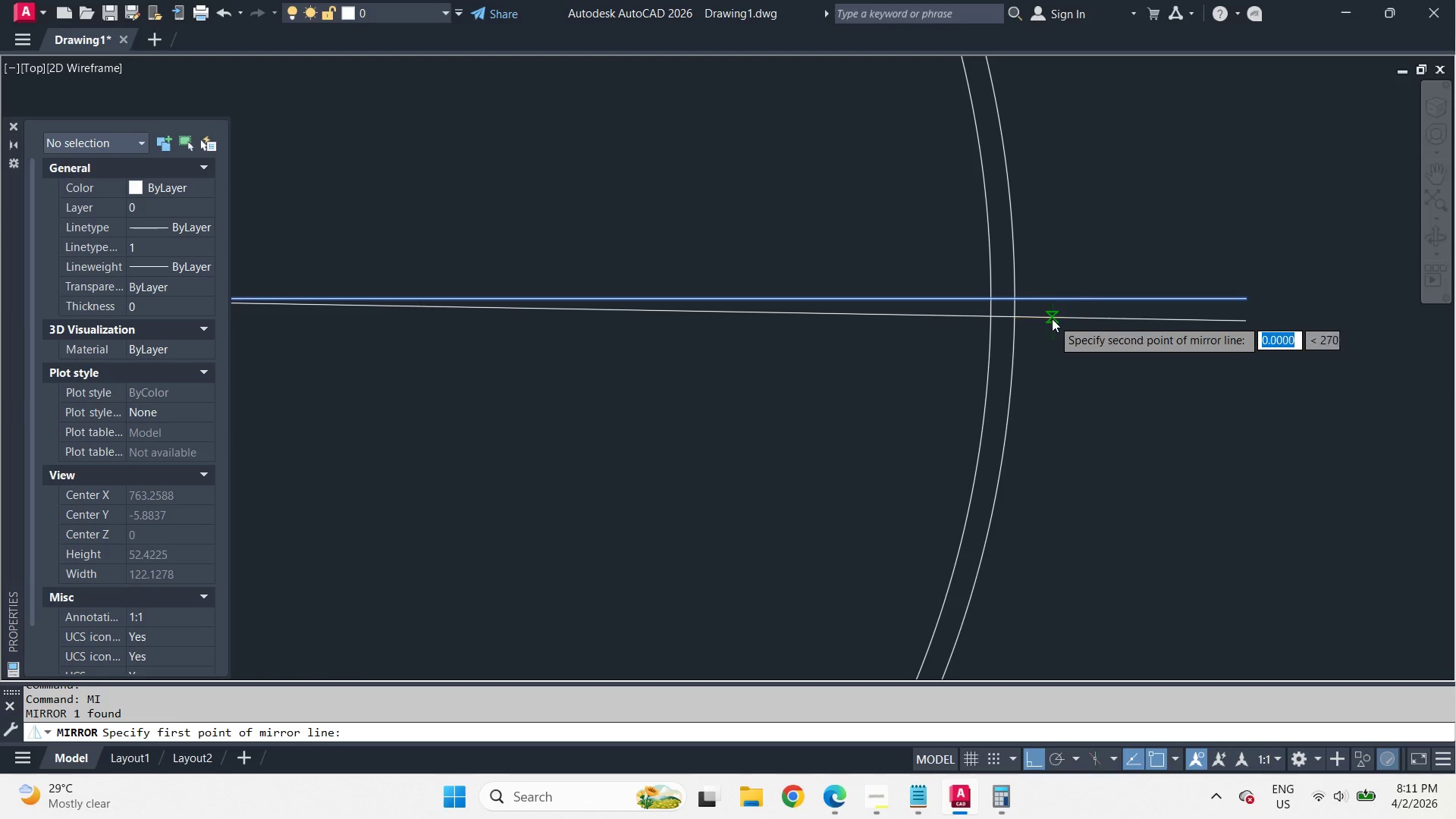 
left_click_drag(start_coordinate=[1052, 318], to_coordinate=[1075, 320])
 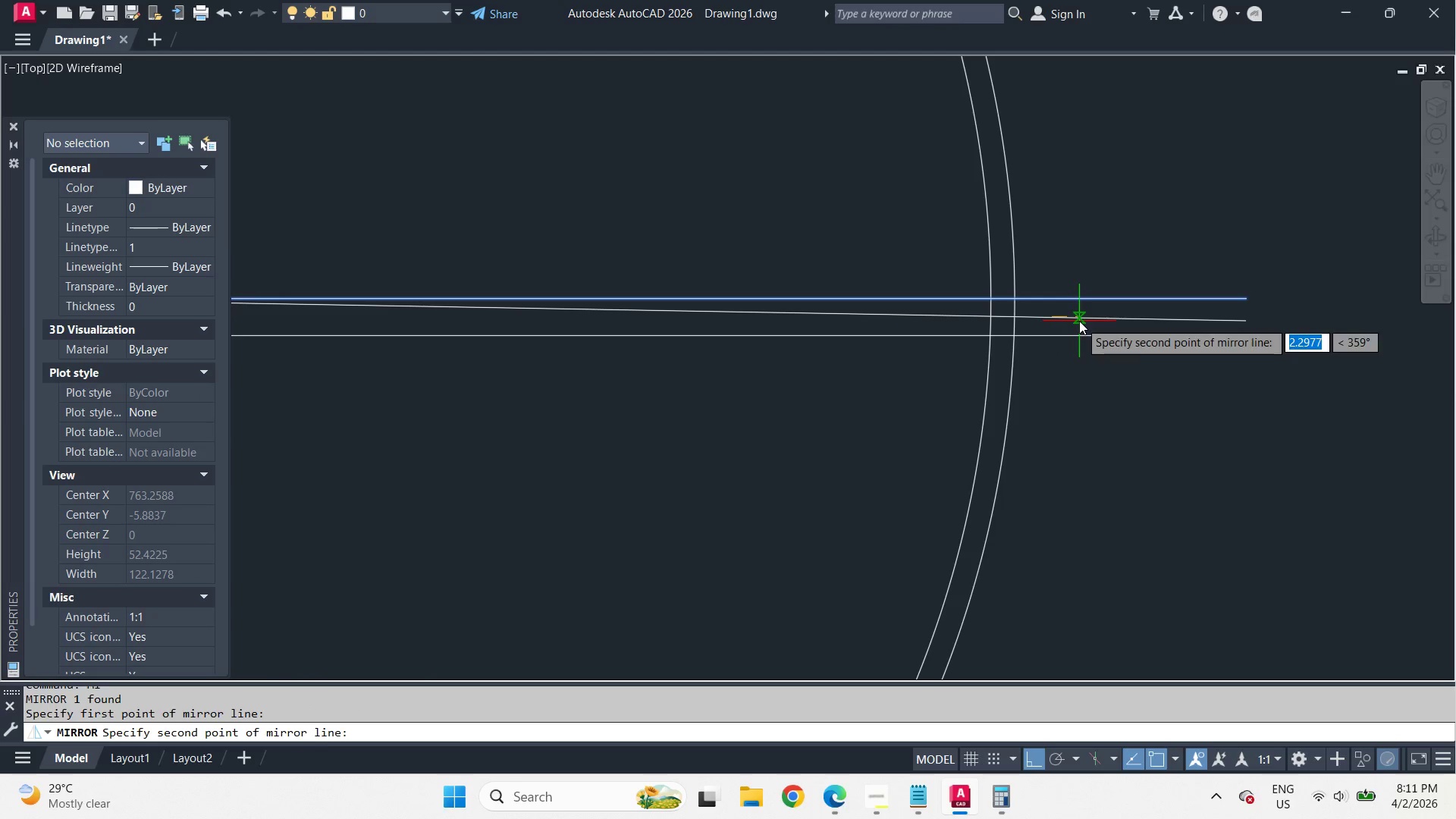 
double_click([1079, 321])
 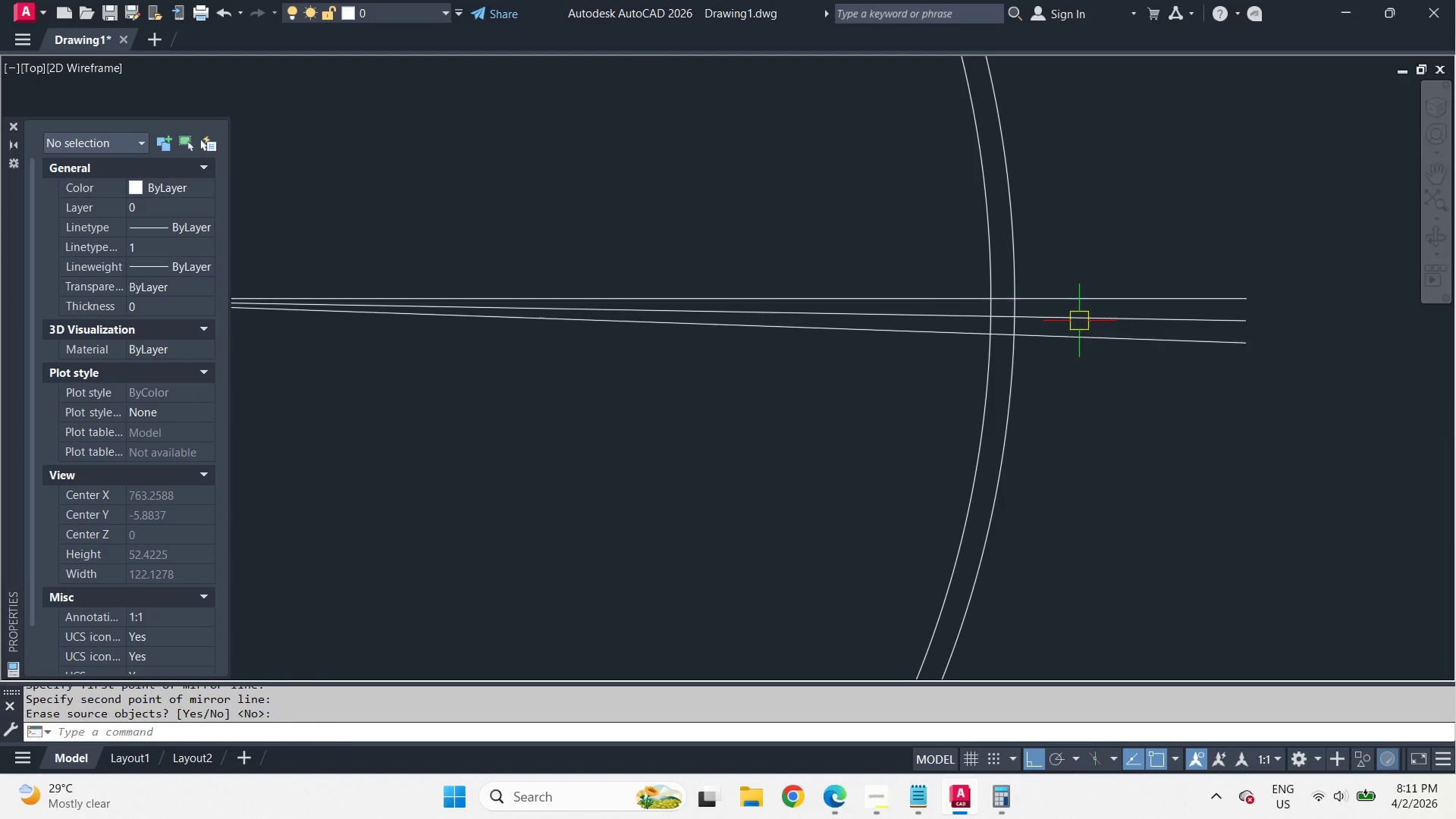 
type( da)
 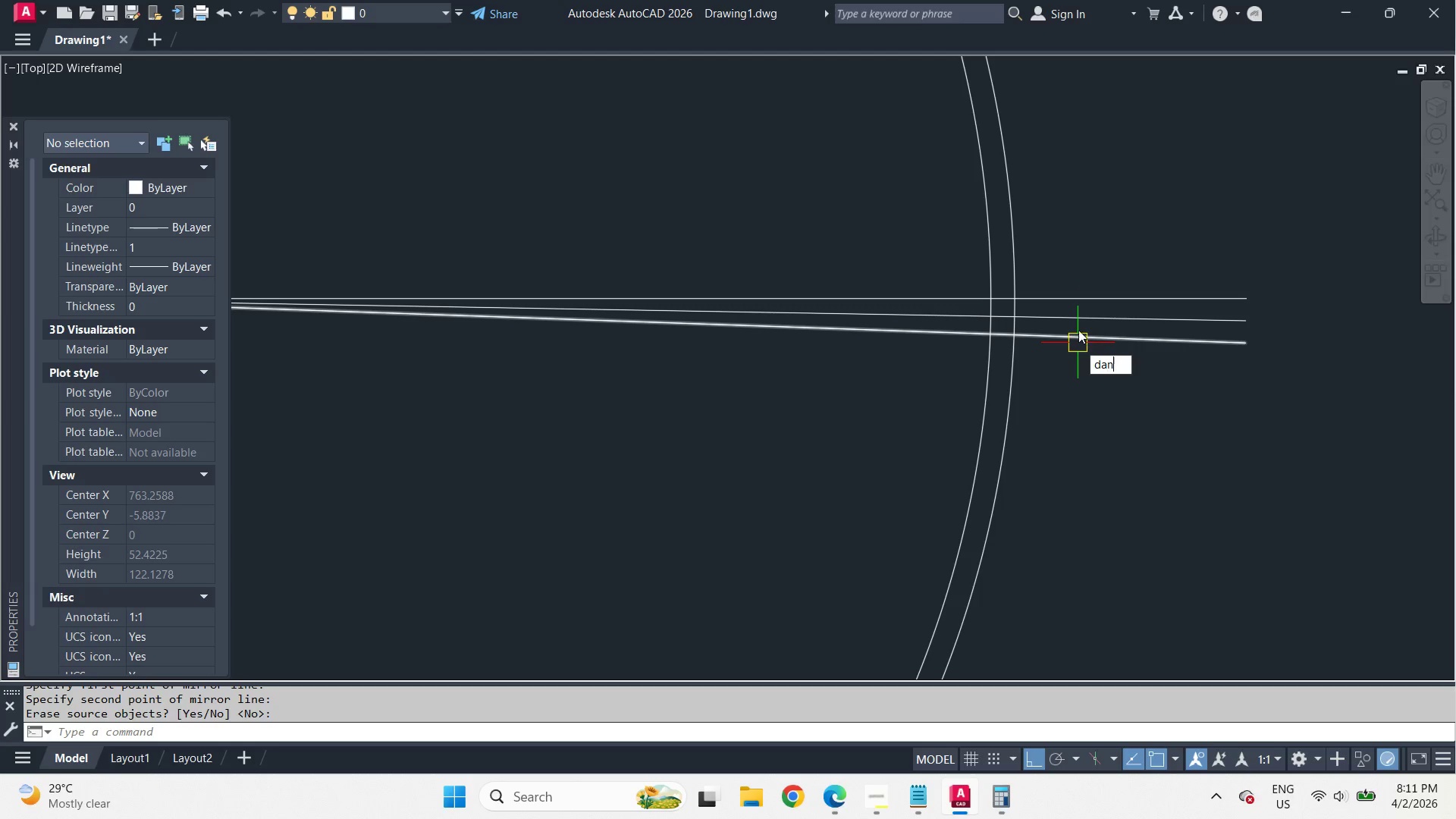 
key(N)
 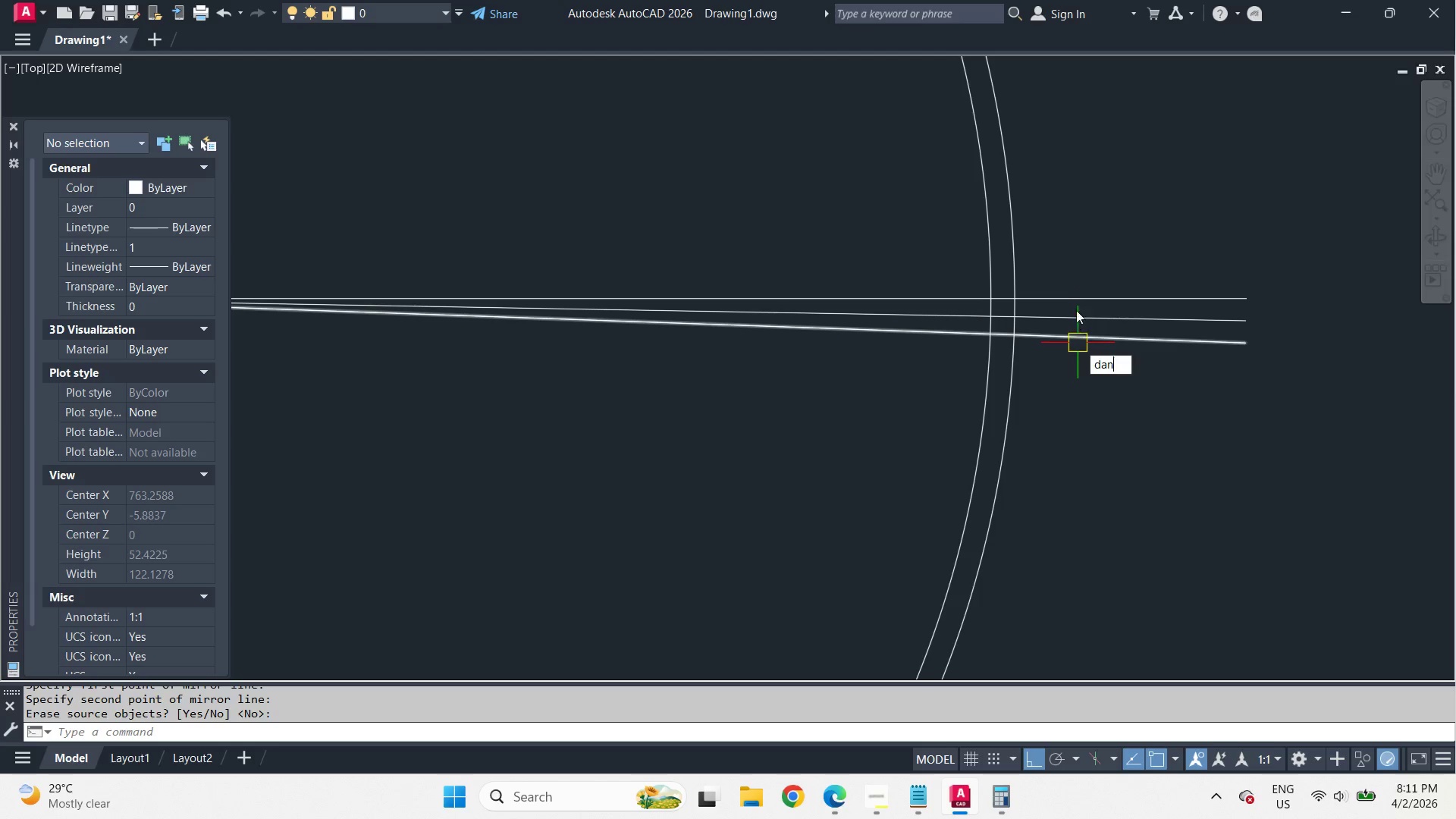 
key(Space)
 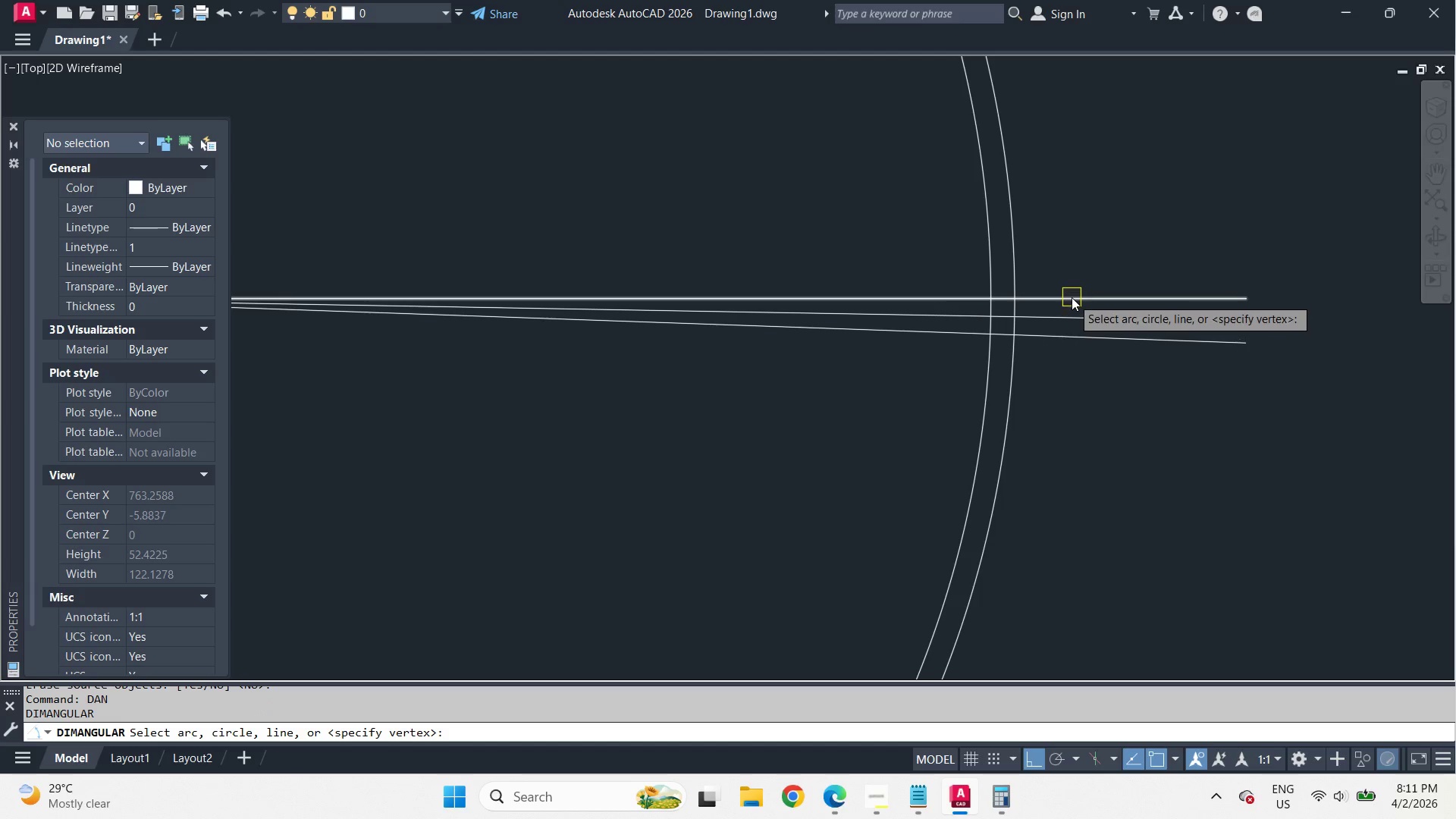 
left_click([1072, 297])
 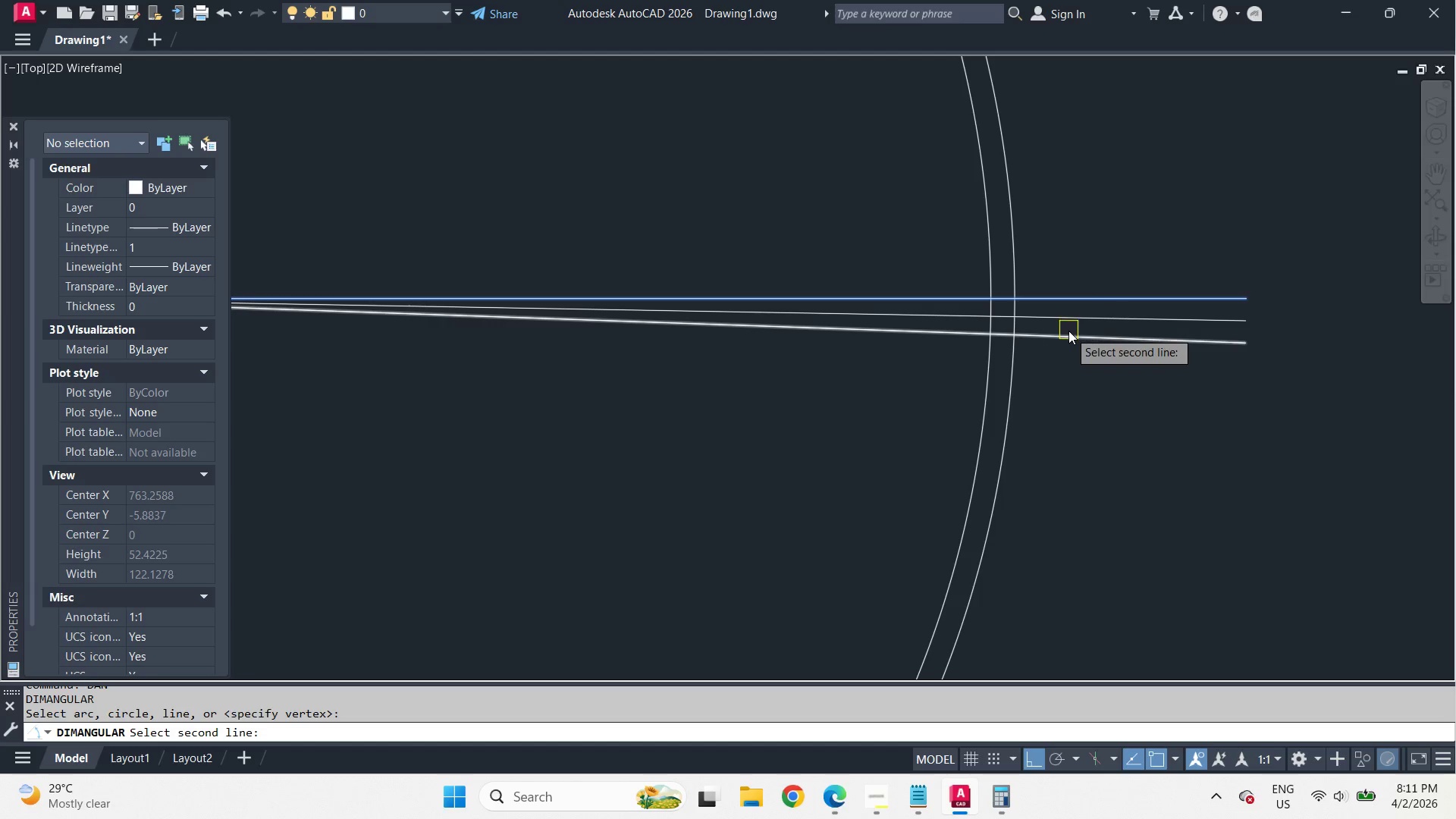 
left_click([1068, 331])
 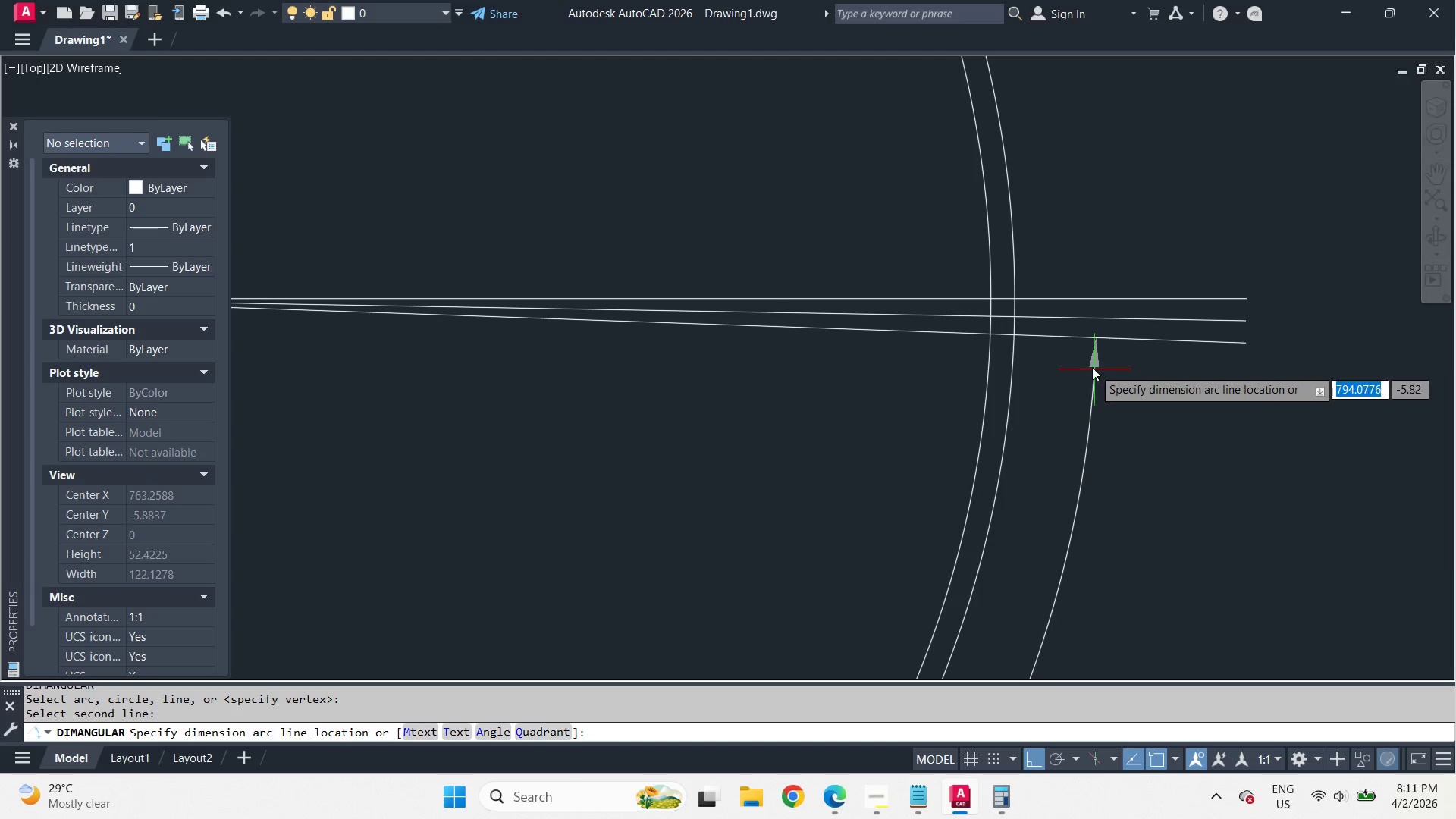 
key(Escape)
 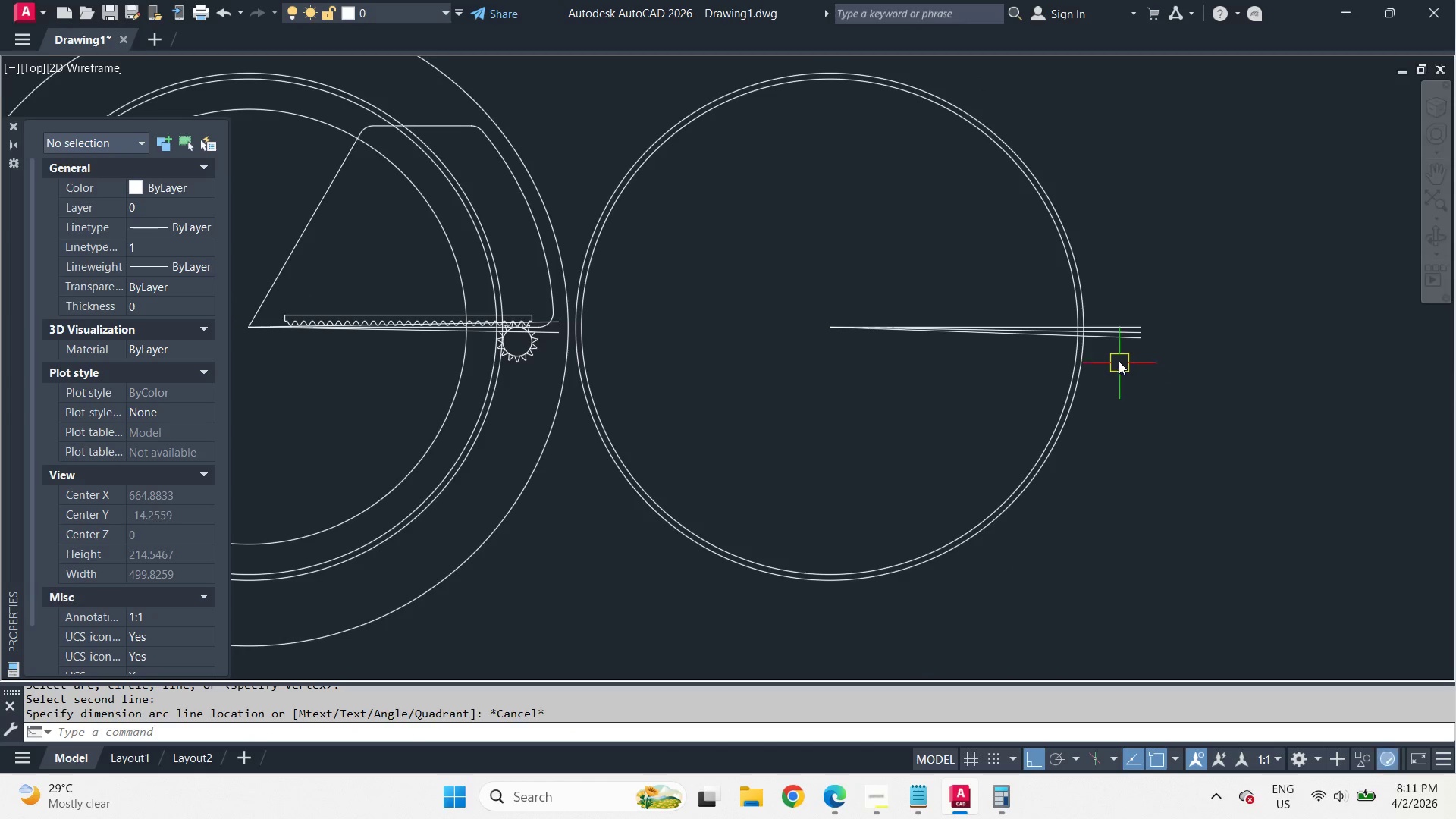 
scroll: coordinate [1078, 346], scroll_direction: down, amount: 1.0
 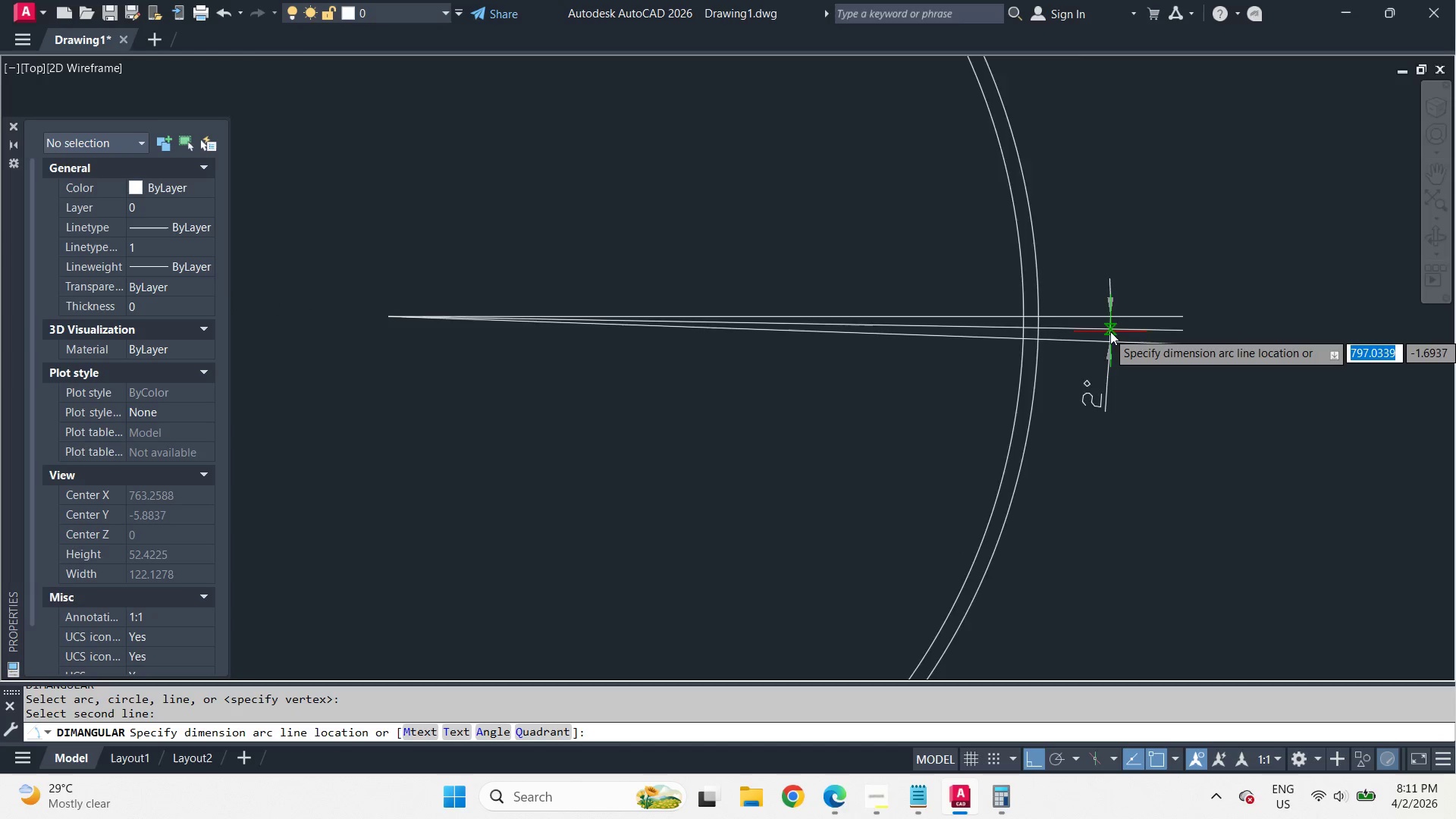 
scroll: coordinate [1110, 331], scroll_direction: up, amount: 1.0
 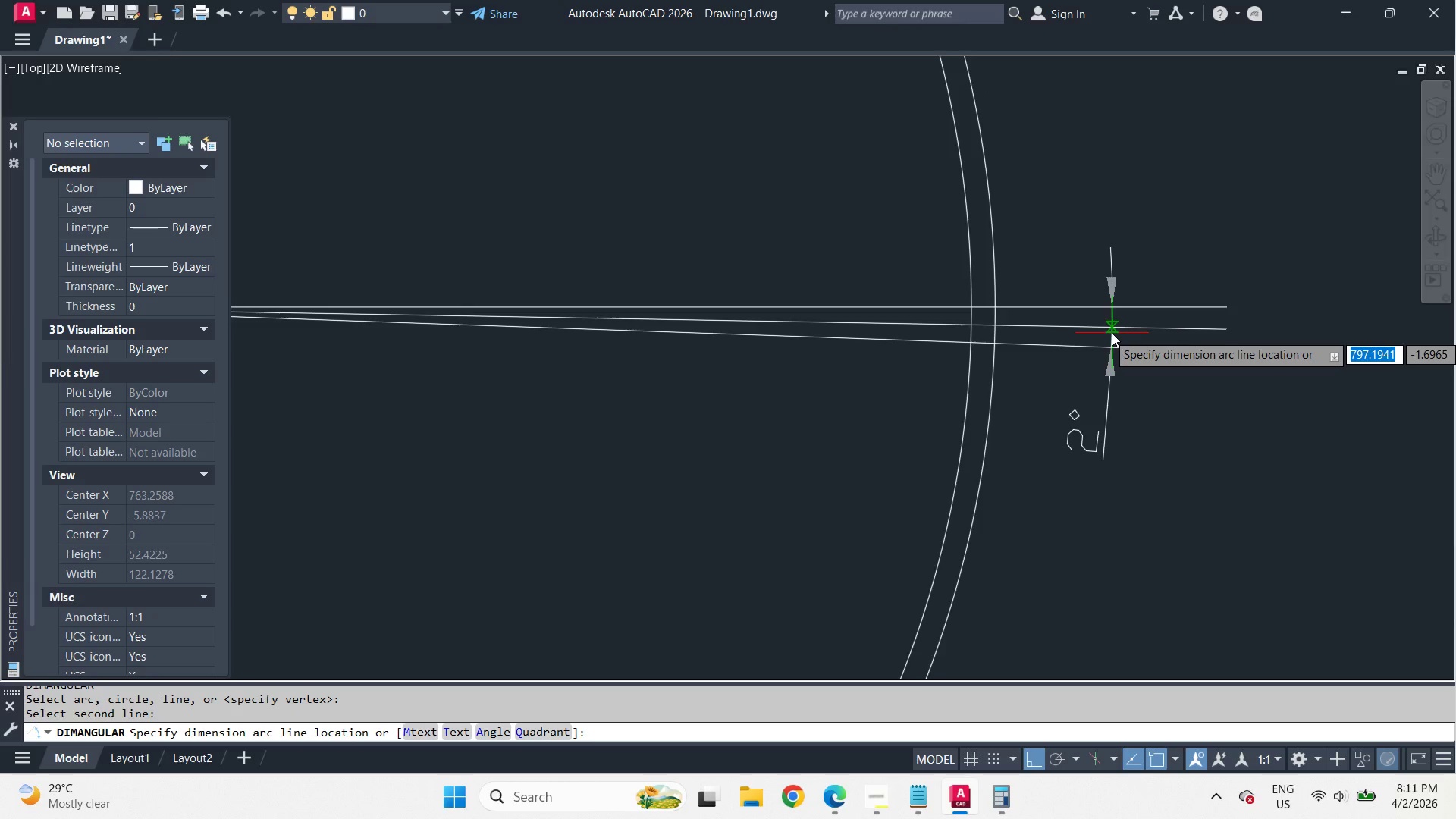 
scroll: coordinate [1112, 333], scroll_direction: down, amount: 3.0
 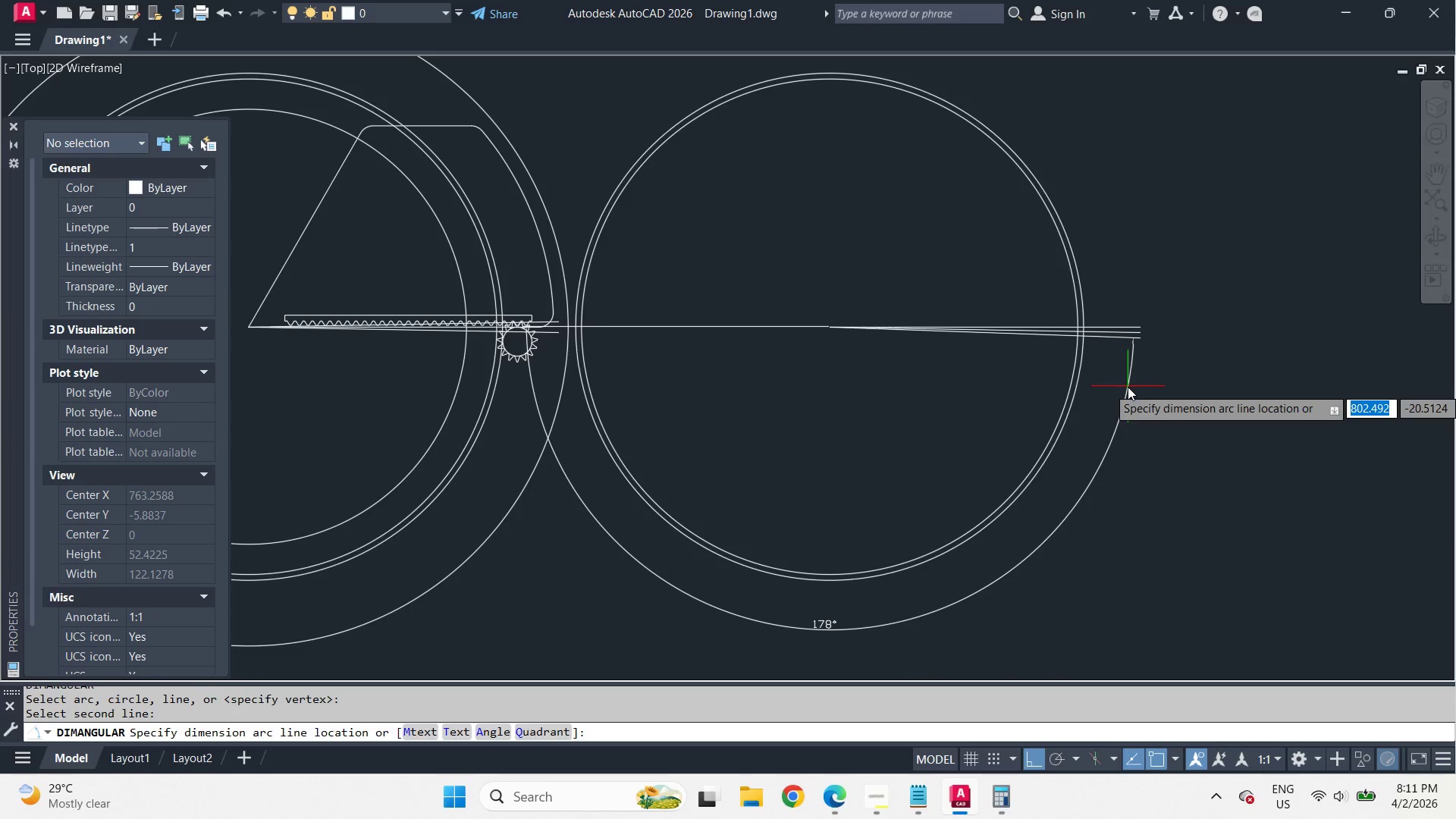 
scroll: coordinate [1112, 350], scroll_direction: up, amount: 3.0
 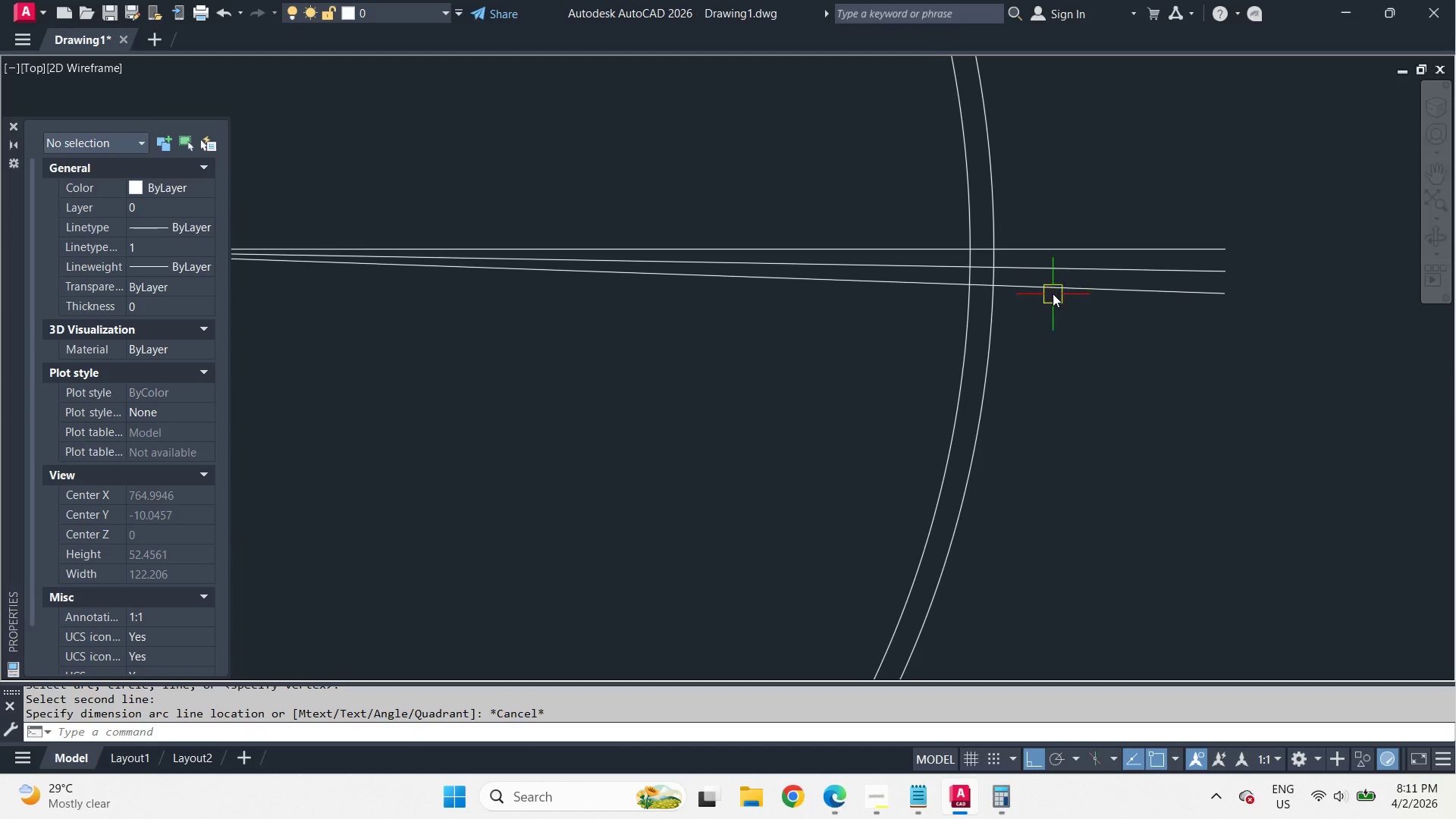 
key(C)
 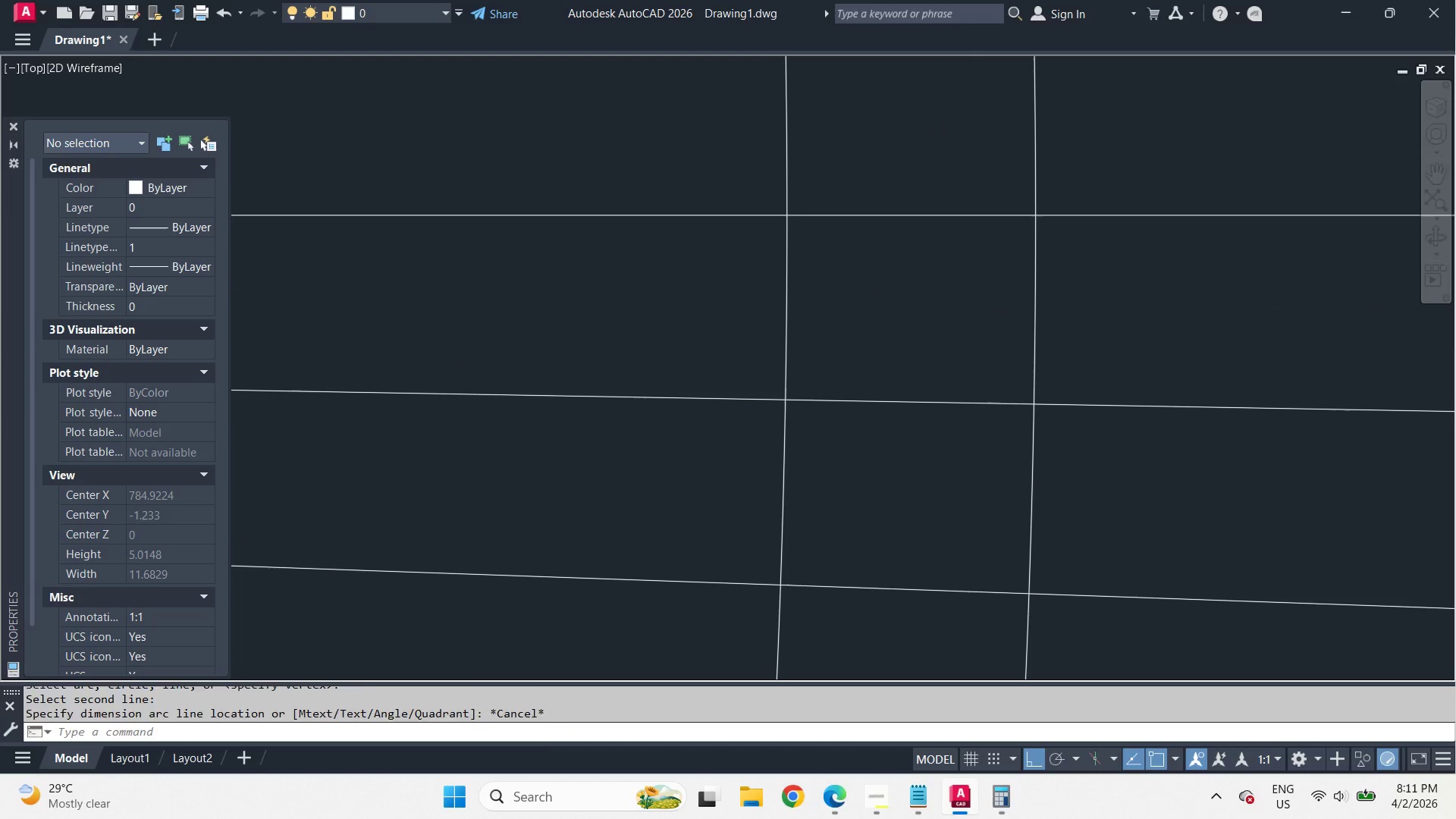 
scroll: coordinate [1033, 276], scroll_direction: up, amount: 3.0
 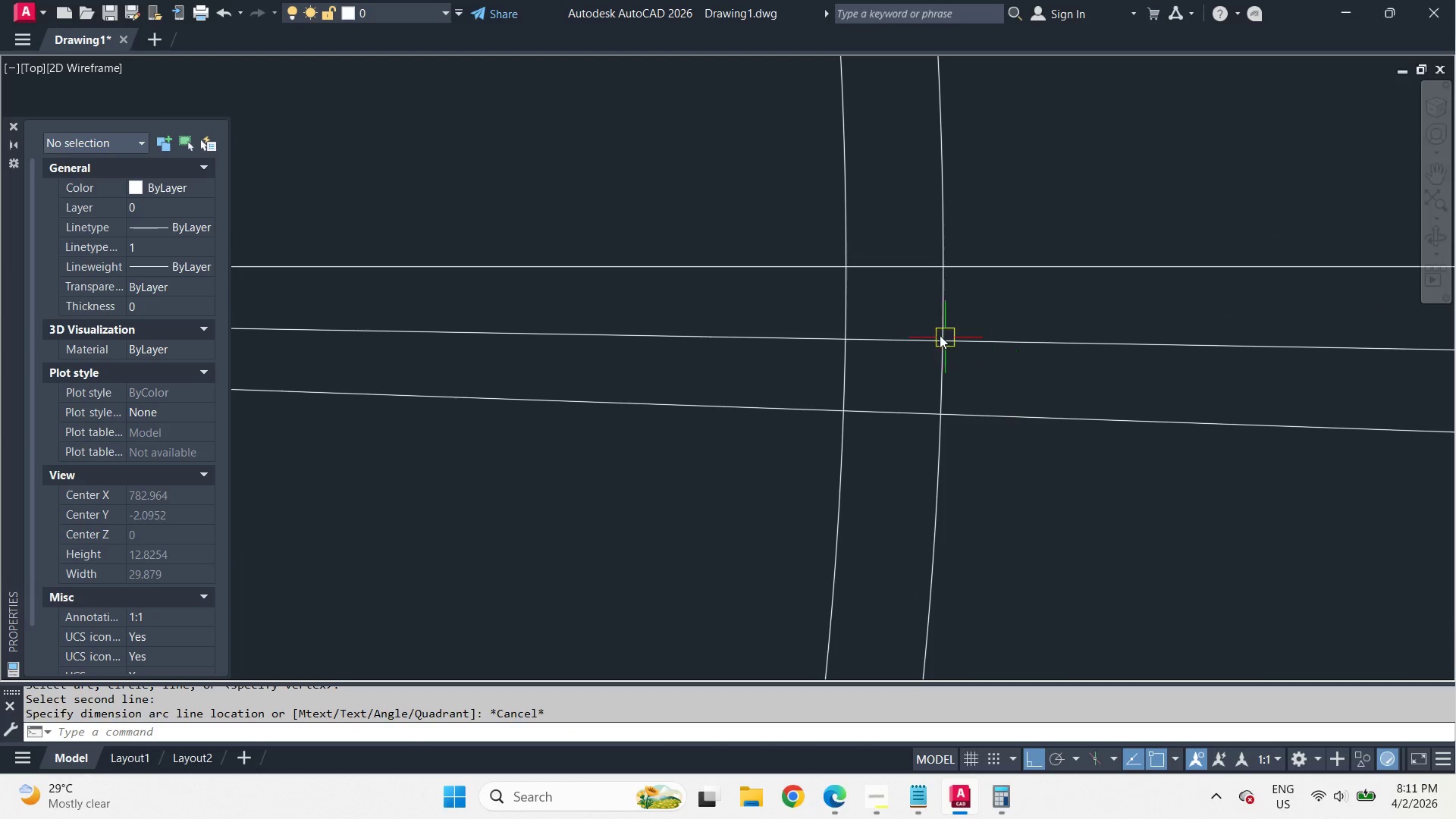 
key(Space)
 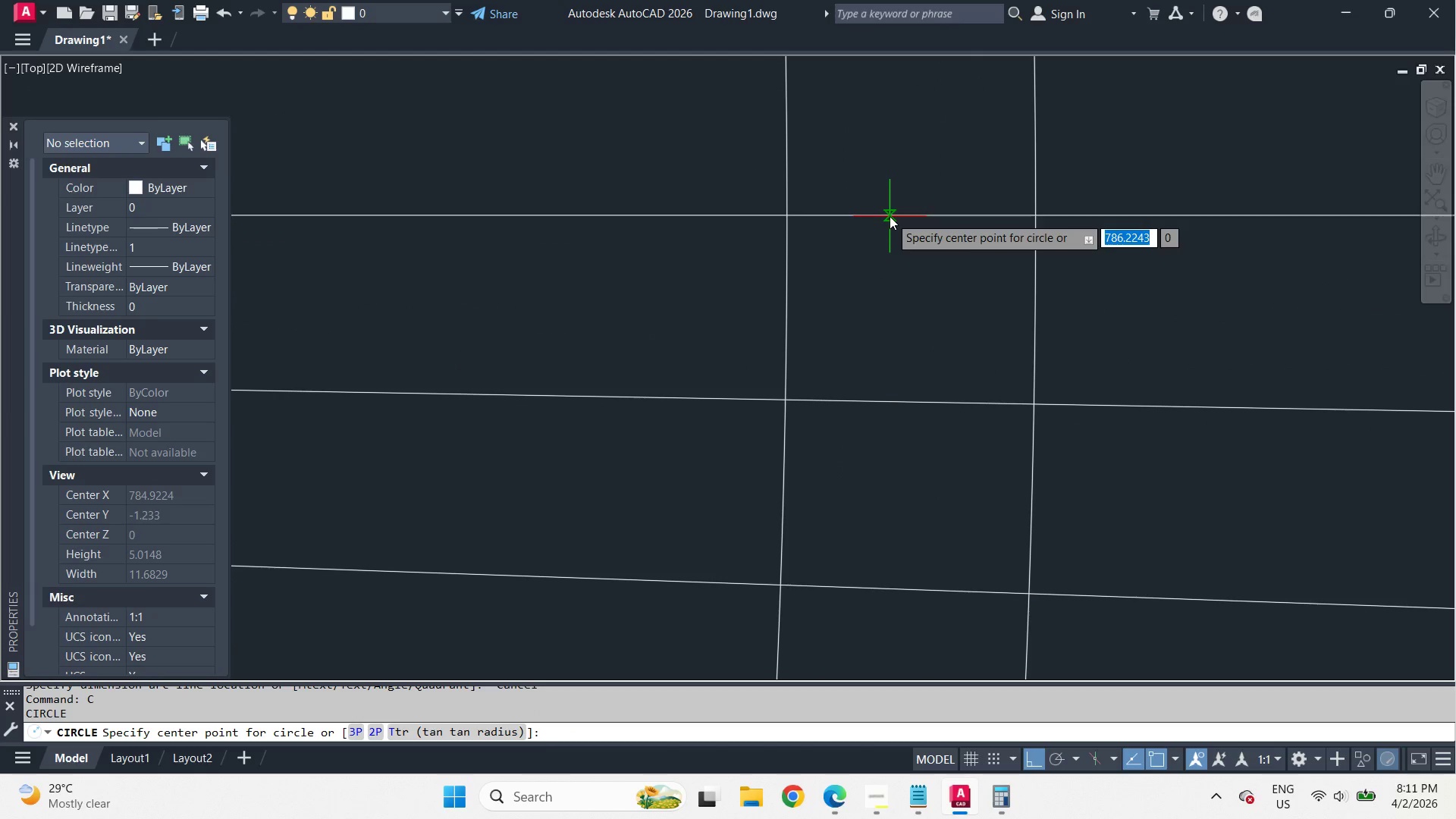 
left_click_drag(start_coordinate=[890, 216], to_coordinate=[890, 226])
 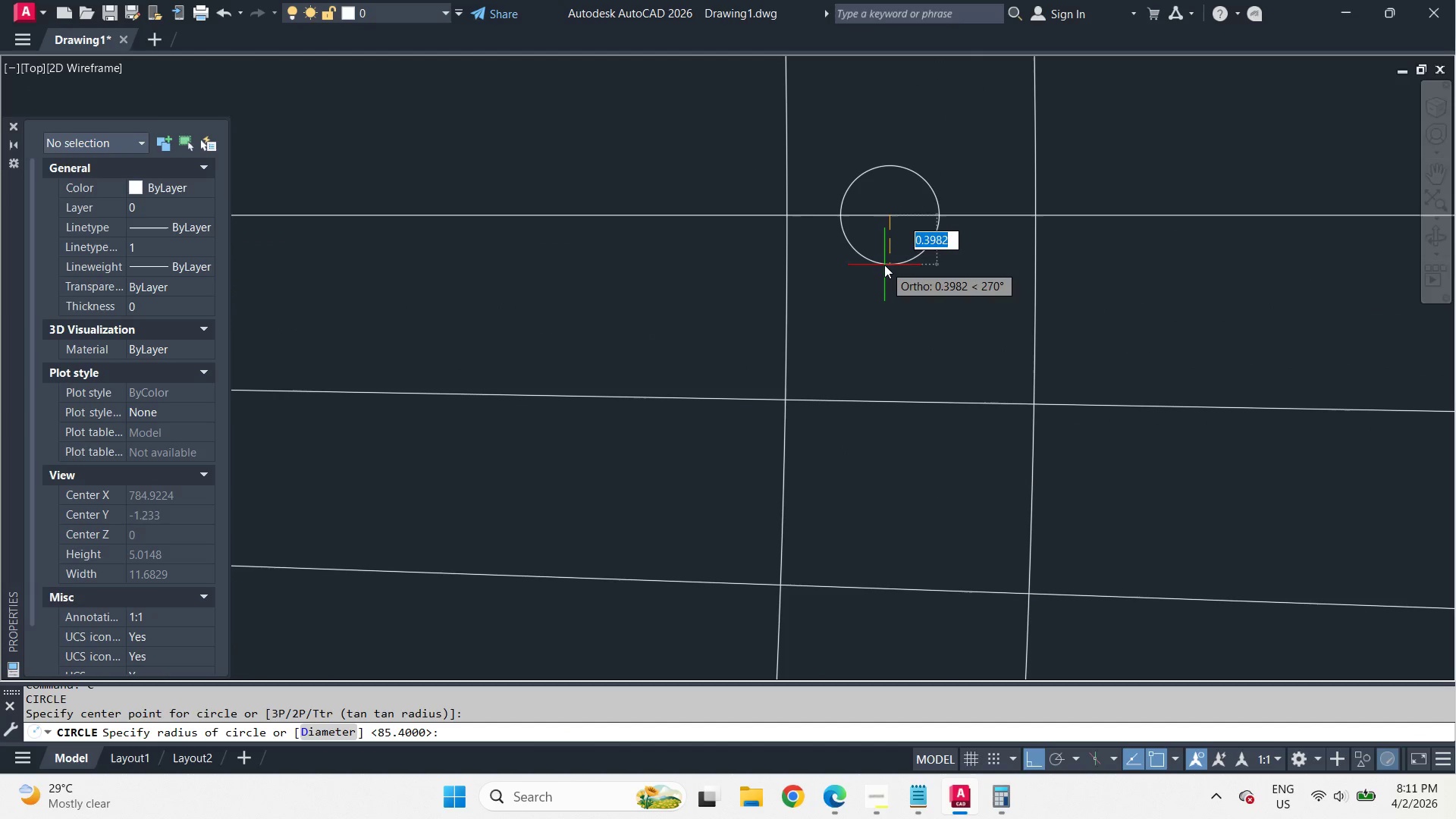 
scroll: coordinate [883, 299], scroll_direction: up, amount: 2.0
 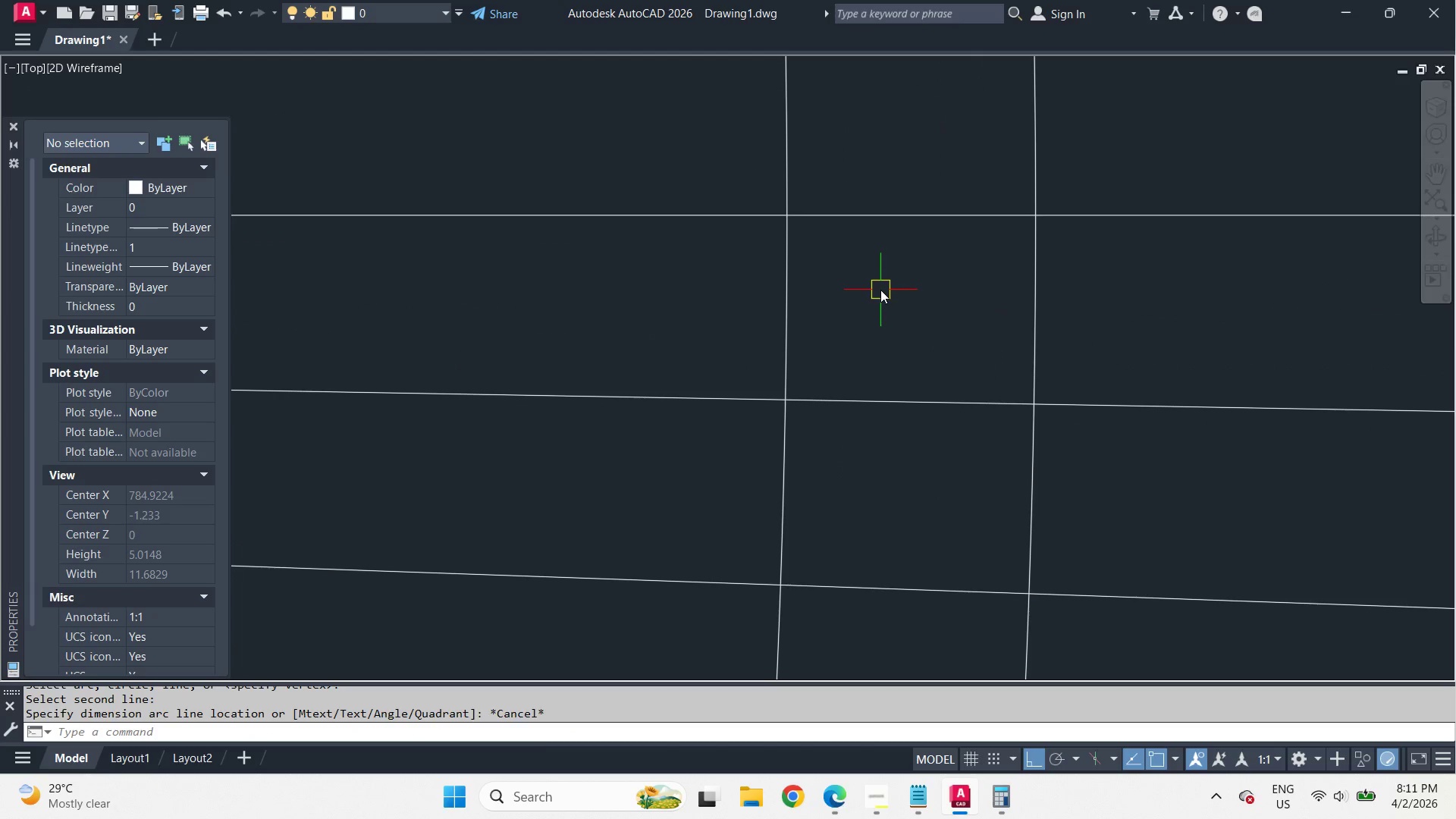 
key(NumpadDecimal)
 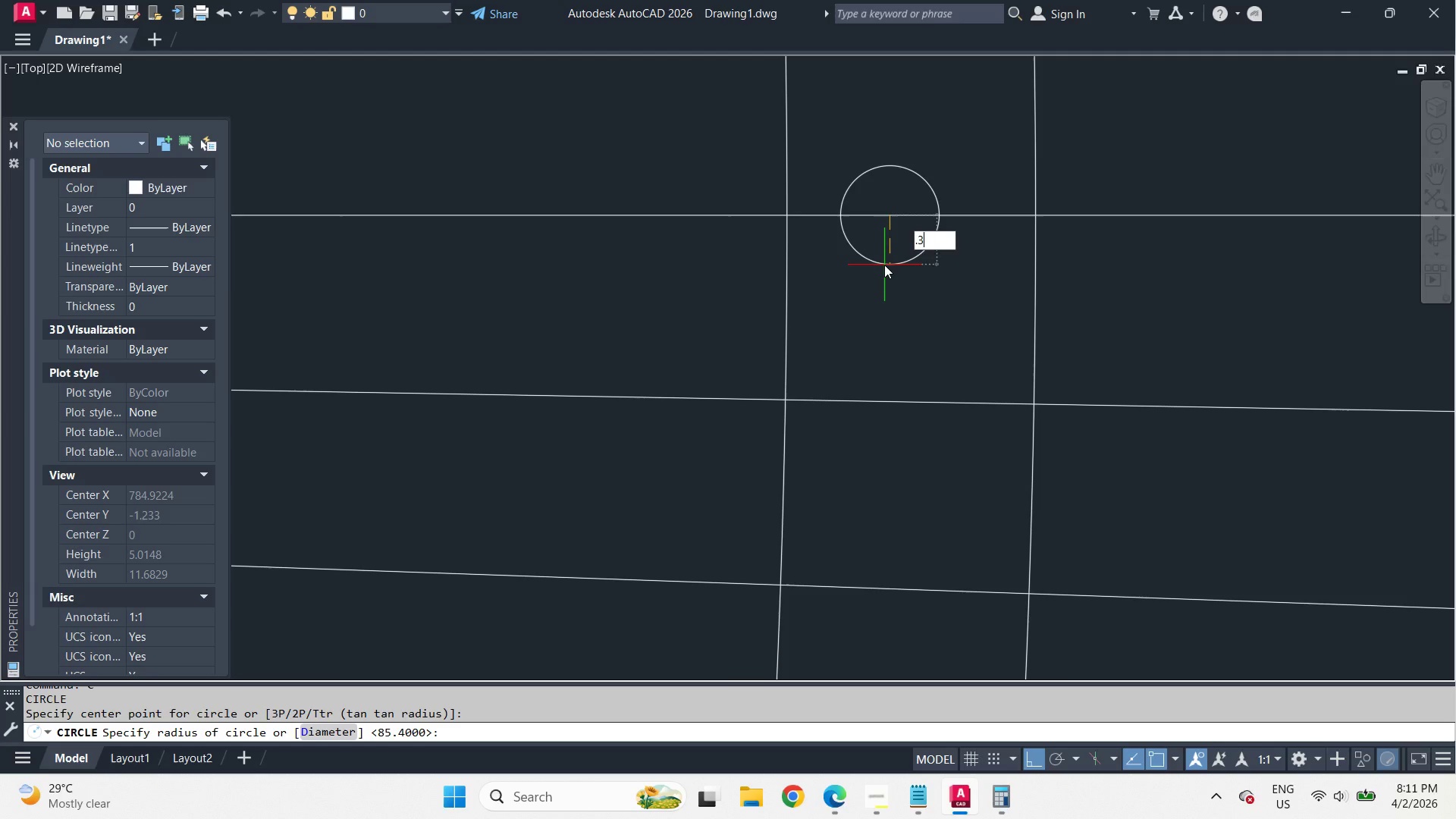 
key(Numpad3)
 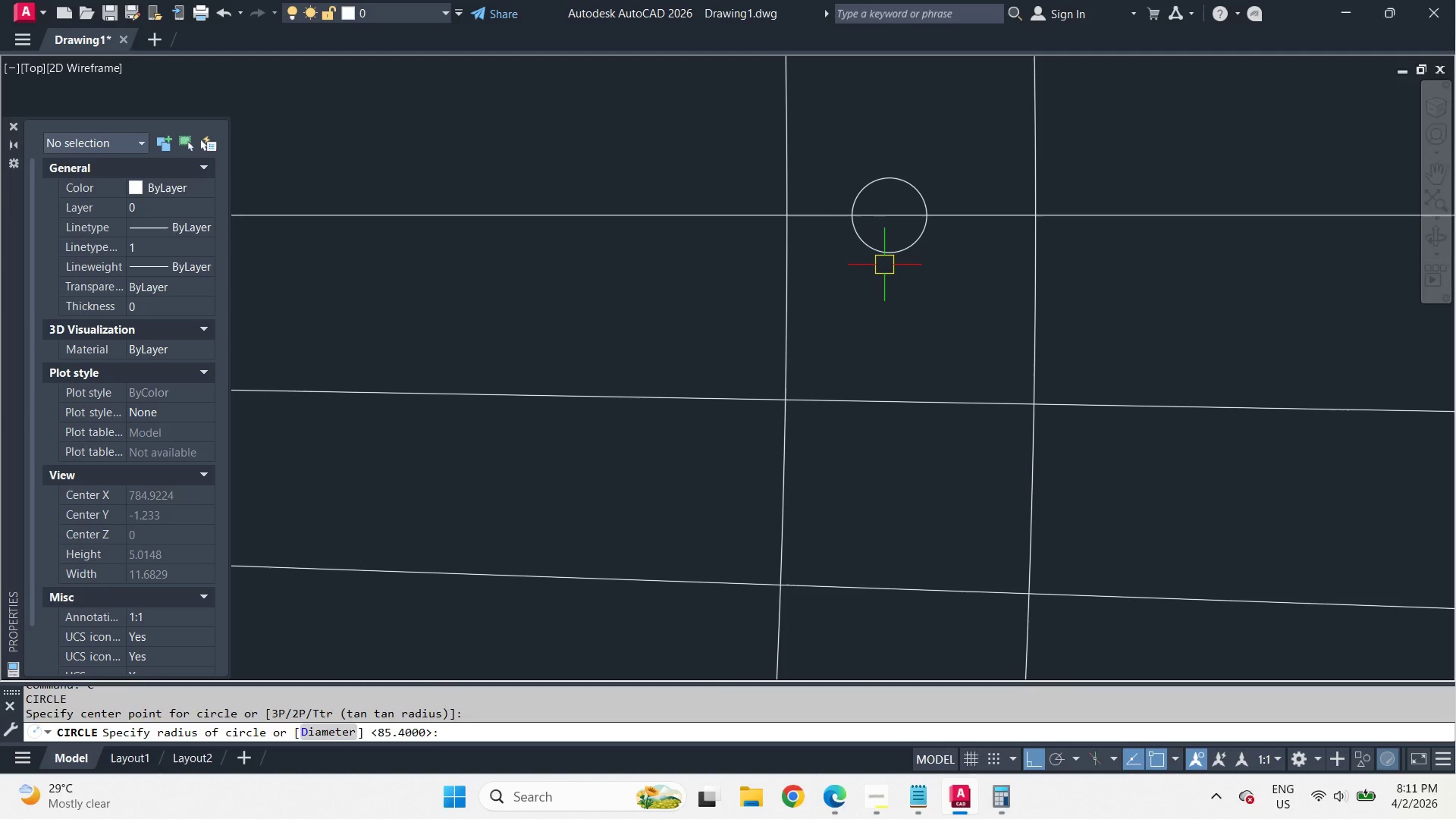 
key(Space)
 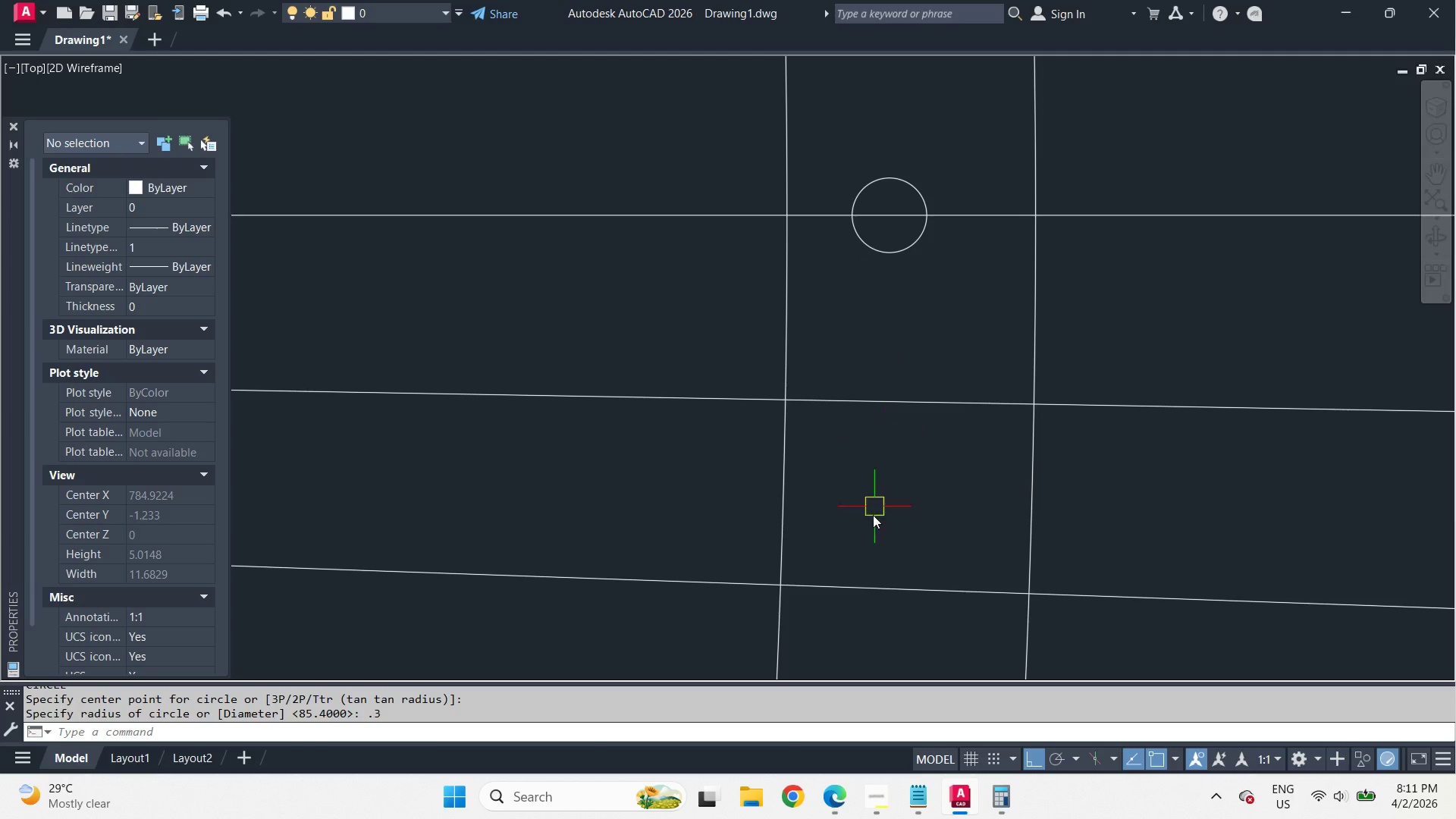 
key(Space)
 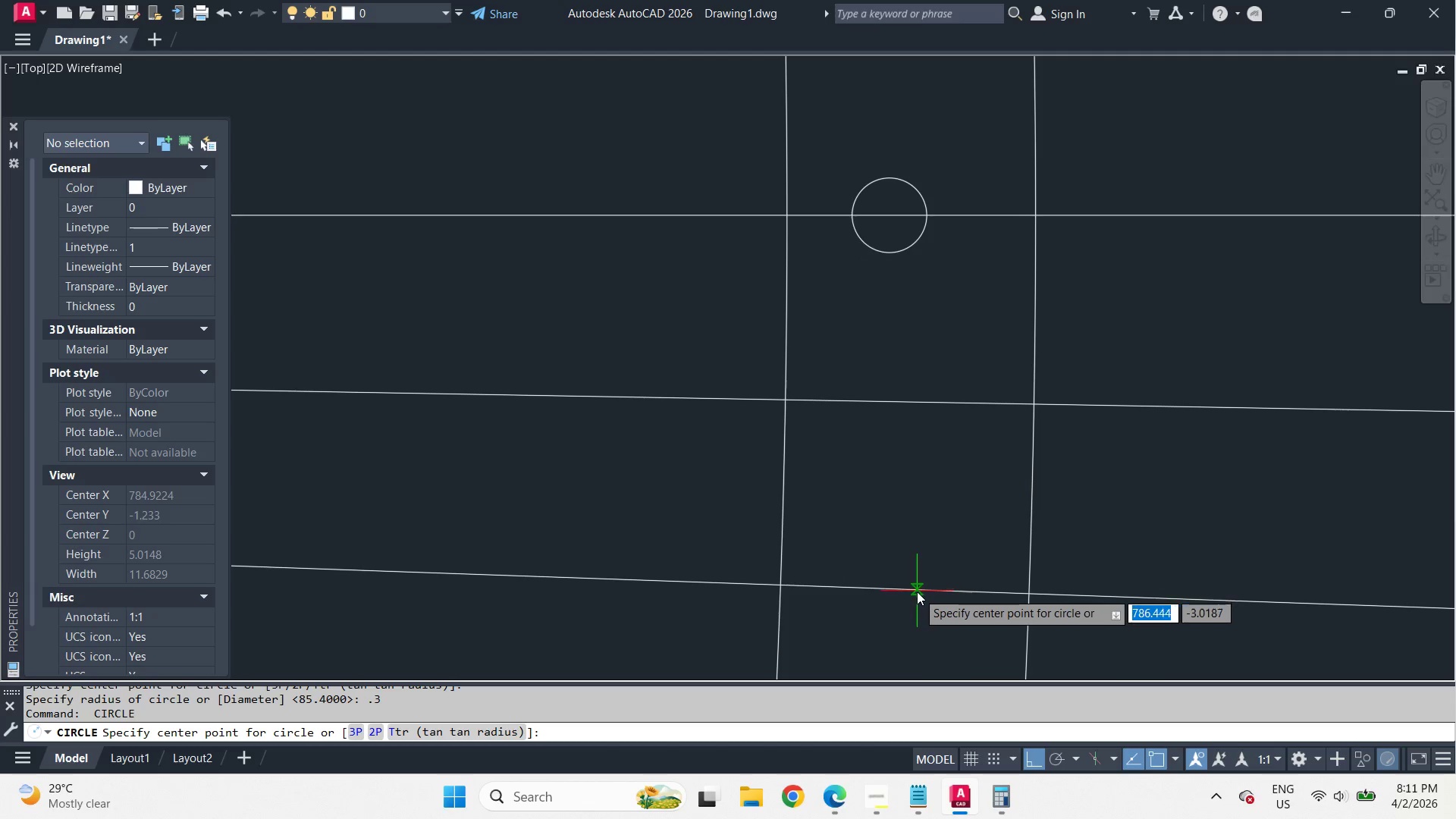 
left_click([918, 592])
 